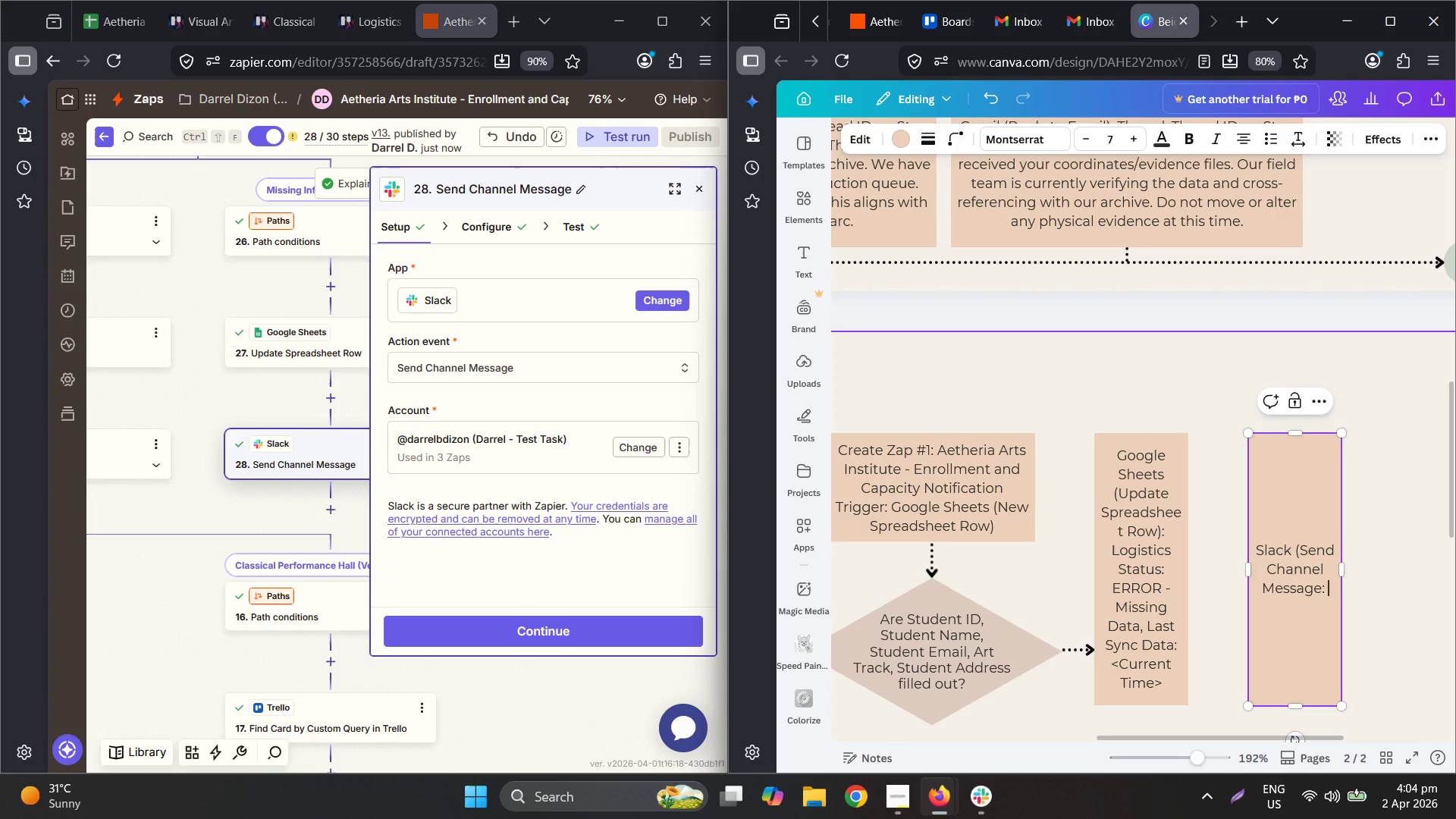 
key(ArrowLeft)
 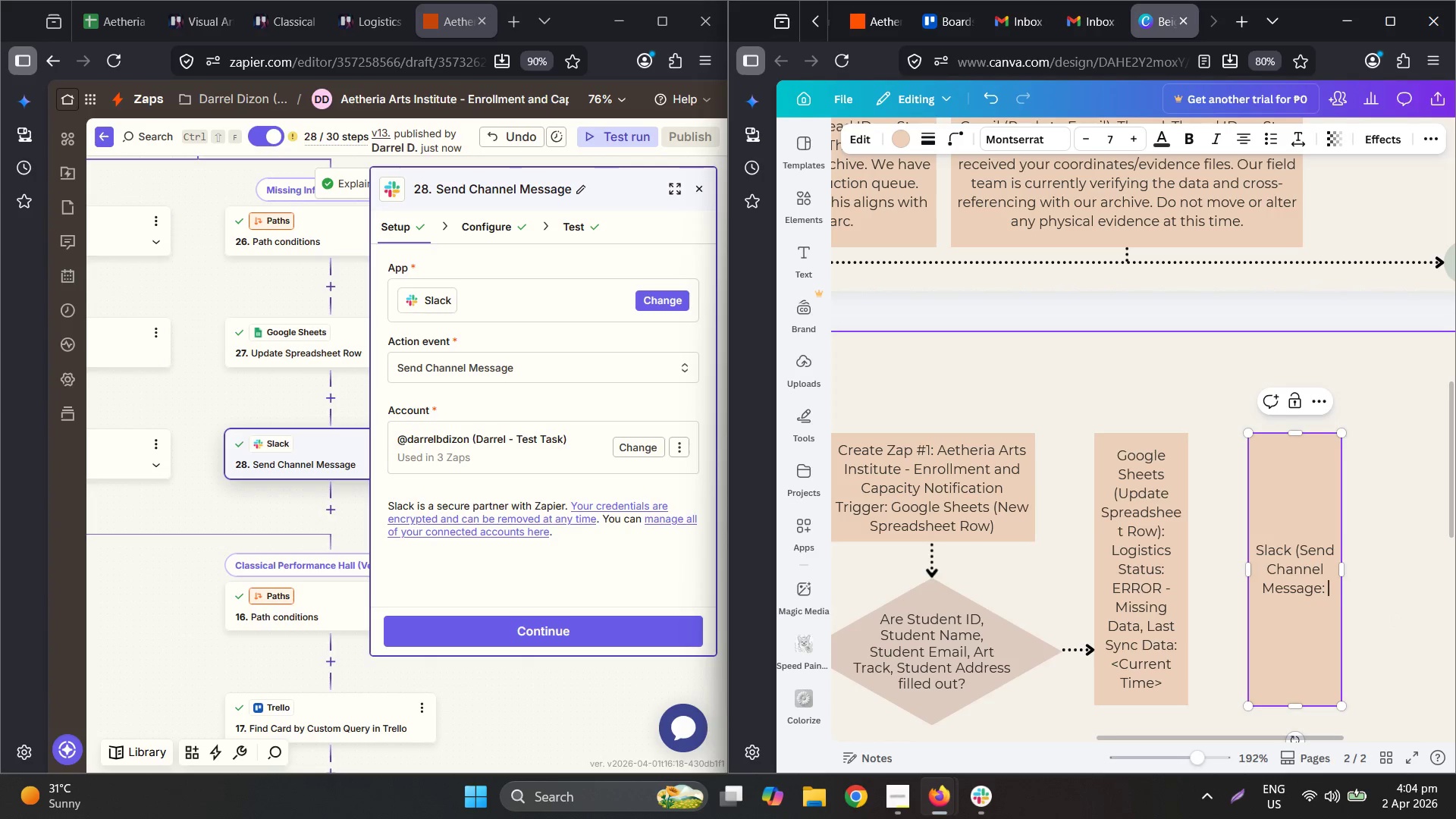 
key(ArrowLeft)
 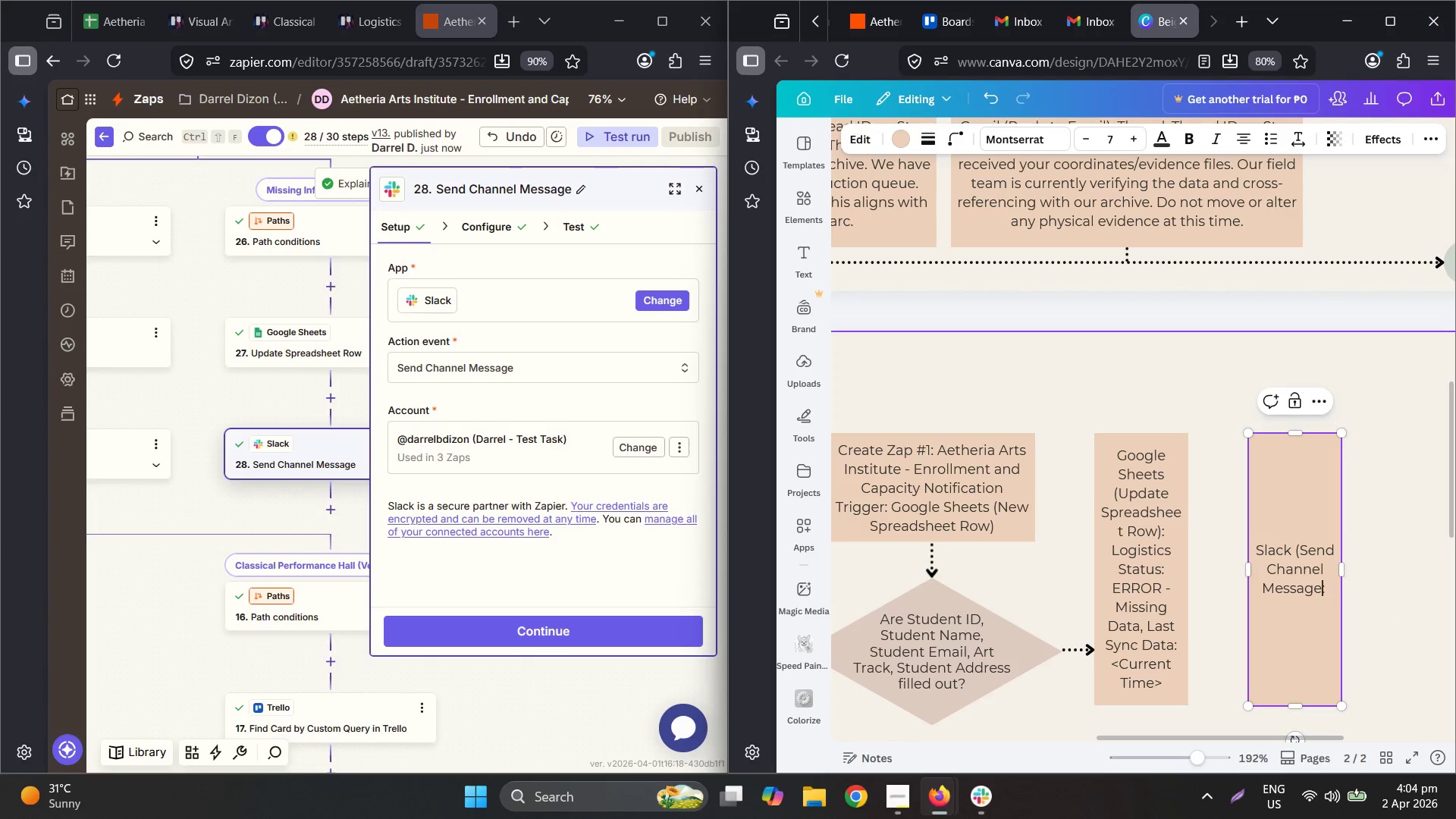 
key(Shift+0)
 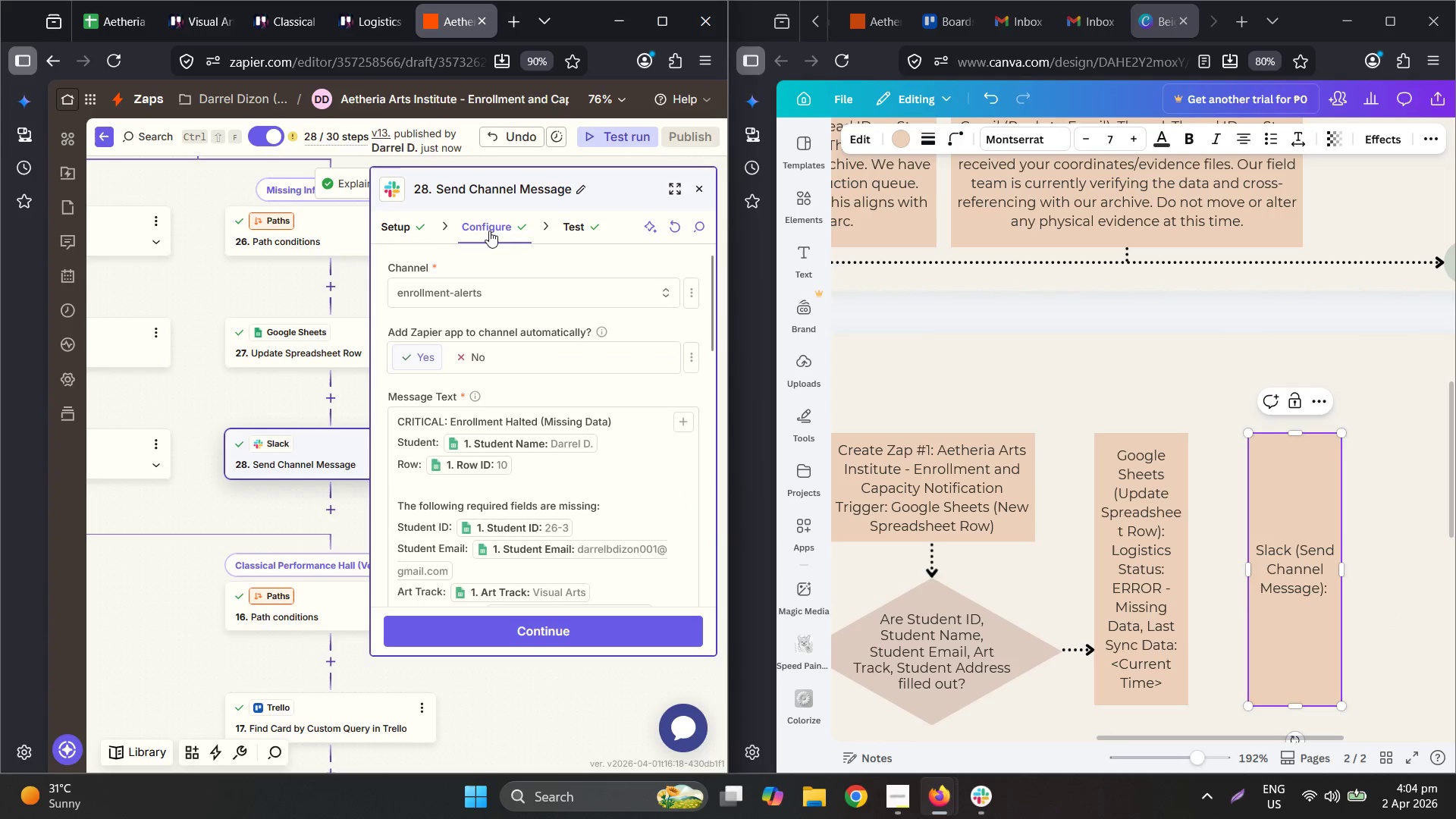 
scroll: coordinate [673, 394], scroll_direction: up, amount: 1.0
 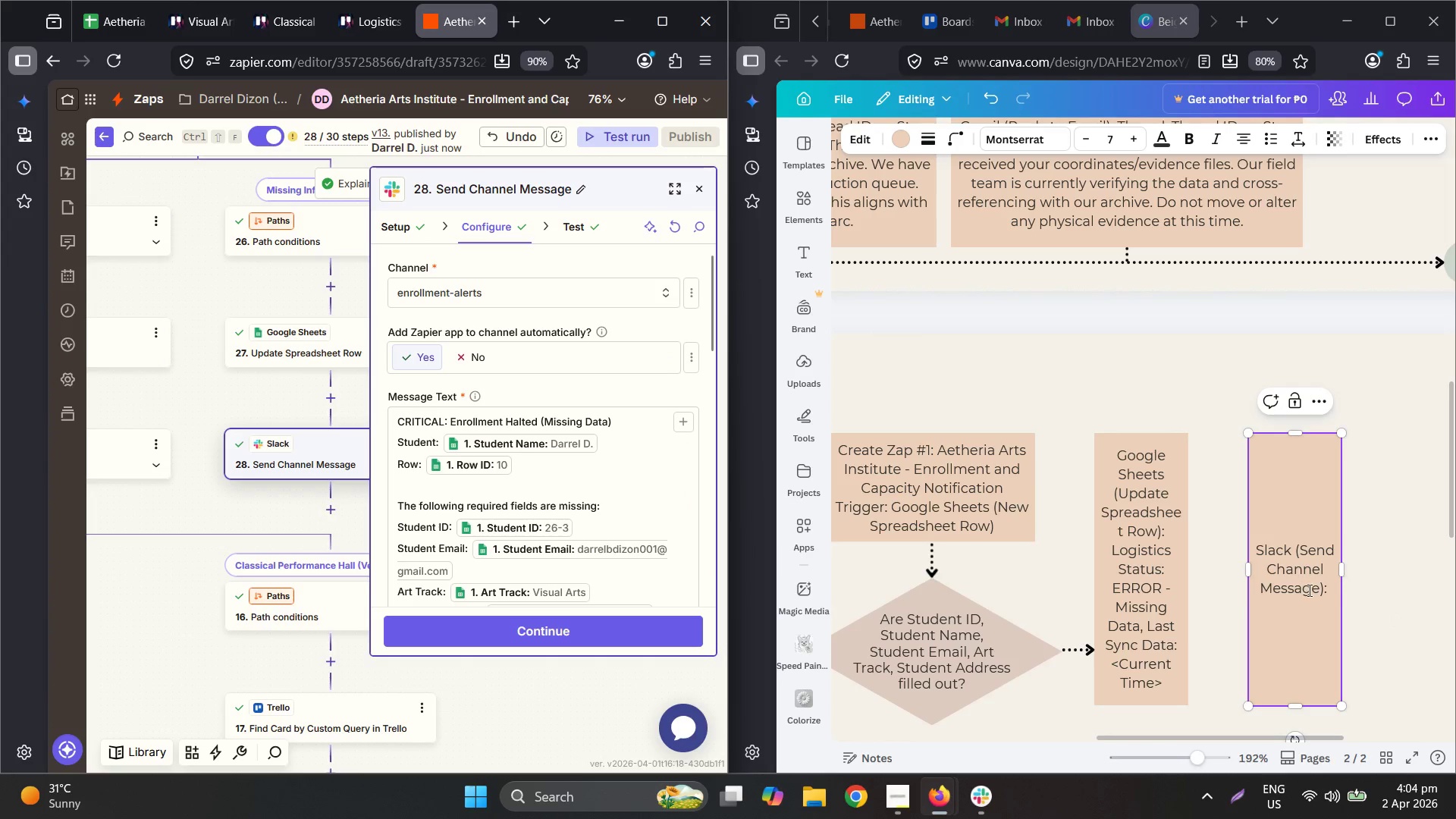 
left_click([1335, 594])
 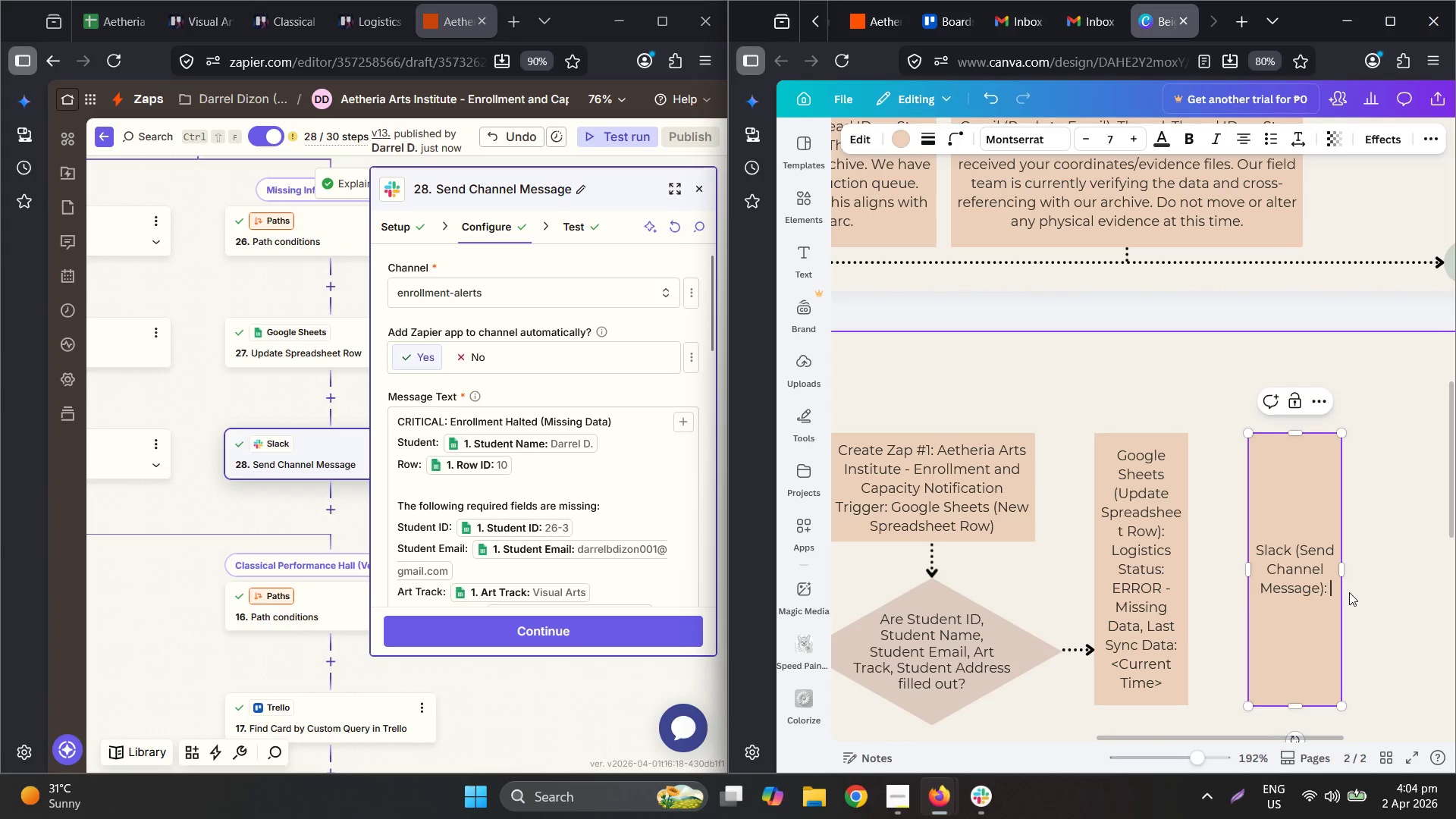 
key(Backspace)
 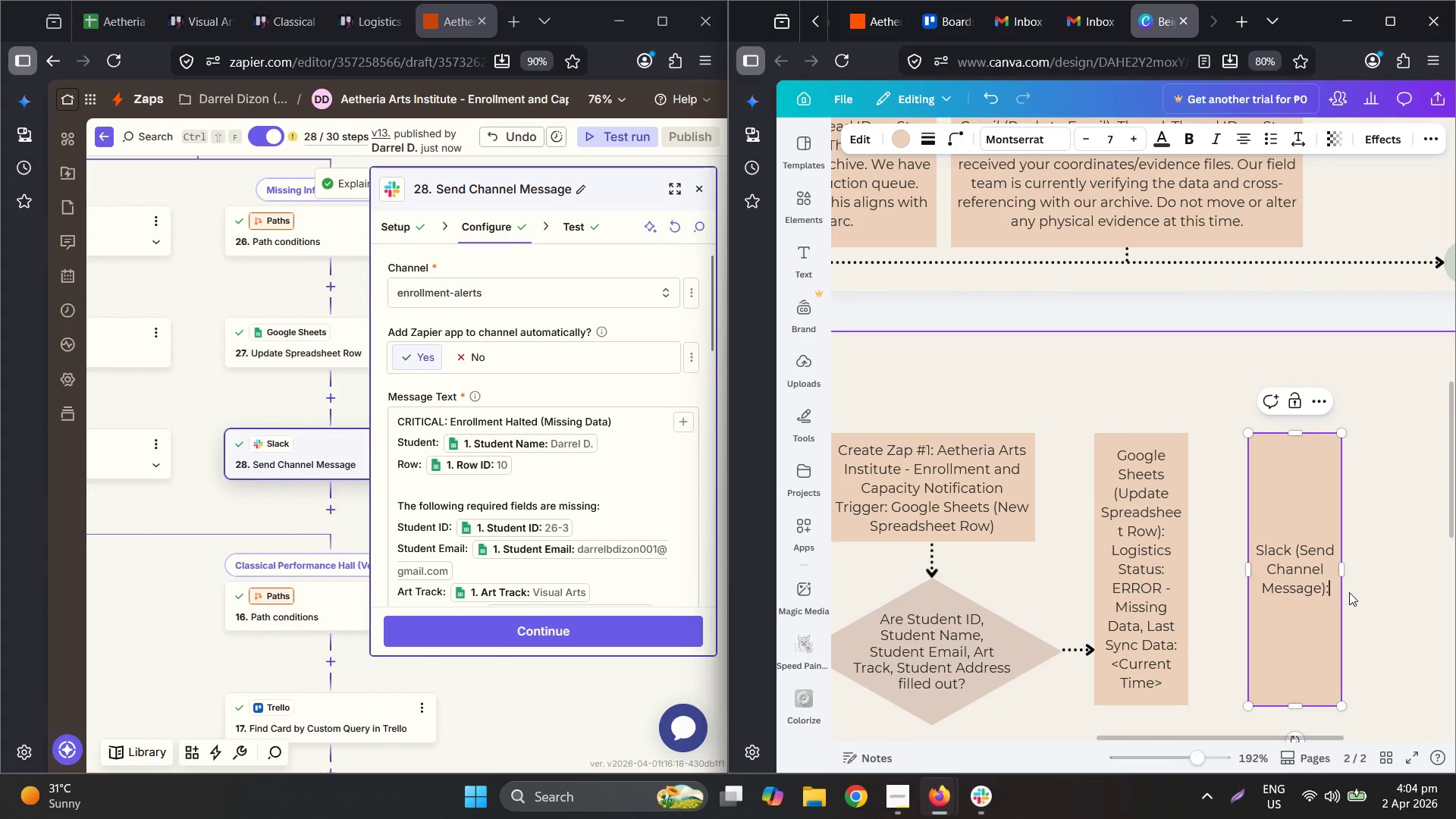 
key(Enter)
 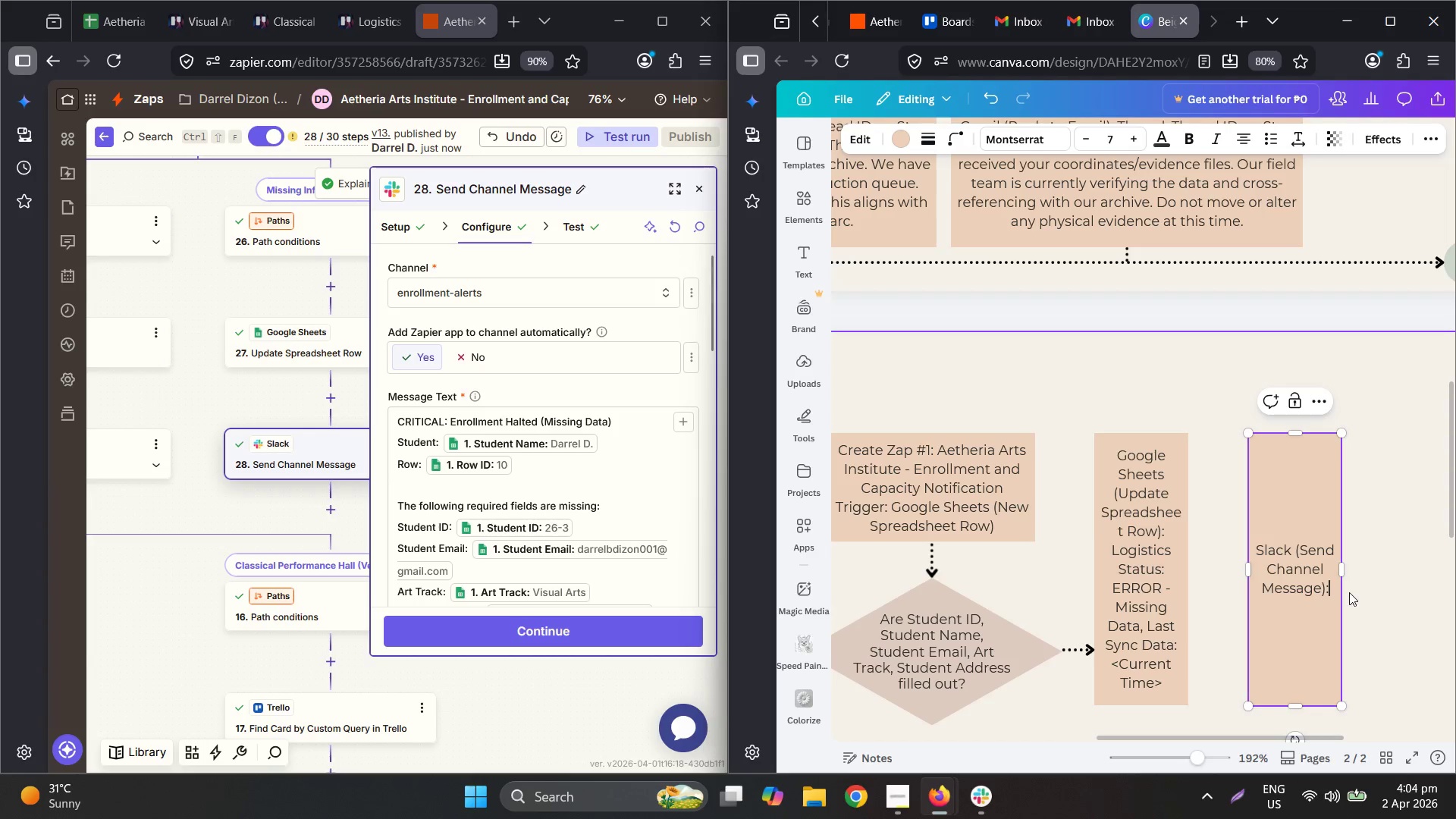 
type(Channel: E)
key(Backspace)
type(enrollment-alerts)
 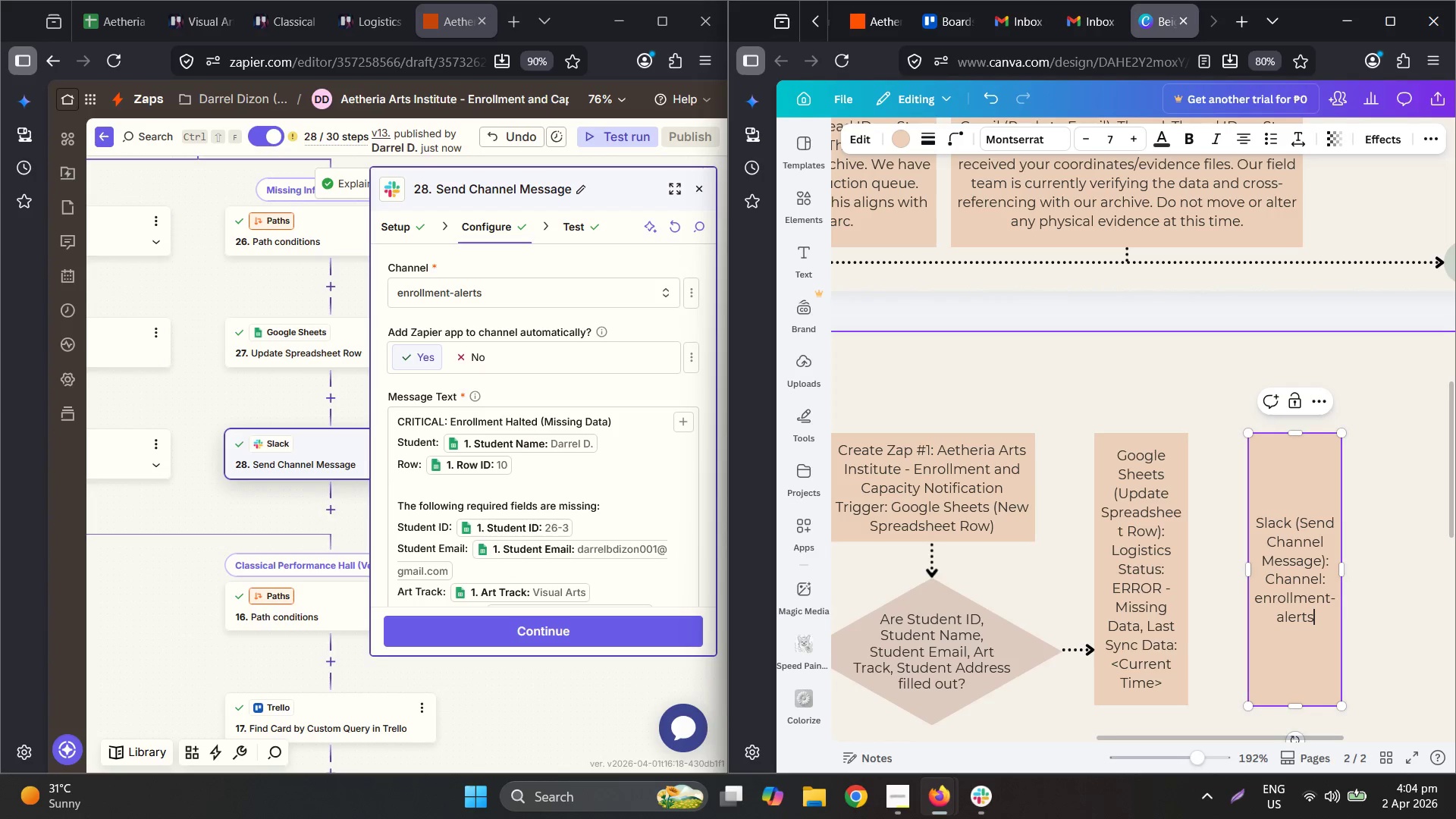 
 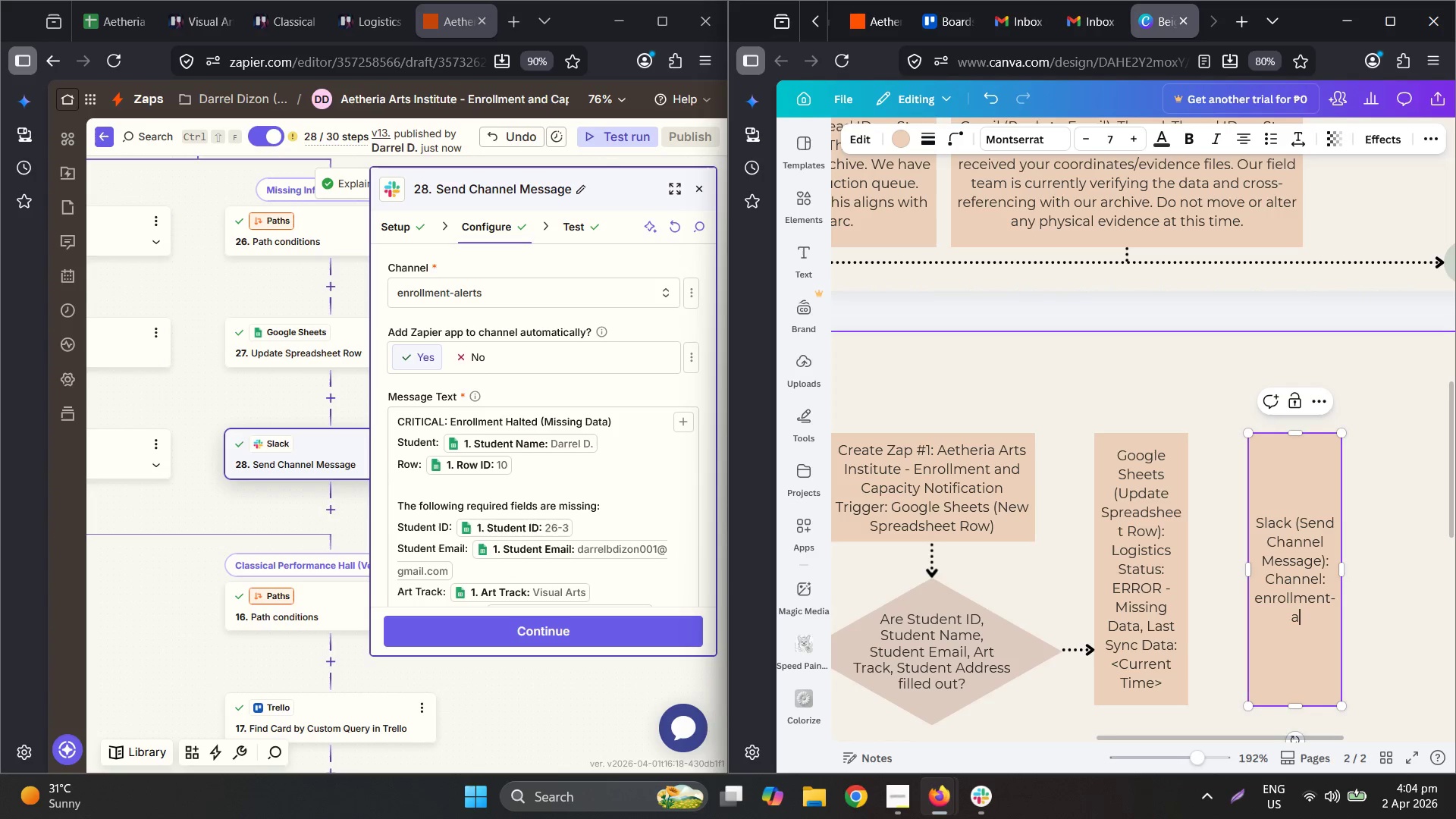 
key(Enter)
 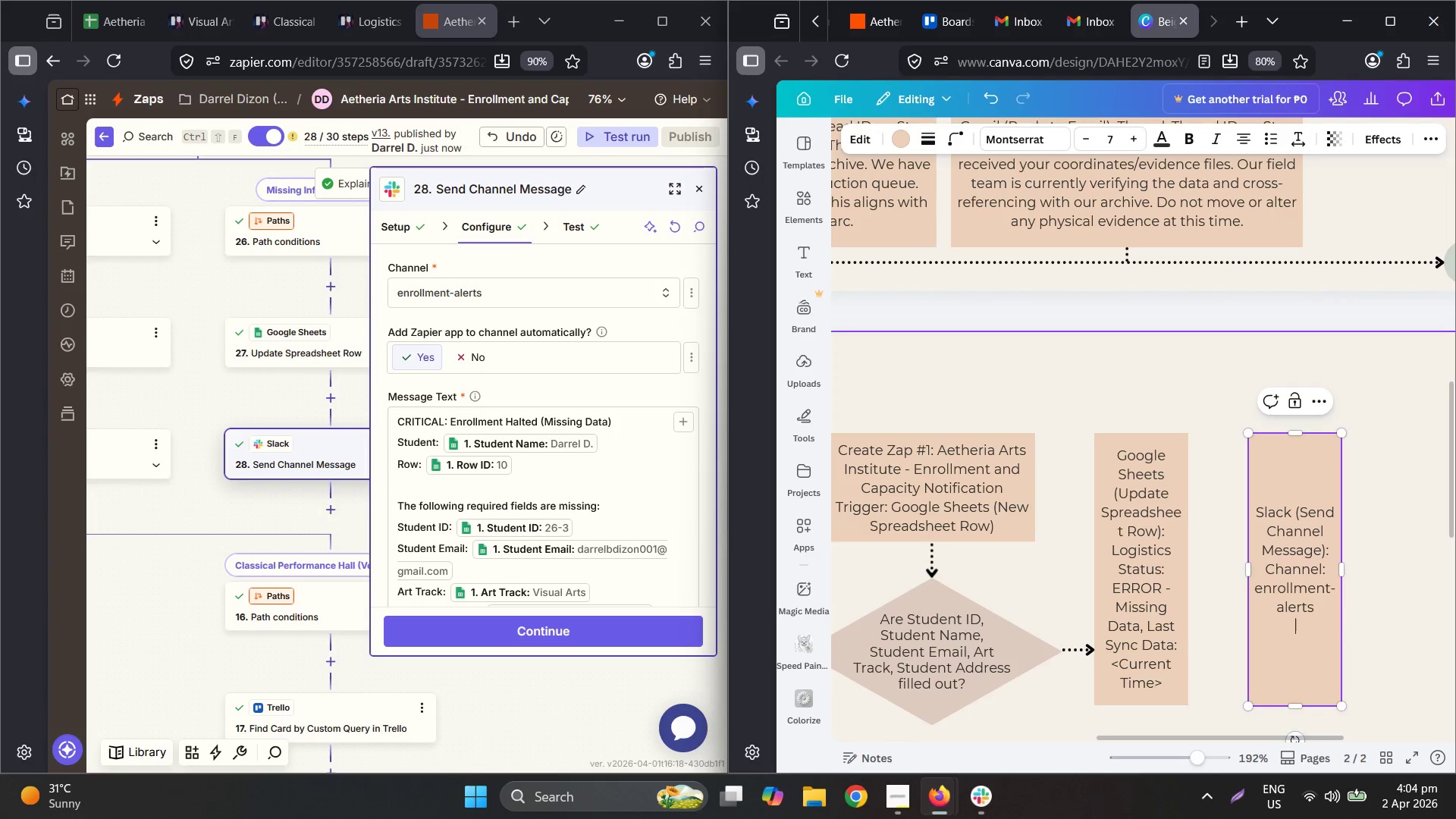 
type(Message Text: )
 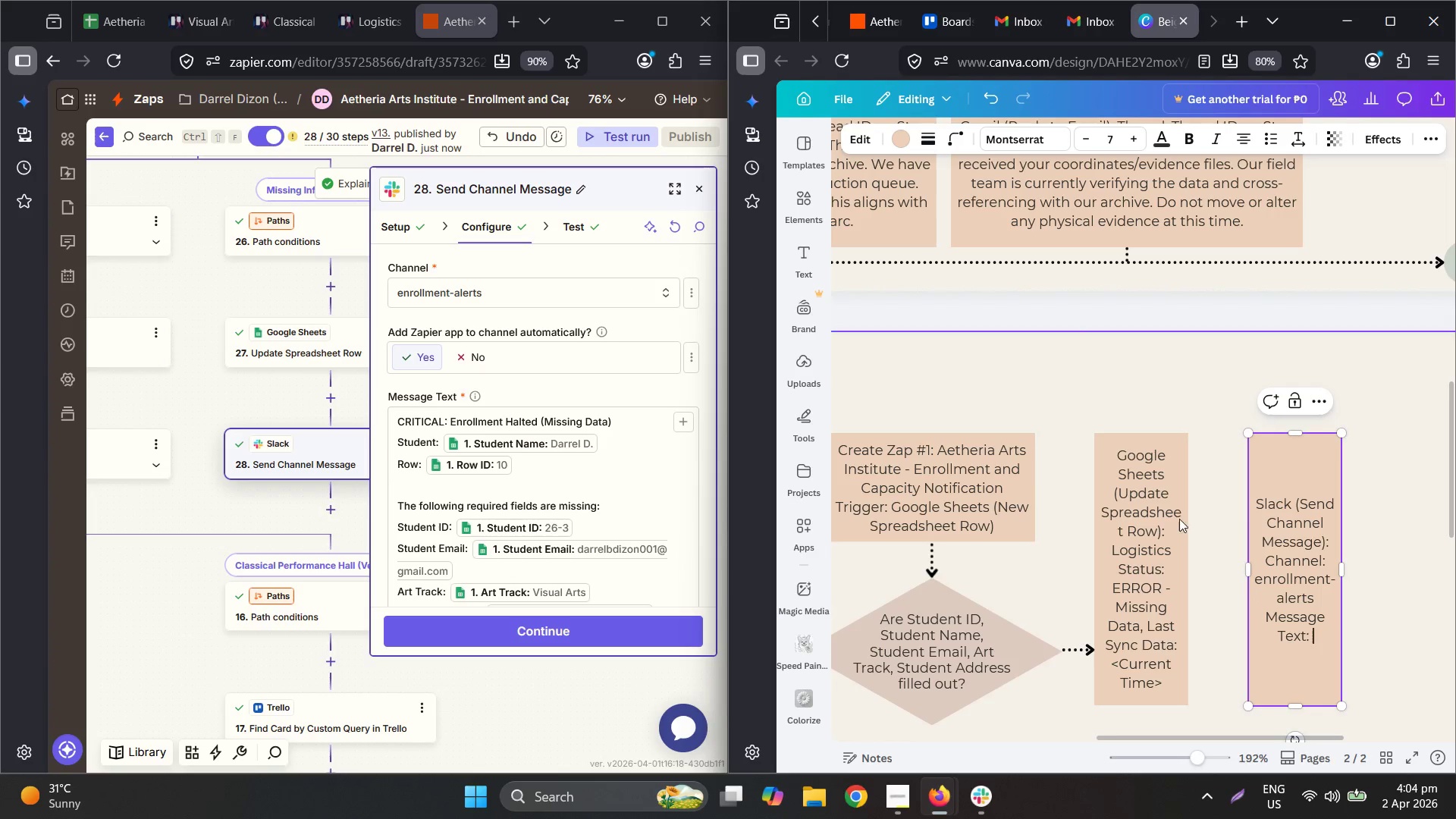 
left_click([550, 513])
 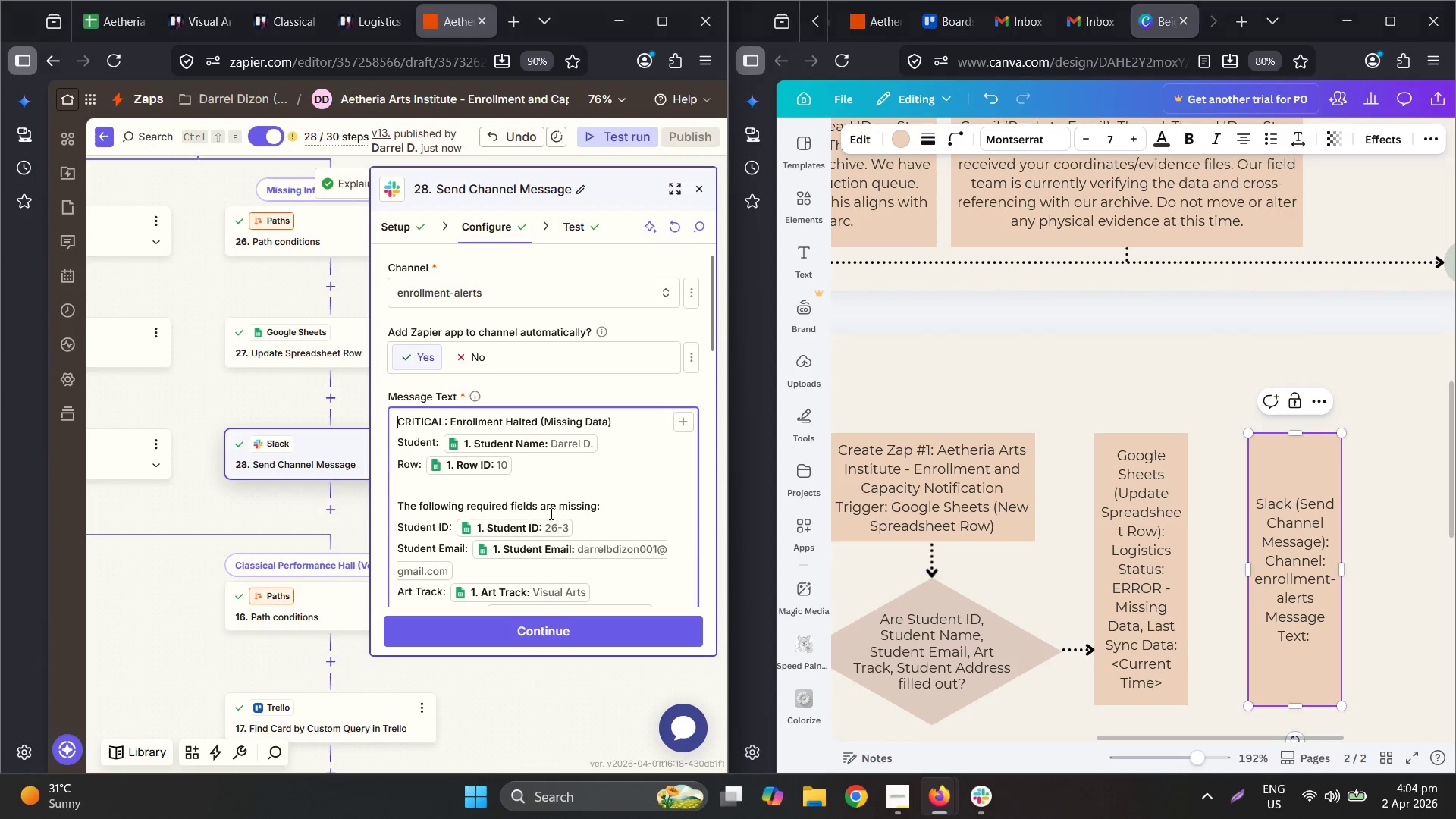 
scroll: coordinate [565, 511], scroll_direction: down, amount: 2.0
 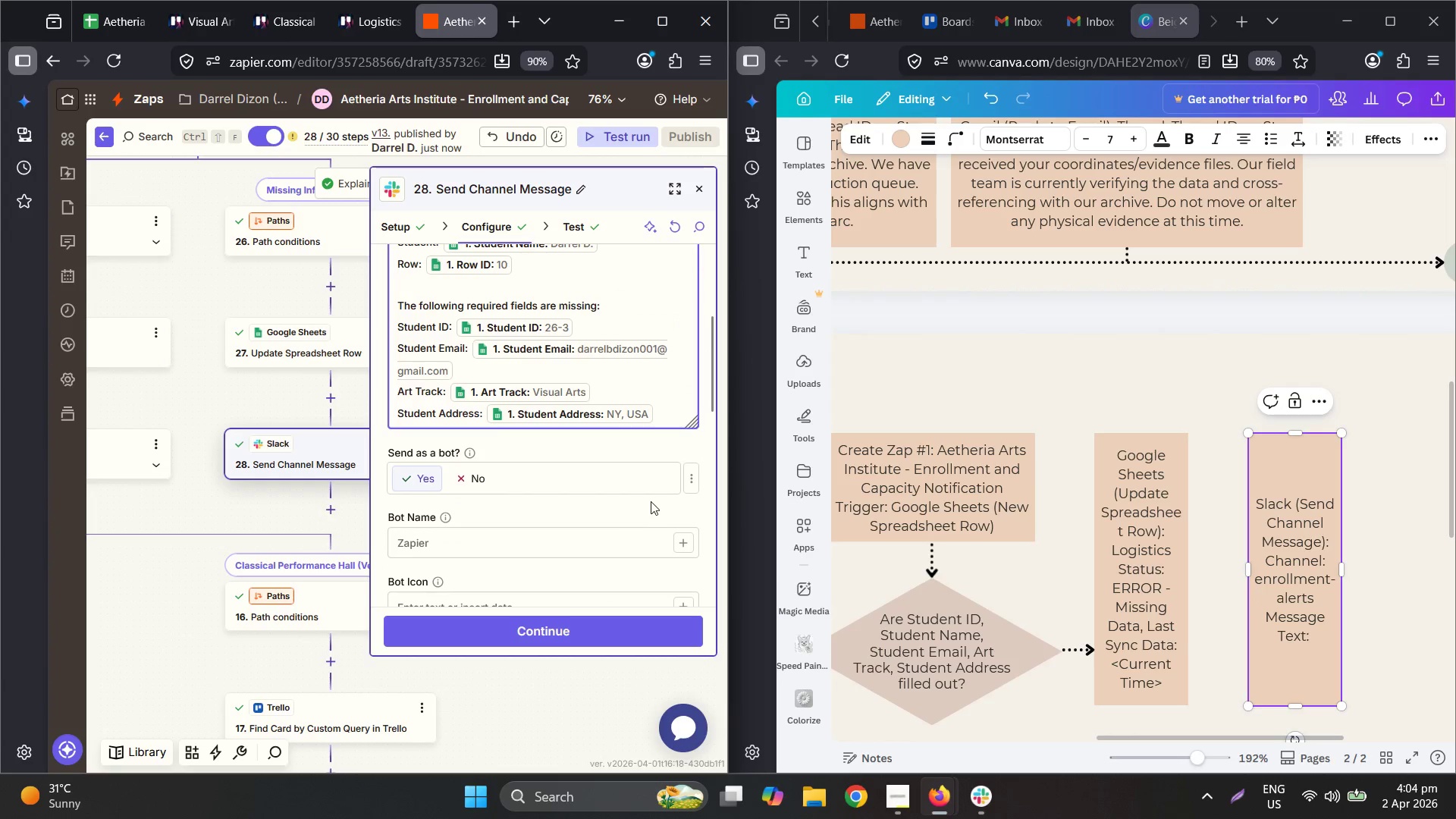 
scroll: coordinate [651, 501], scroll_direction: up, amount: 2.0
 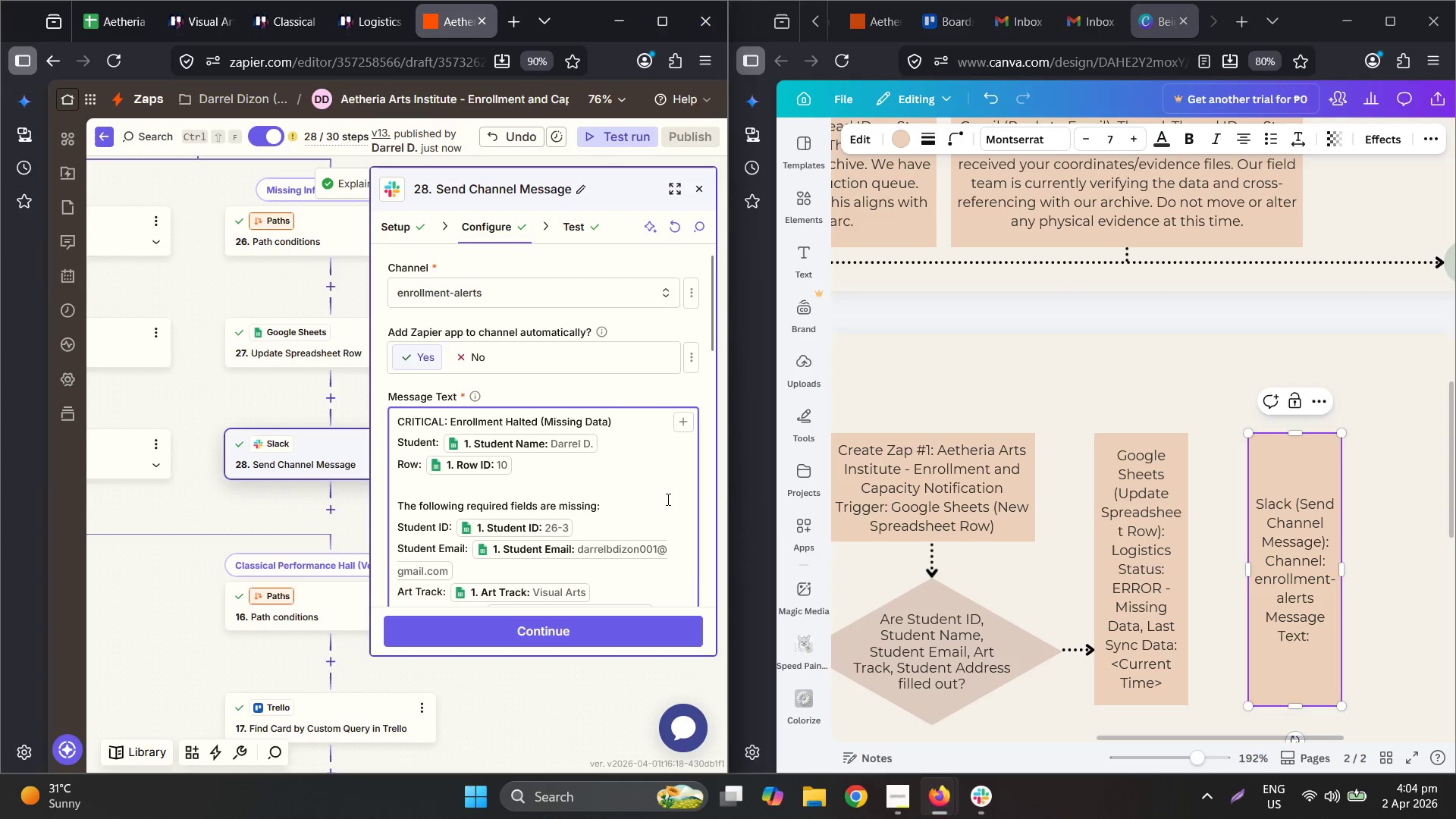 
key(Control+A)
 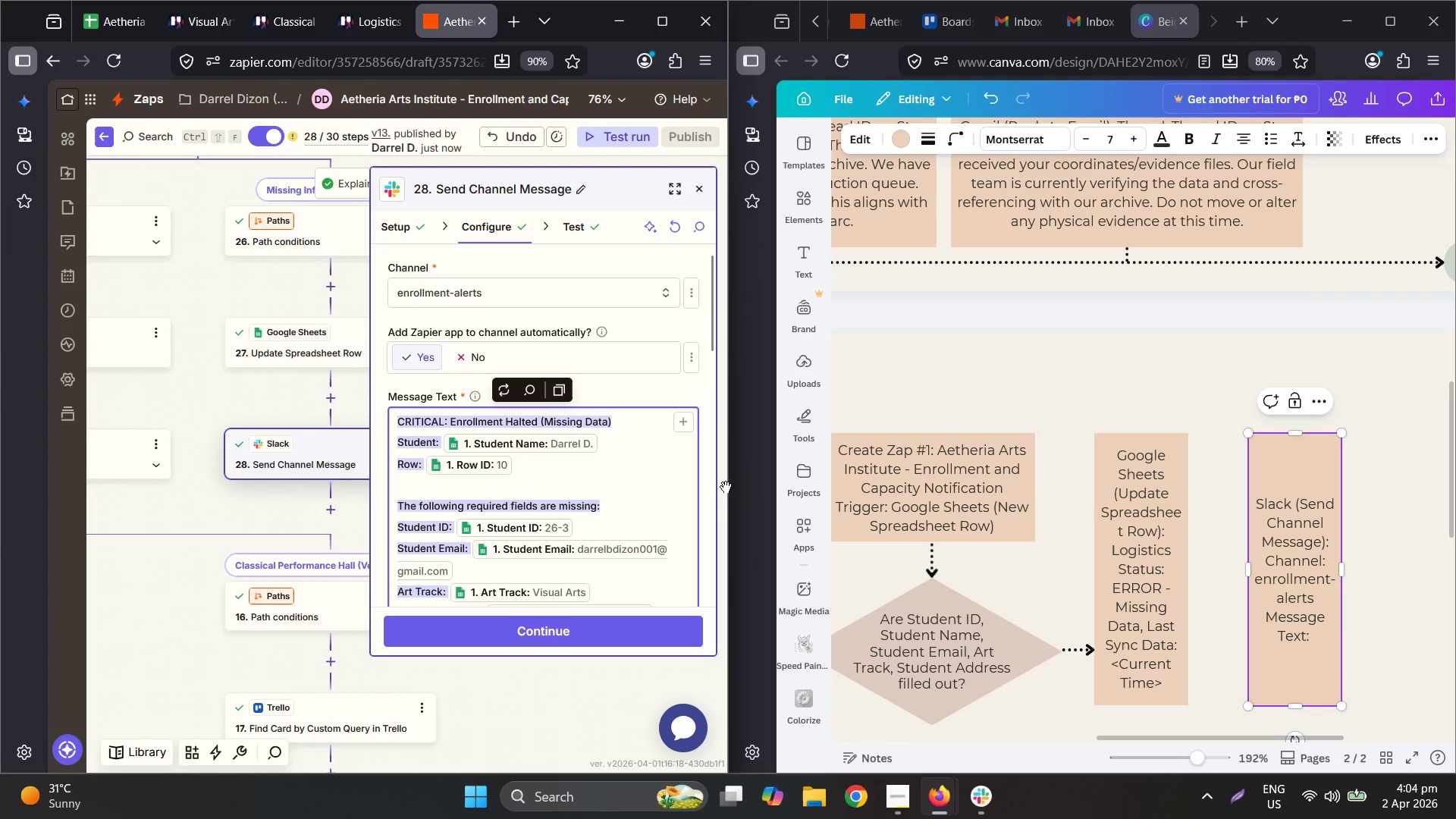 
key(Control+C)
 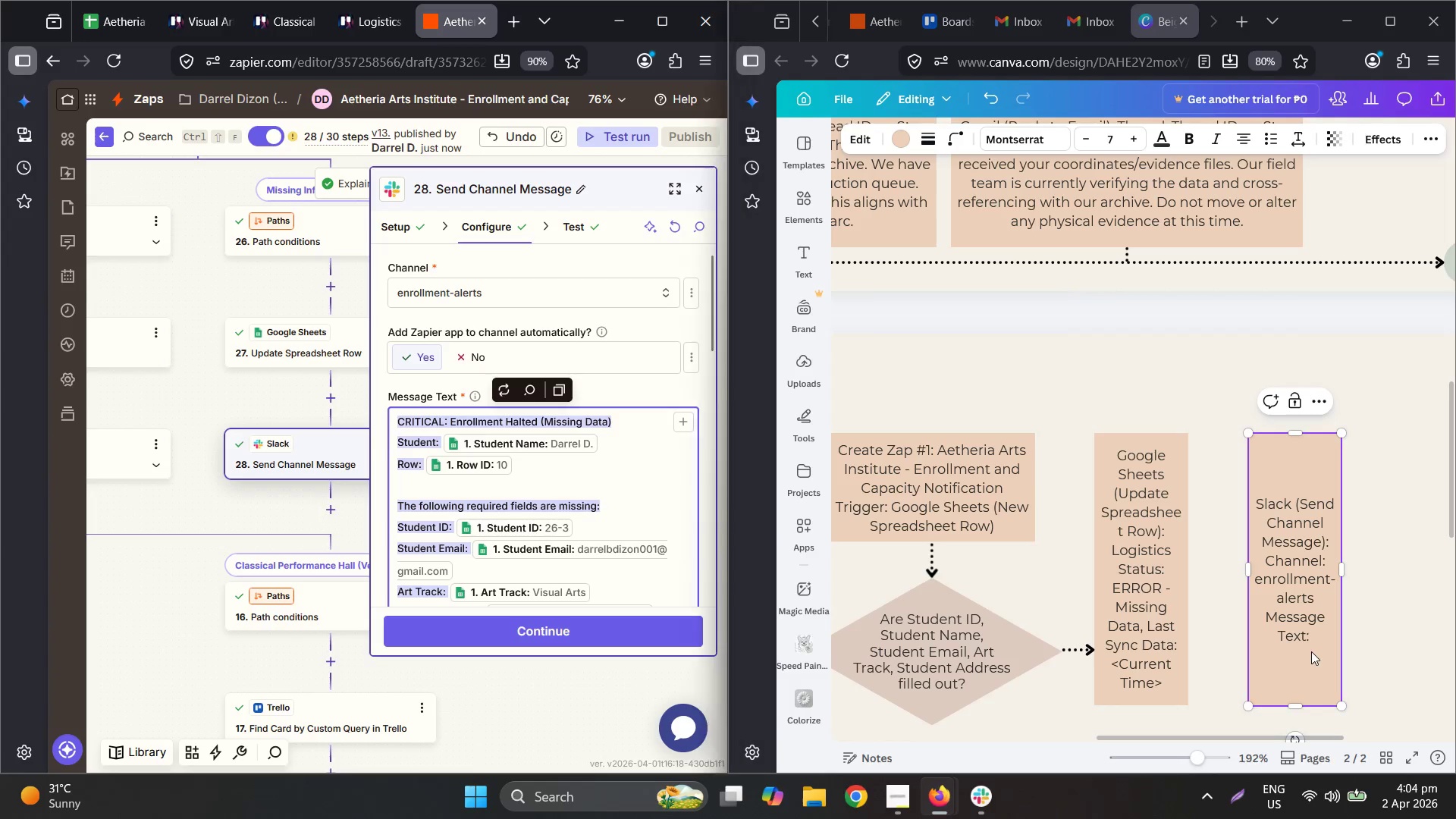 
key(Control+ControlLeft)
 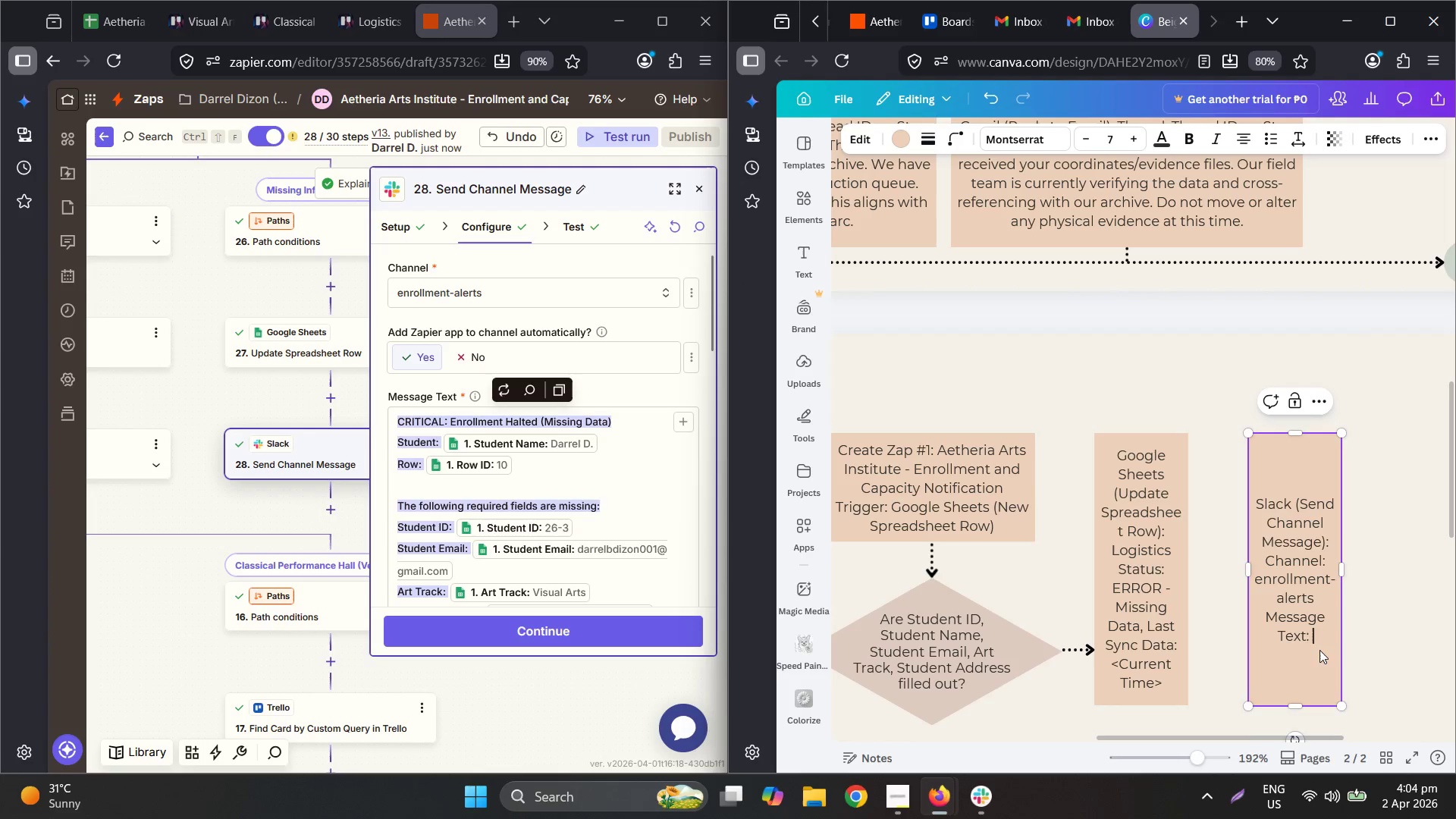 
key(Control+V)
 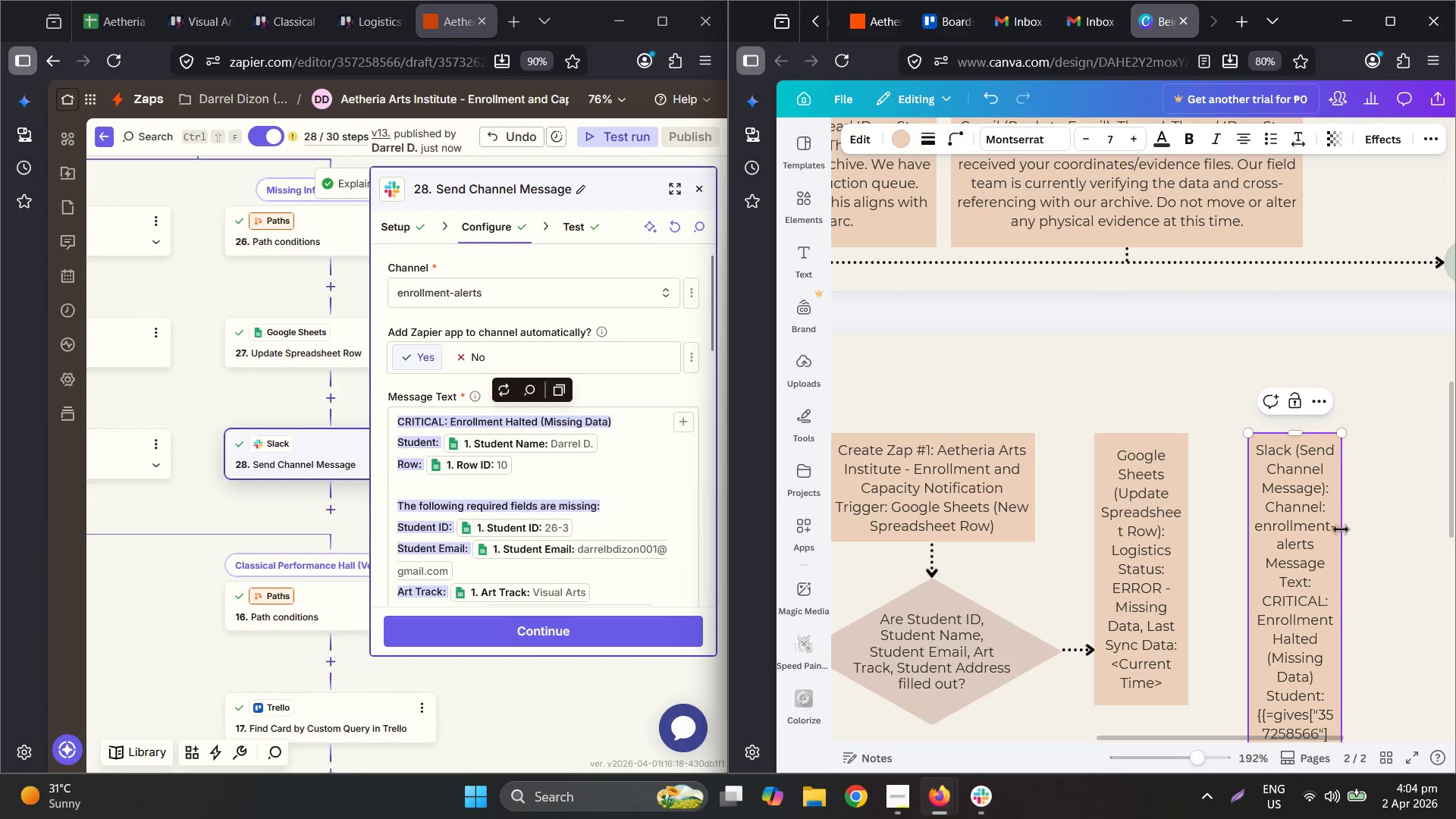 
hold_key(key=ControlLeft, duration=0.52)
scroll: coordinate [1045, 510], scroll_direction: down, amount: 3.0
 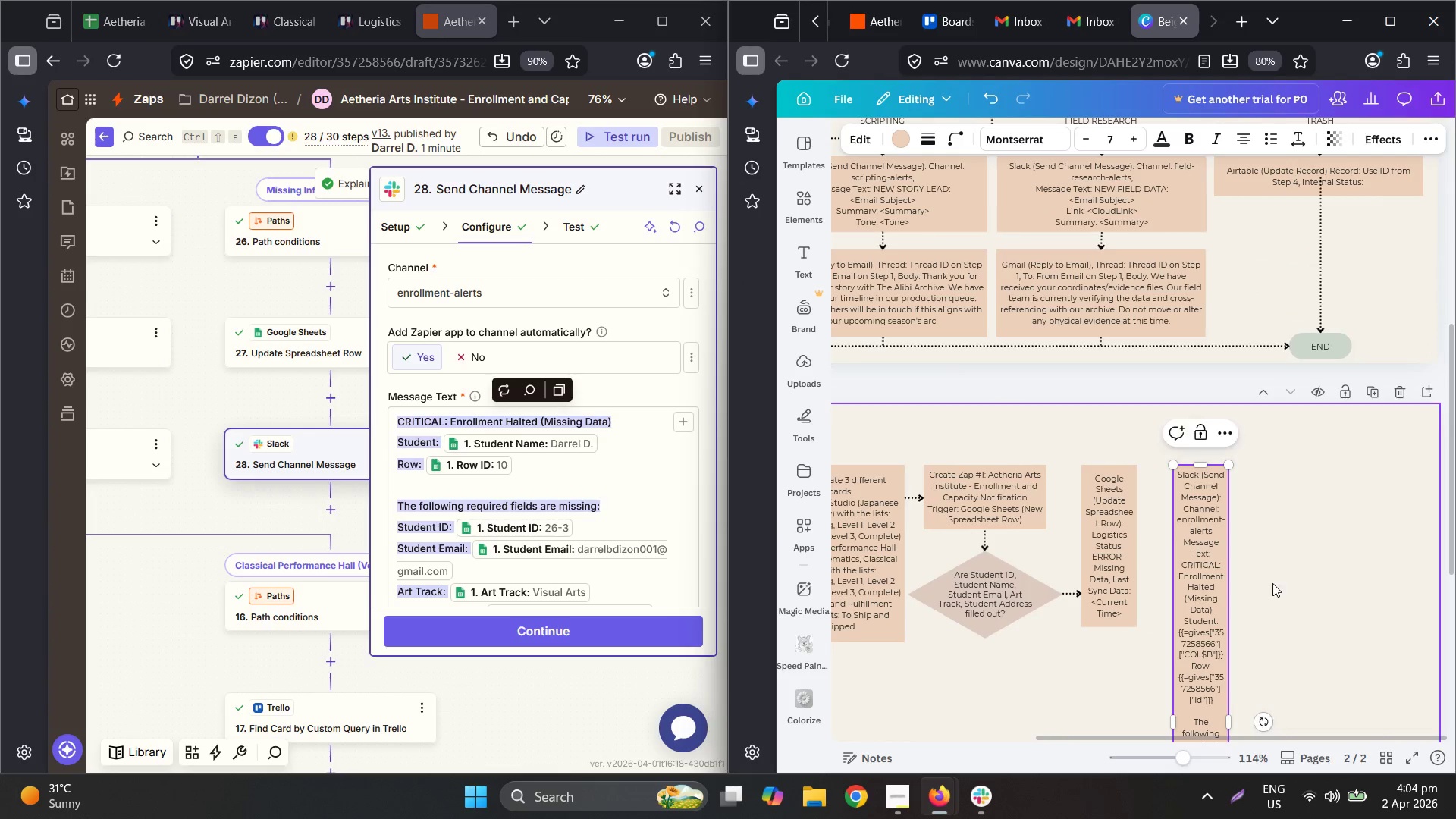 
double_click([1191, 578])
 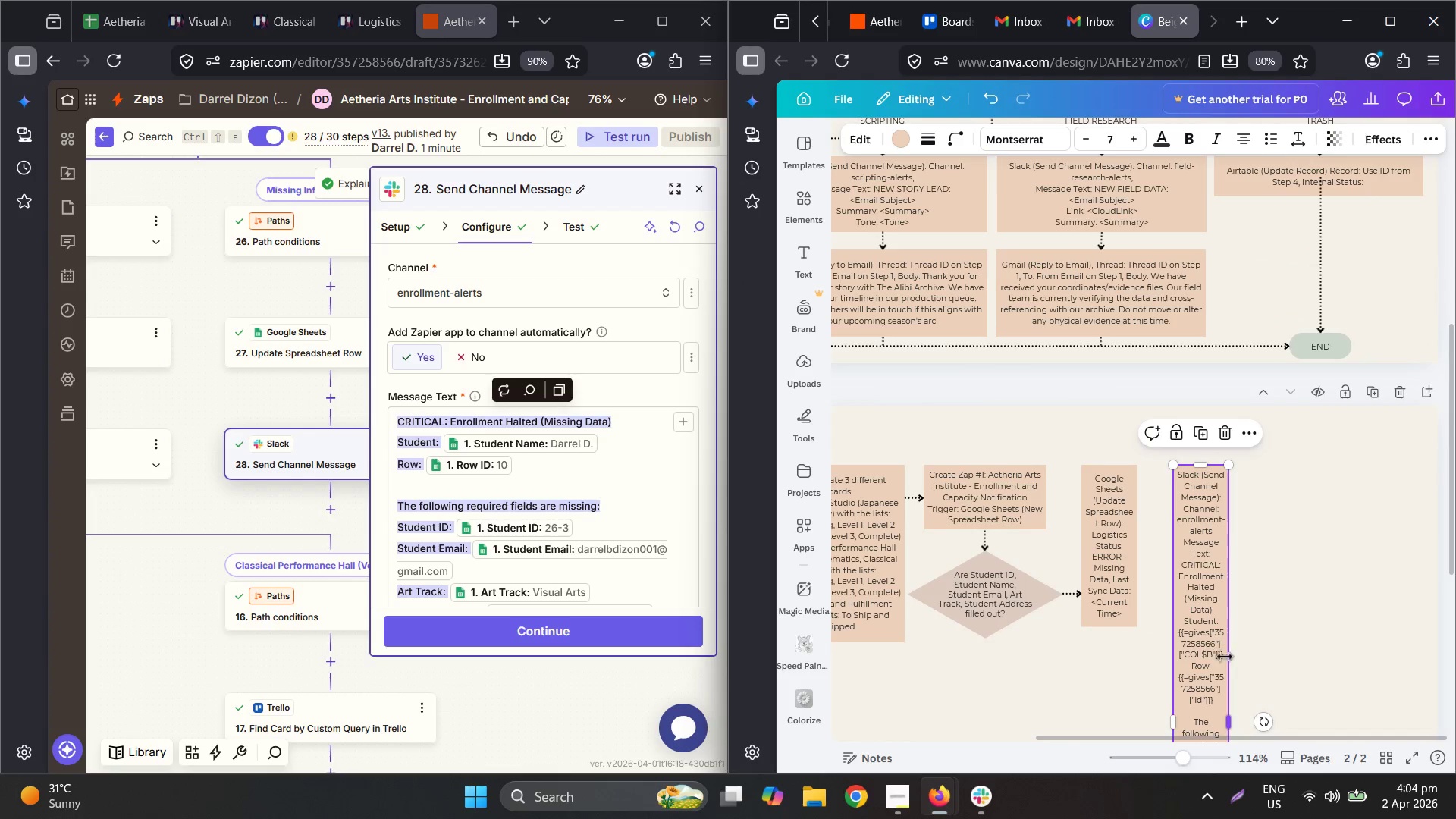 
left_click_drag(start_coordinate=[1222, 711], to_coordinate=[1231, 711])
 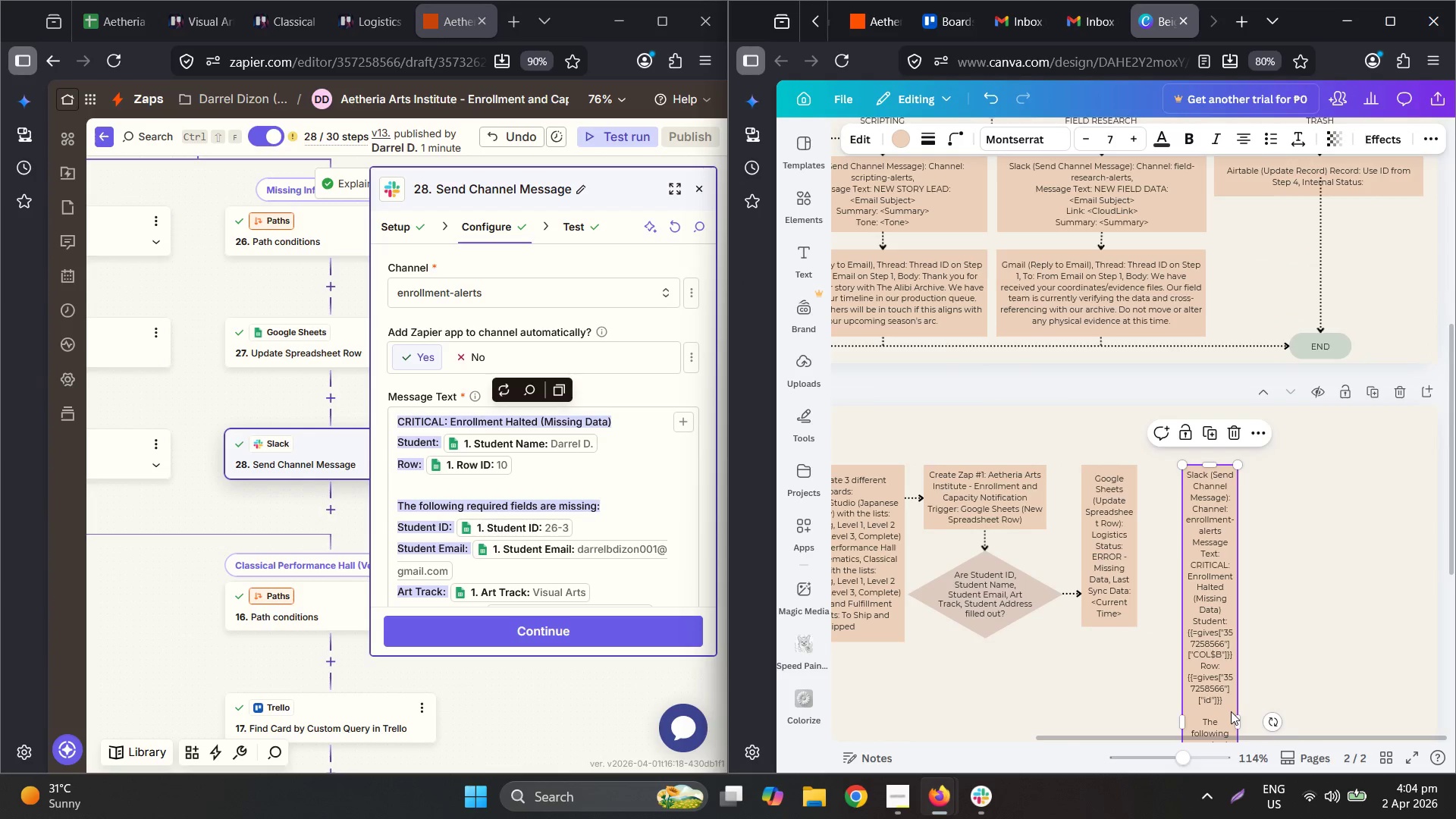 
double_click([1231, 711])
 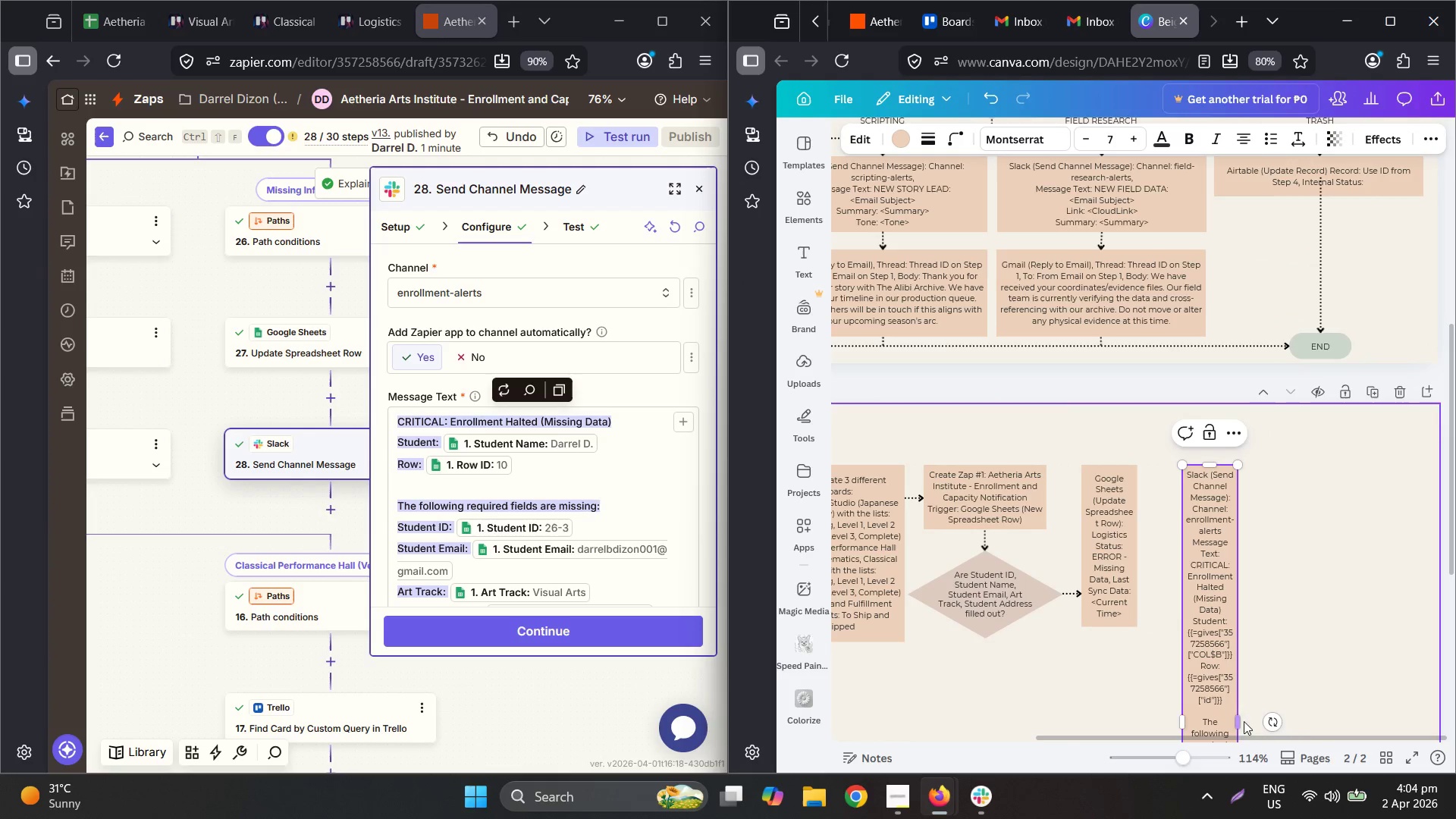 
left_click_drag(start_coordinate=[1230, 729], to_coordinate=[1238, 727])
 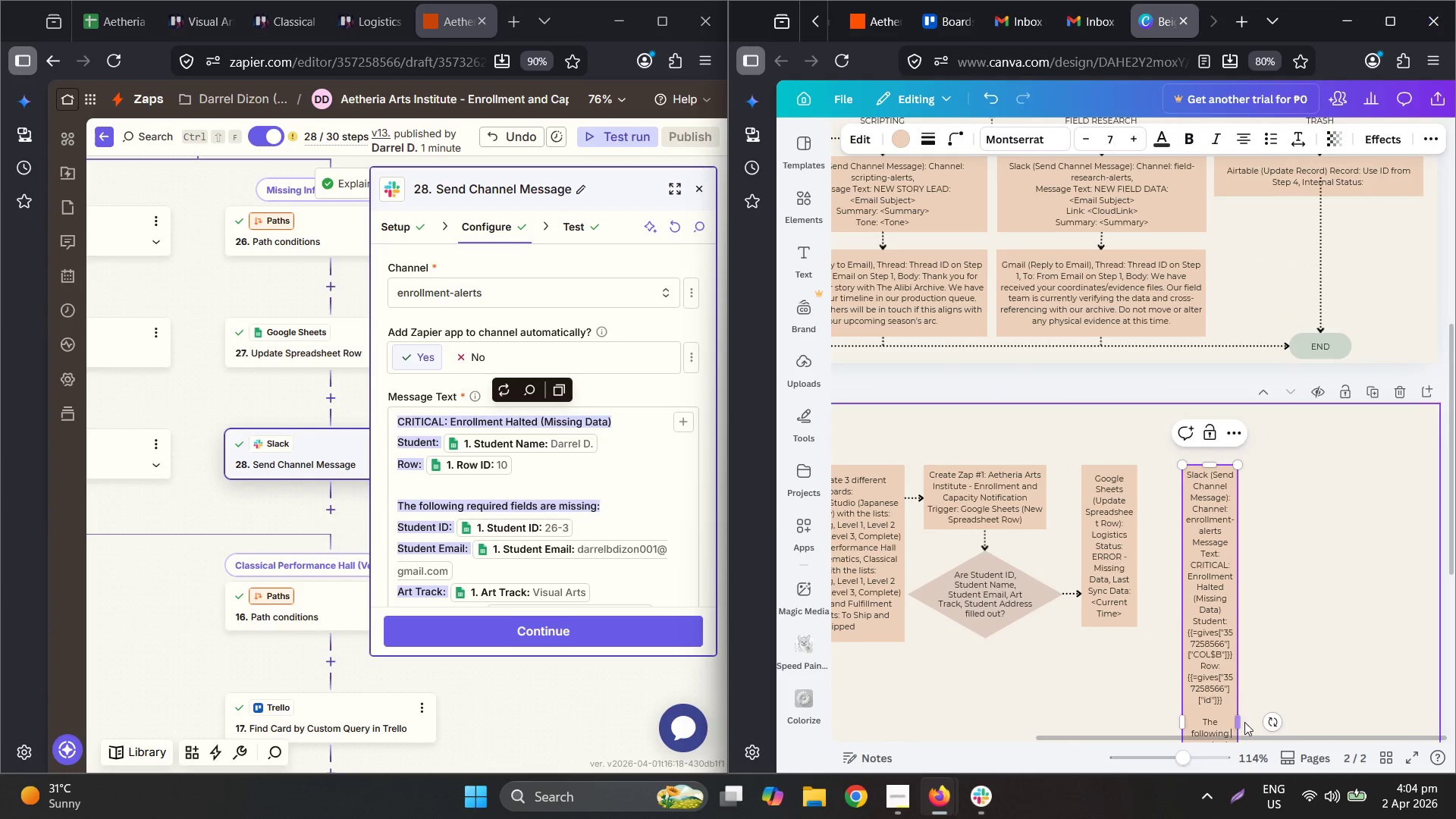 
double_click([1244, 720])
 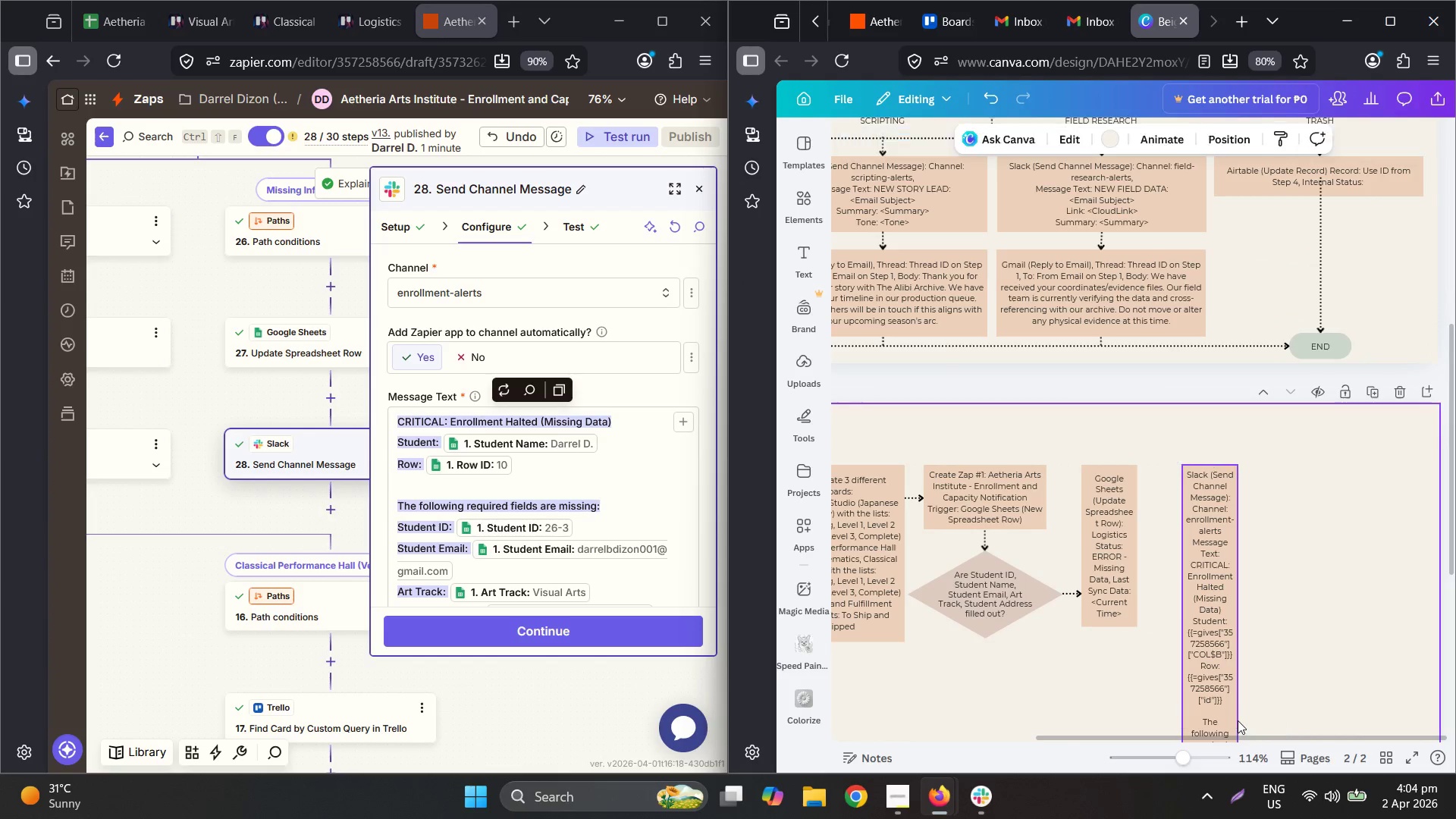 
triple_click([1238, 720])
 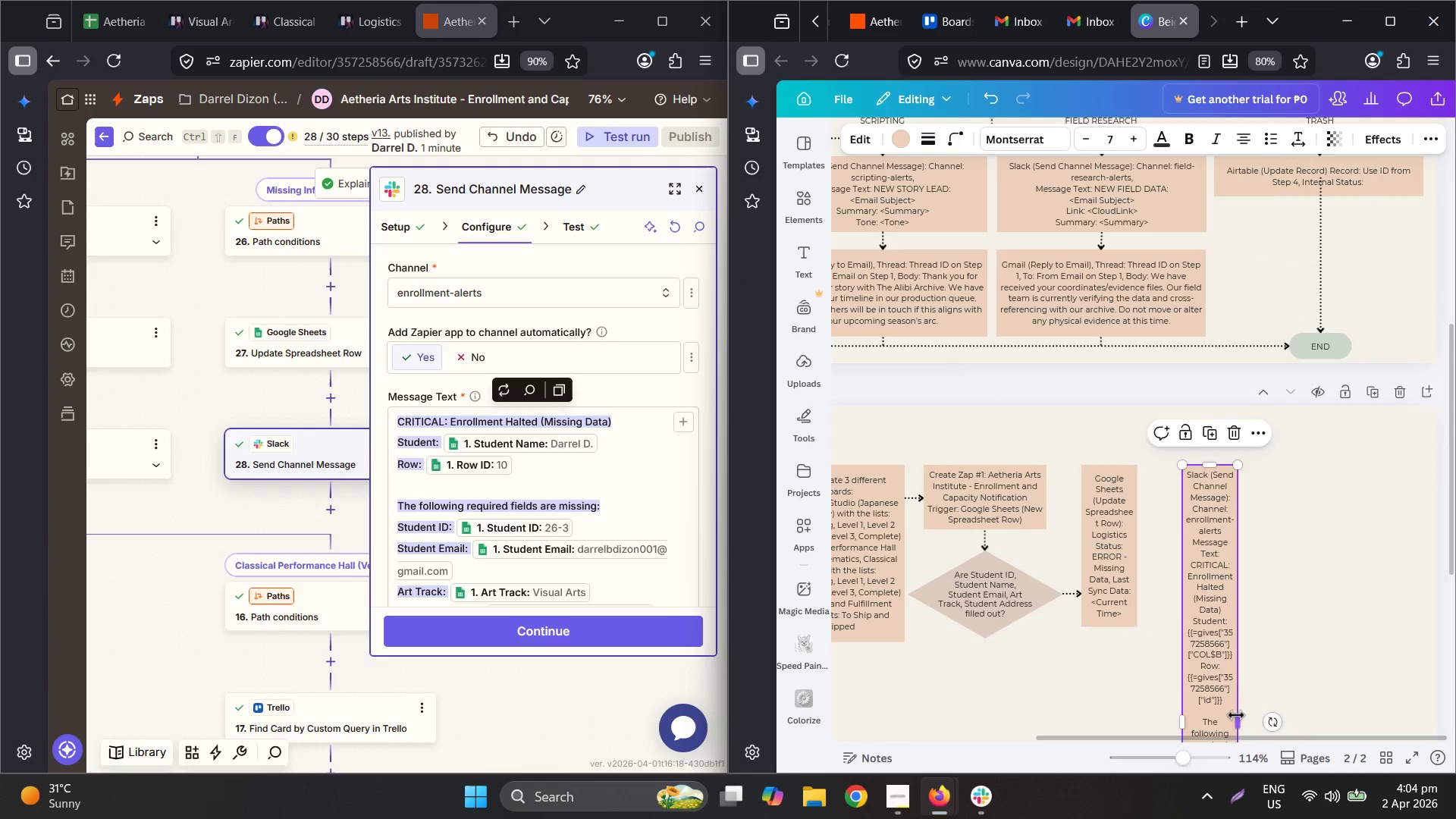 
left_click_drag(start_coordinate=[1237, 717], to_coordinate=[1389, 694])
 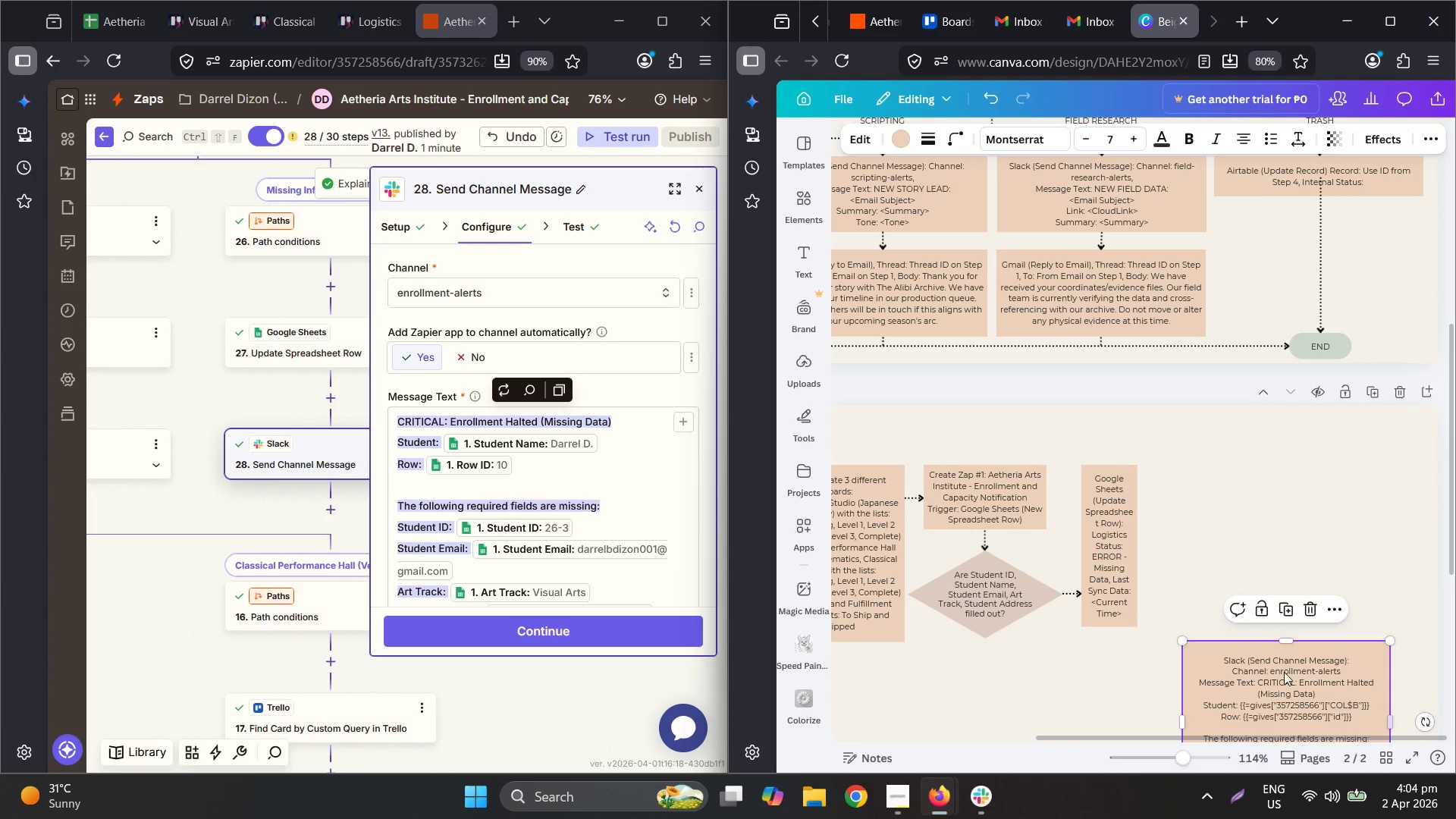 
left_click_drag(start_coordinate=[1269, 663], to_coordinate=[1313, 482])
 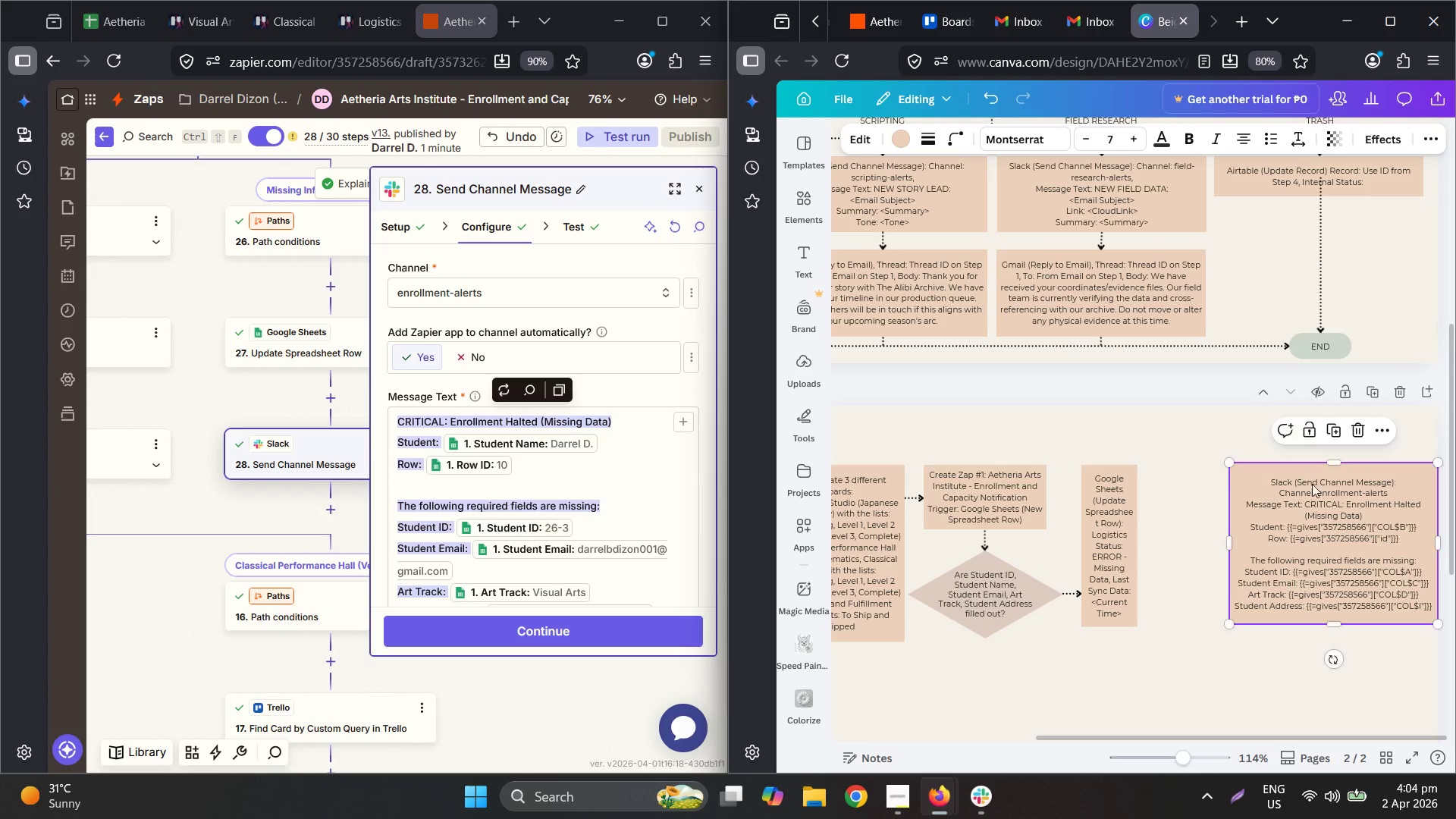 
hold_key(key=ControlLeft, duration=0.44)
scroll: coordinate [1185, 574], scroll_direction: down, amount: 1.0
 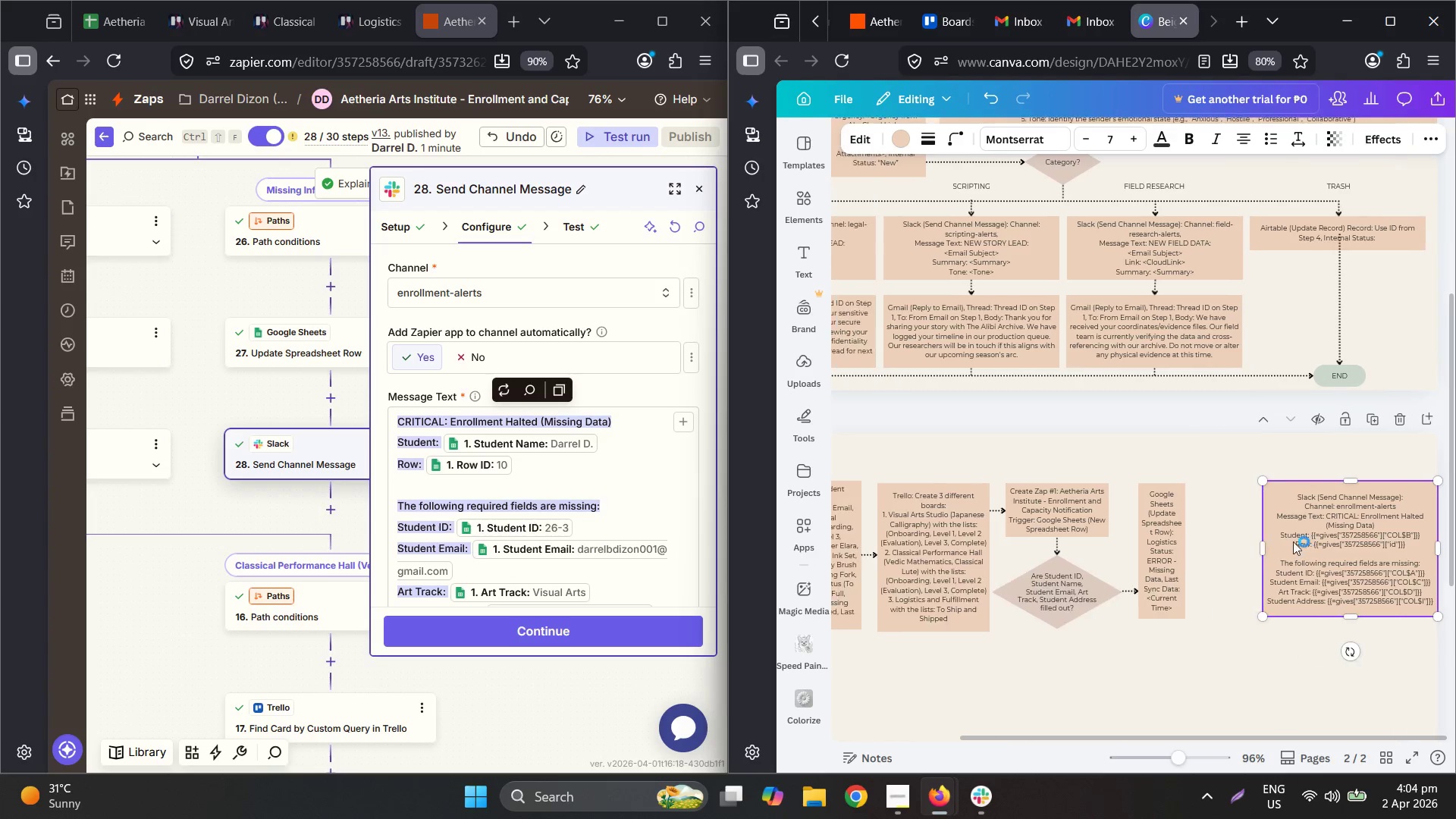 
left_click_drag(start_coordinate=[1304, 538], to_coordinate=[1296, 537])
 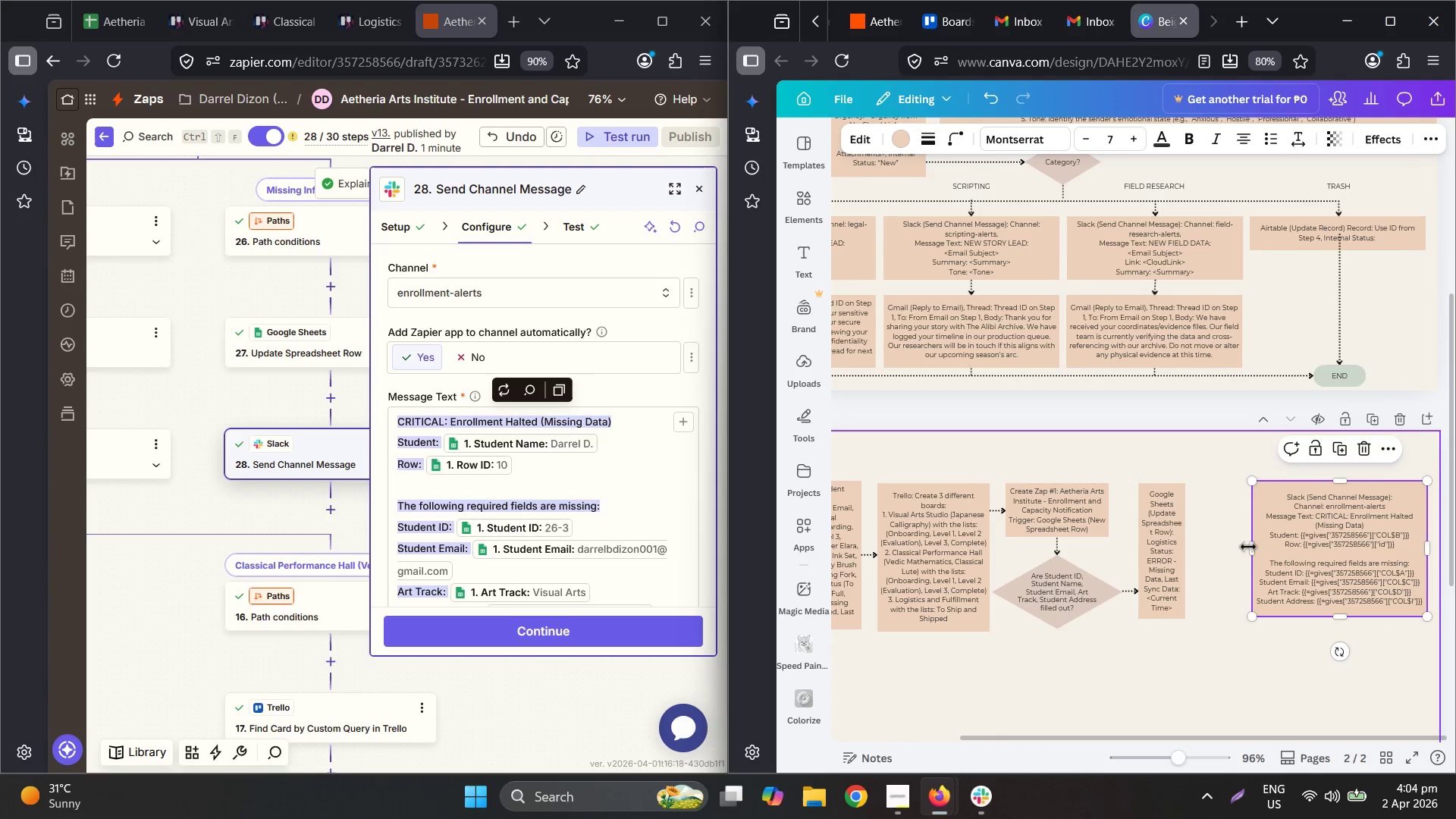 
left_click_drag(start_coordinate=[1252, 546], to_coordinate=[1267, 545])
 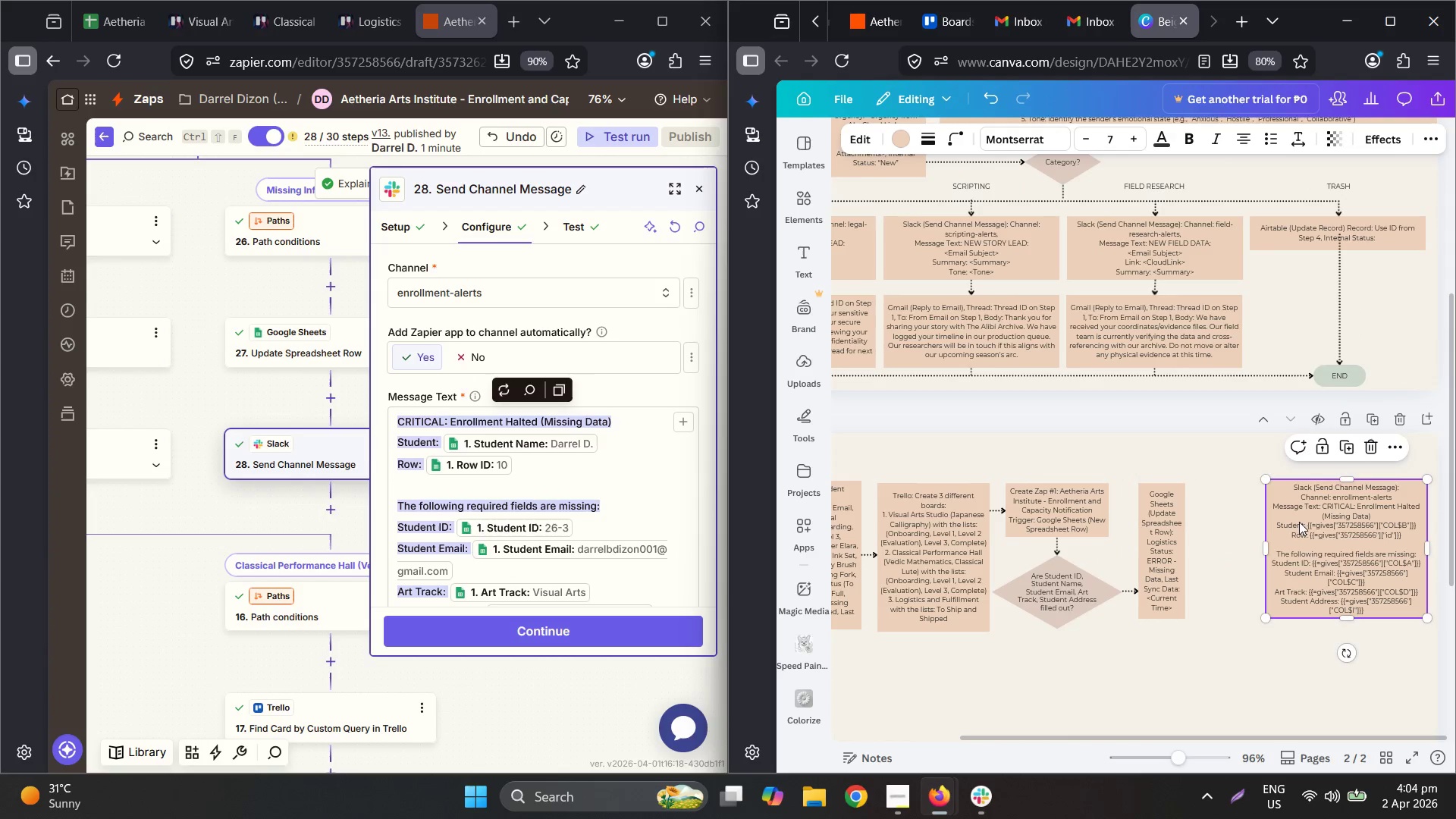 
left_click_drag(start_coordinate=[1300, 519], to_coordinate=[1299, 523])
 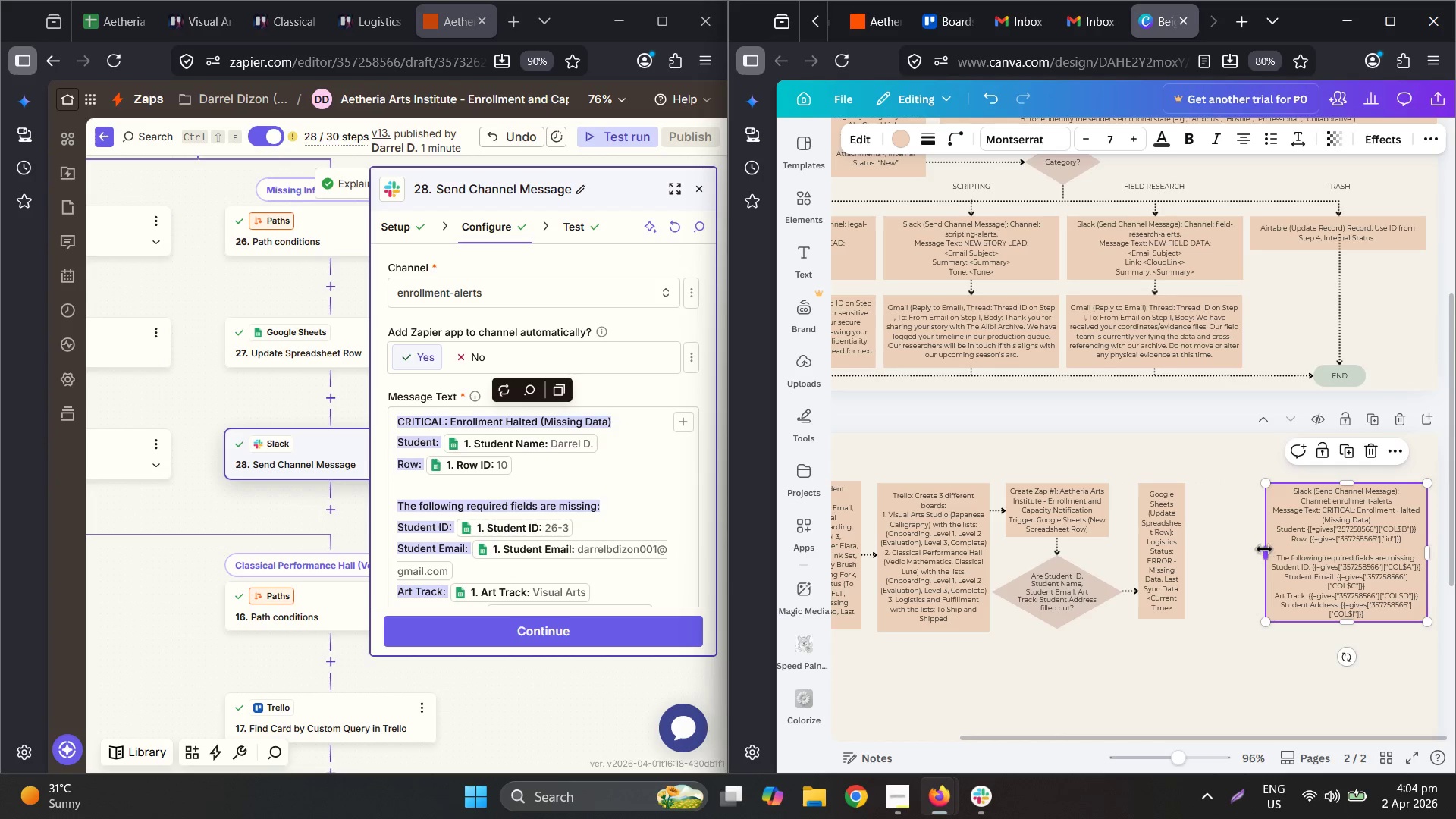 
left_click_drag(start_coordinate=[1264, 550], to_coordinate=[1258, 550])
 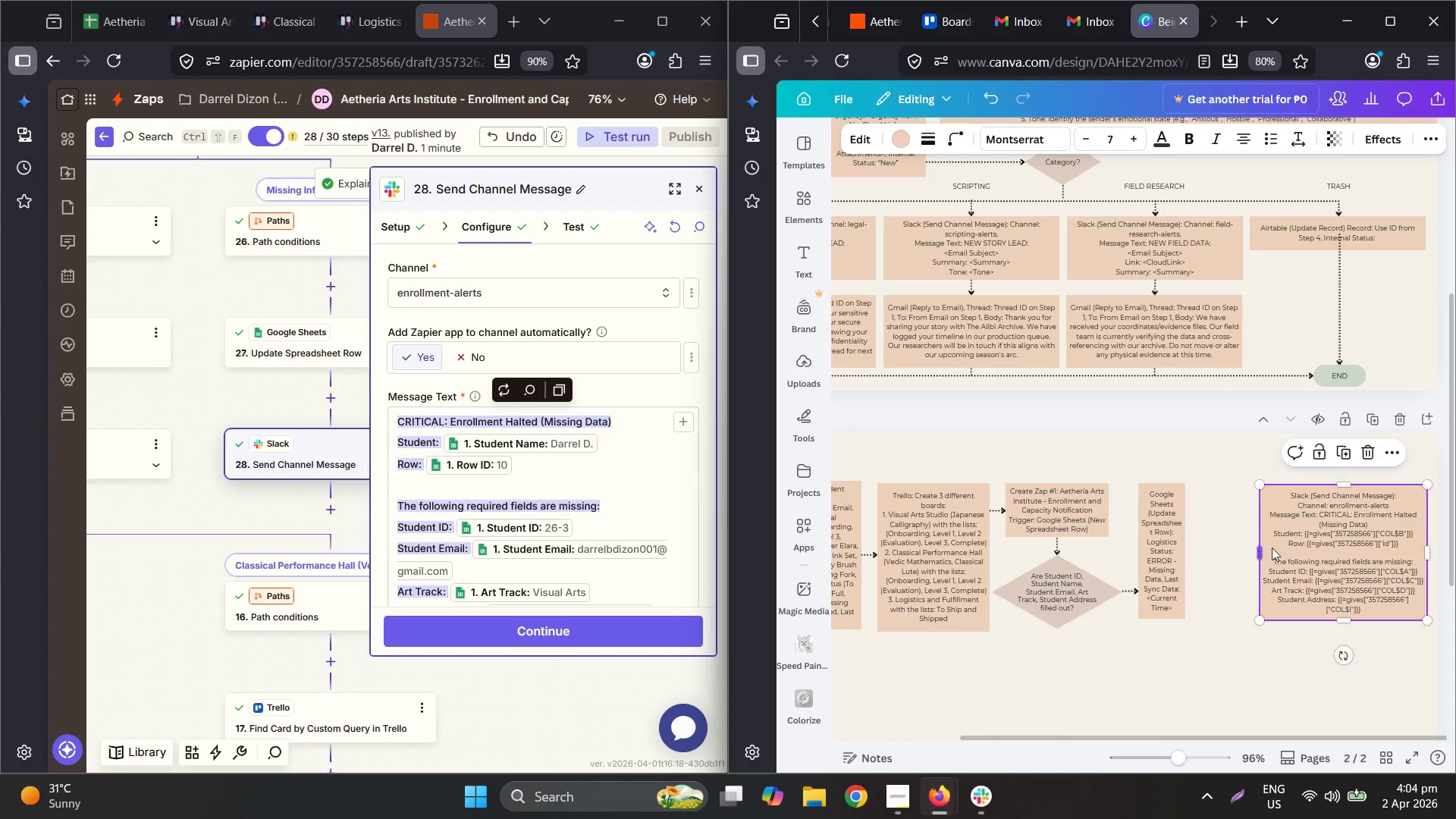 
left_click_drag(start_coordinate=[1297, 538], to_coordinate=[1298, 532])
 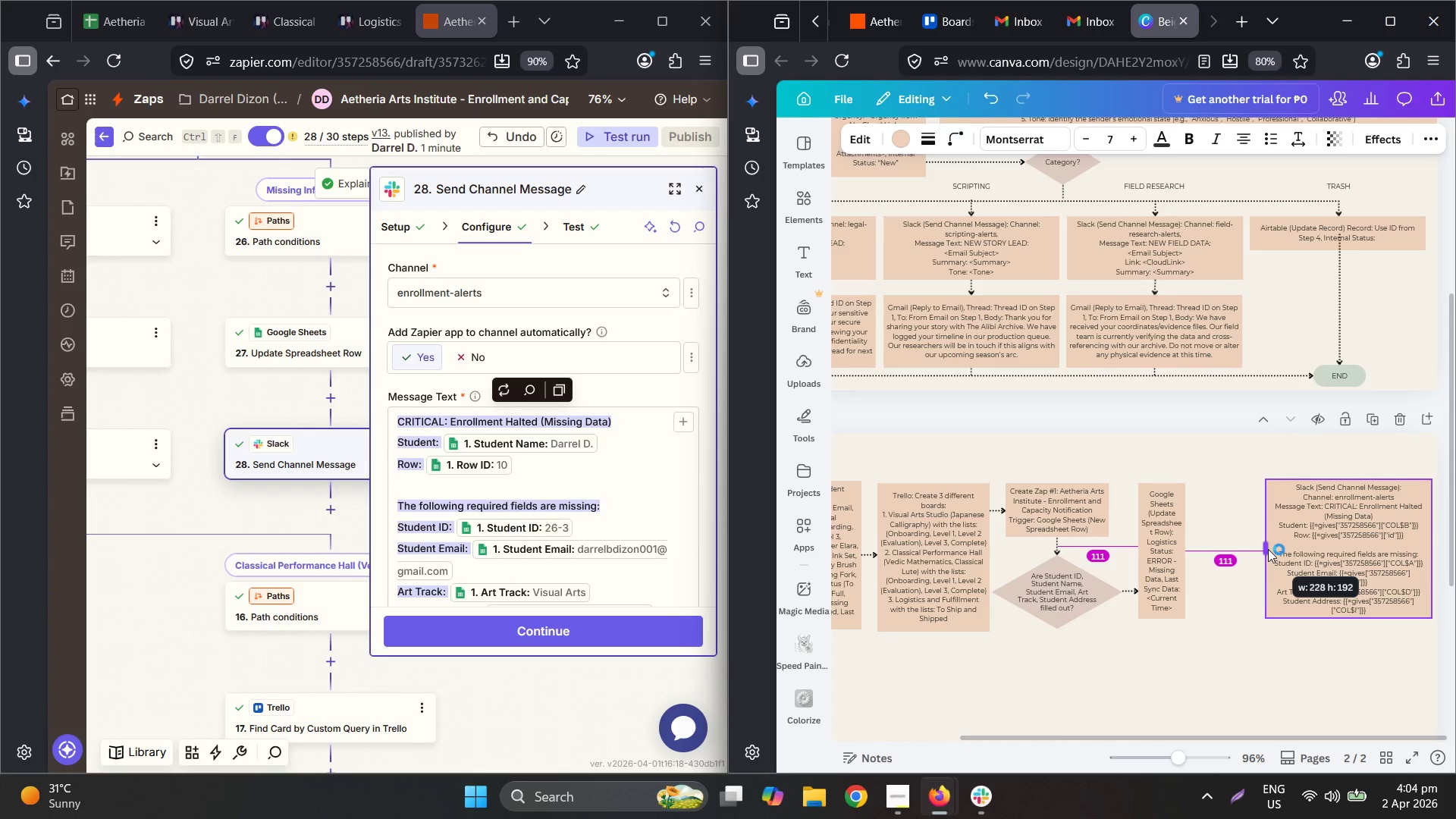 
double_click([1178, 566])
 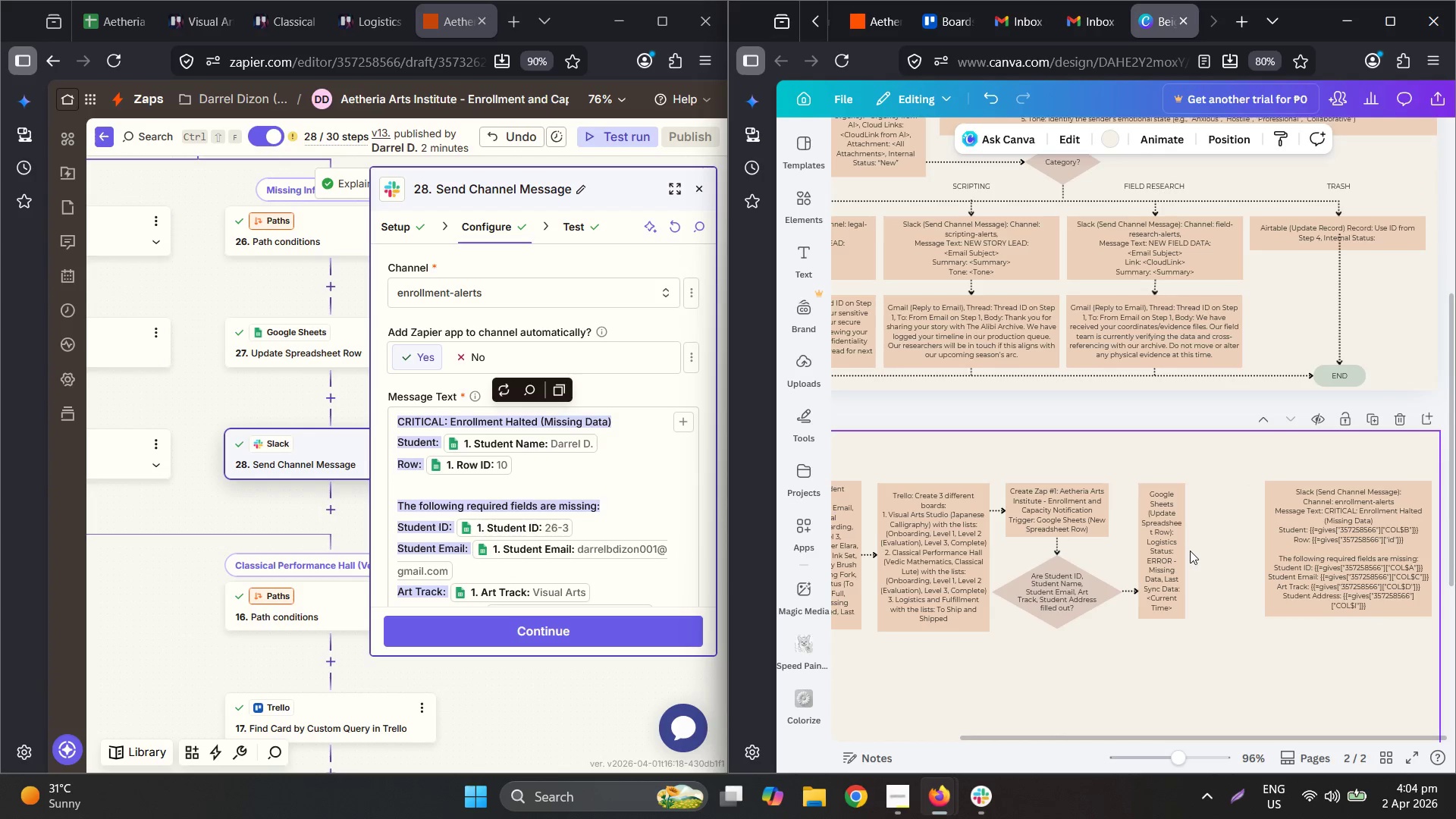 
double_click([1166, 554])
 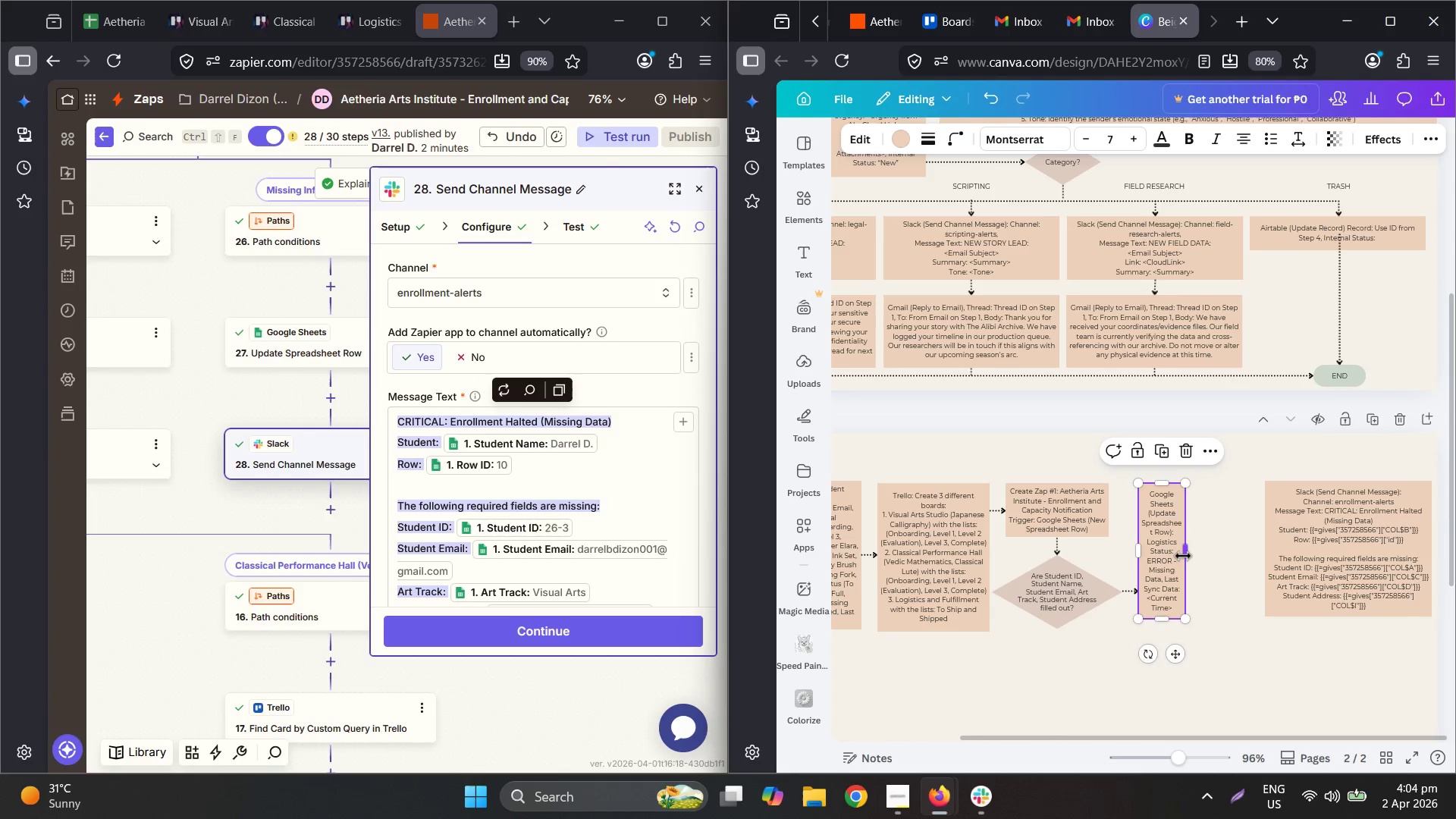 
left_click_drag(start_coordinate=[1183, 556], to_coordinate=[1199, 554])
 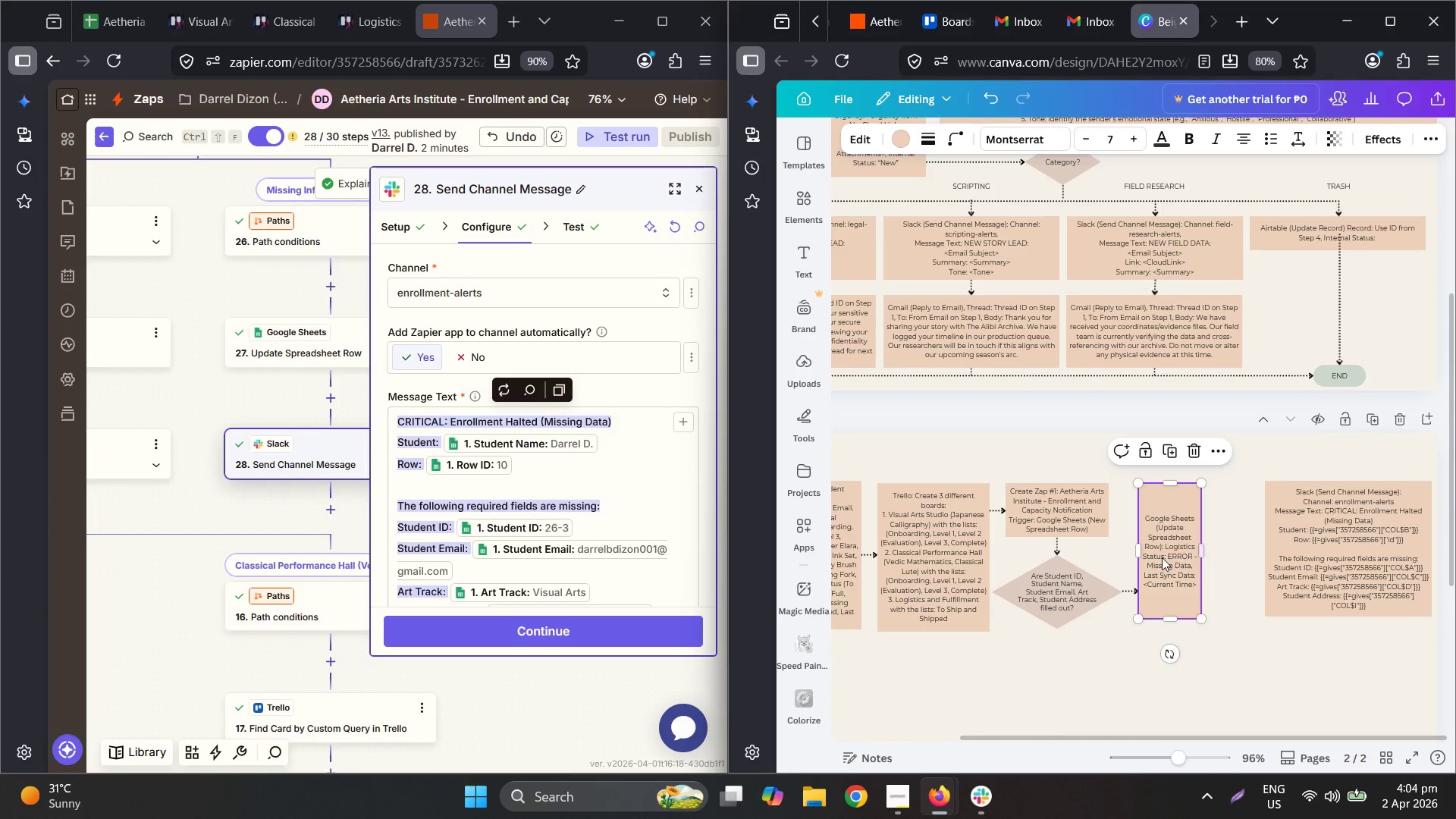 
left_click_drag(start_coordinate=[1163, 557], to_coordinate=[1181, 557])
 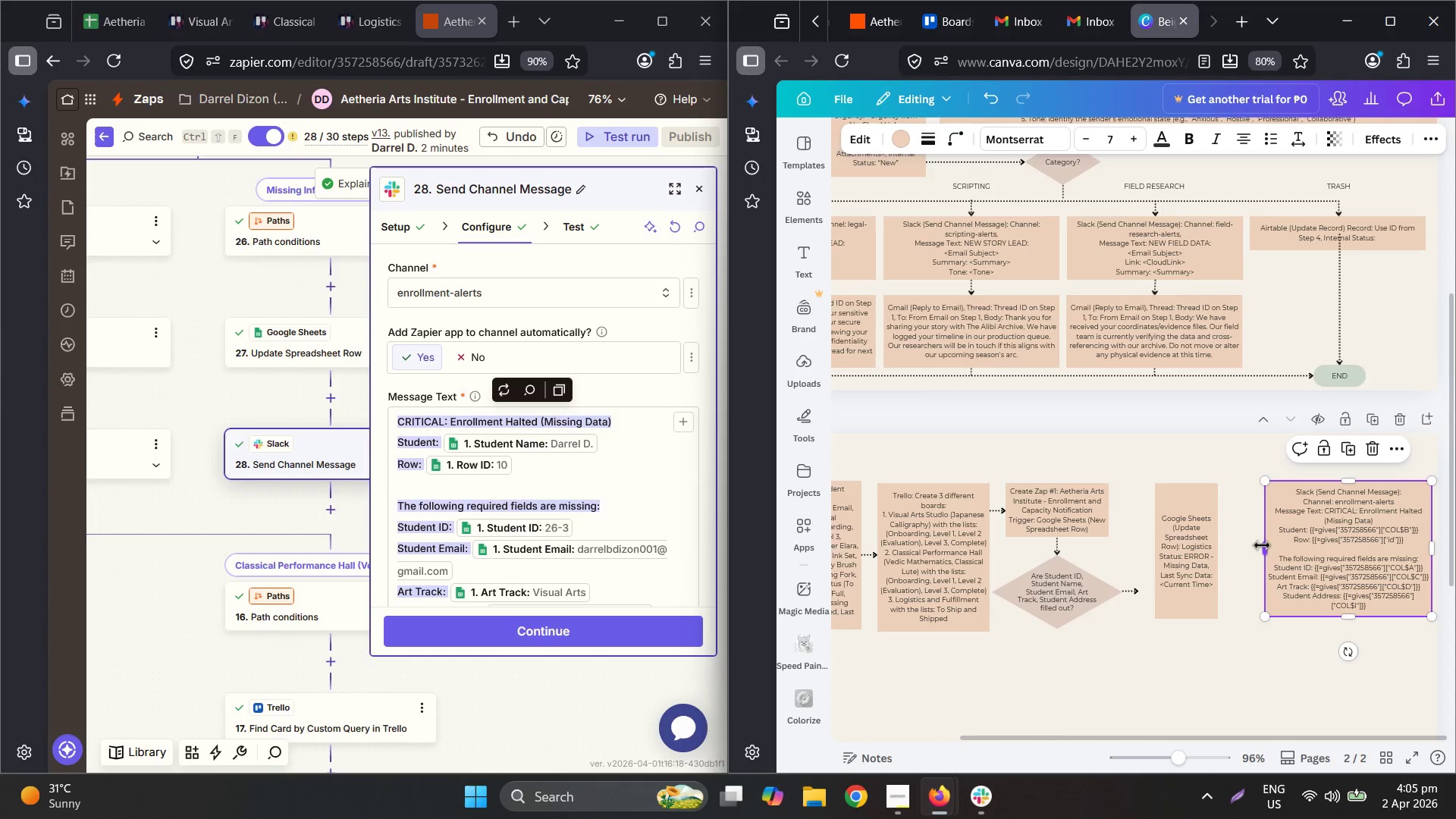 
left_click([1262, 545])
 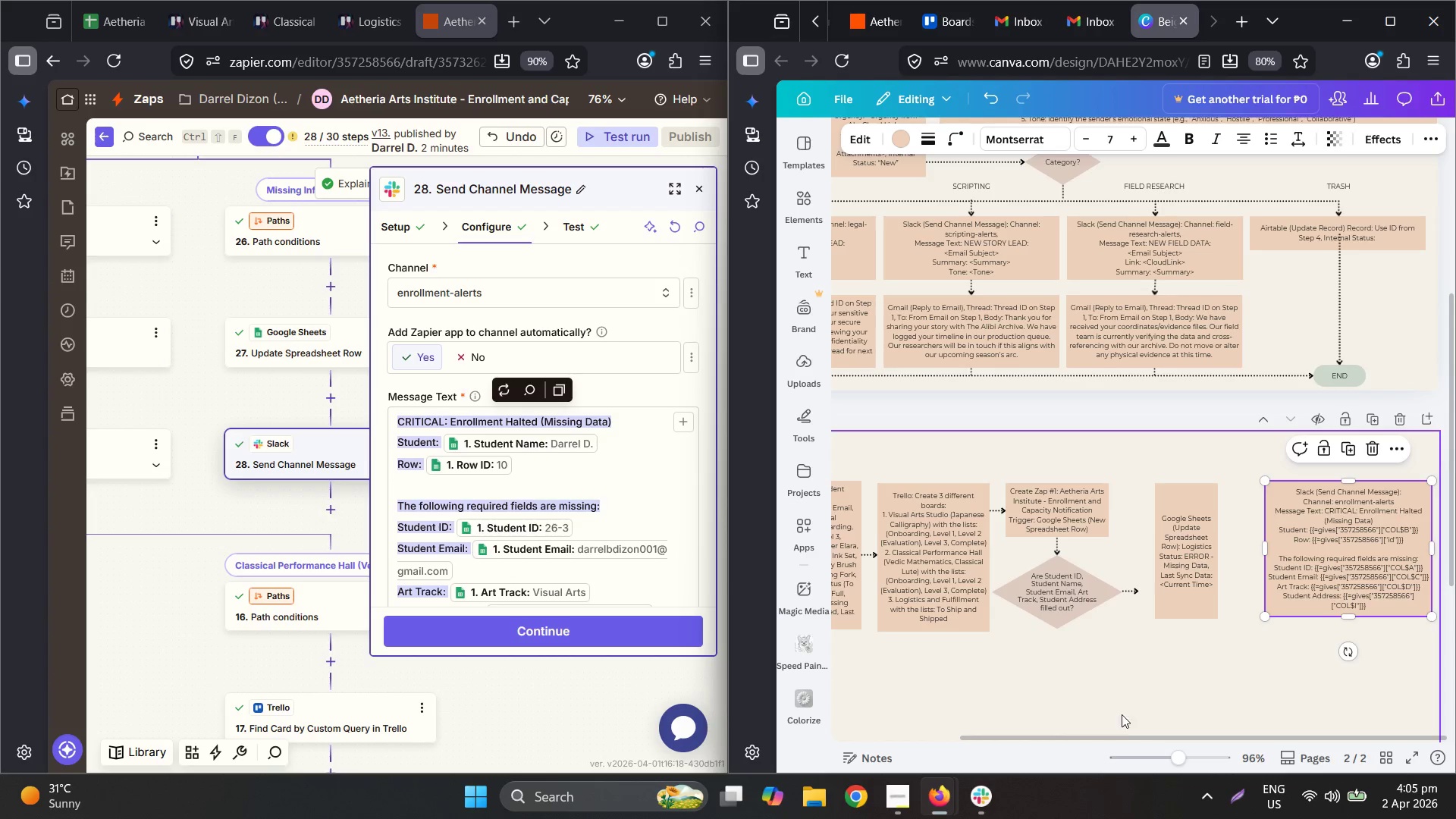 
left_click_drag(start_coordinate=[1128, 736], to_coordinate=[942, 742])
 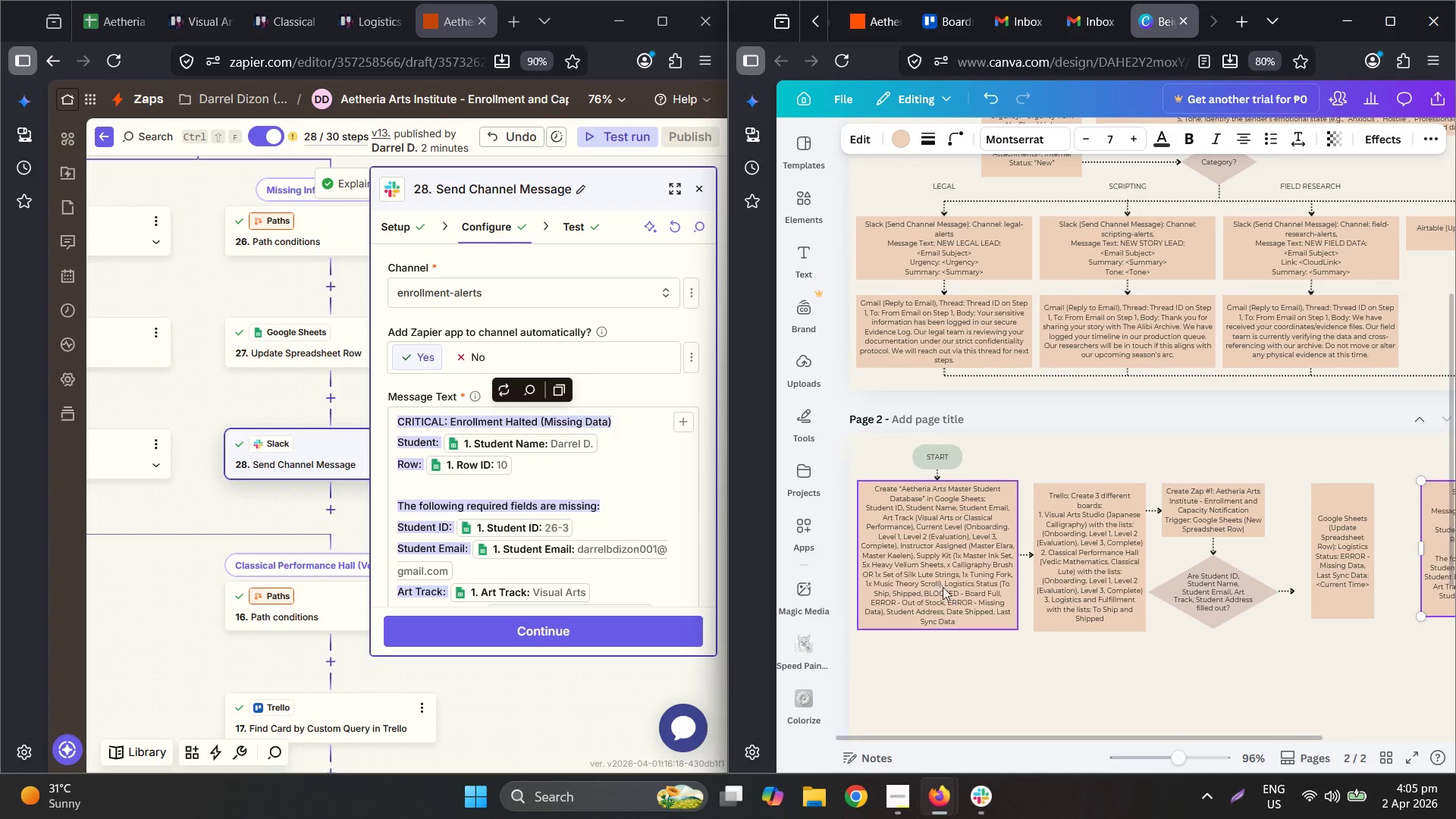 
left_click([947, 555])
 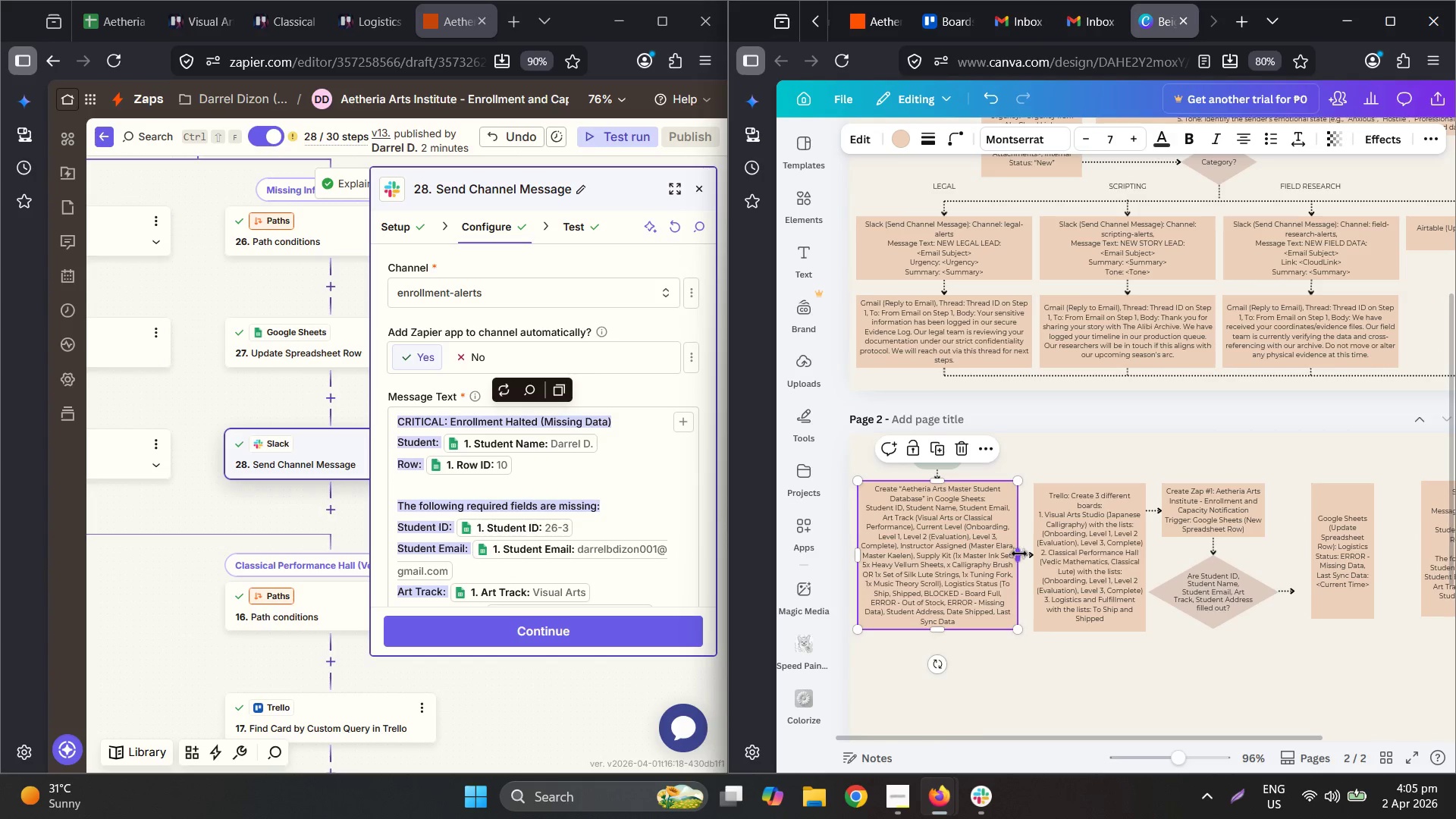 
left_click_drag(start_coordinate=[1019, 554], to_coordinate=[1027, 554])
 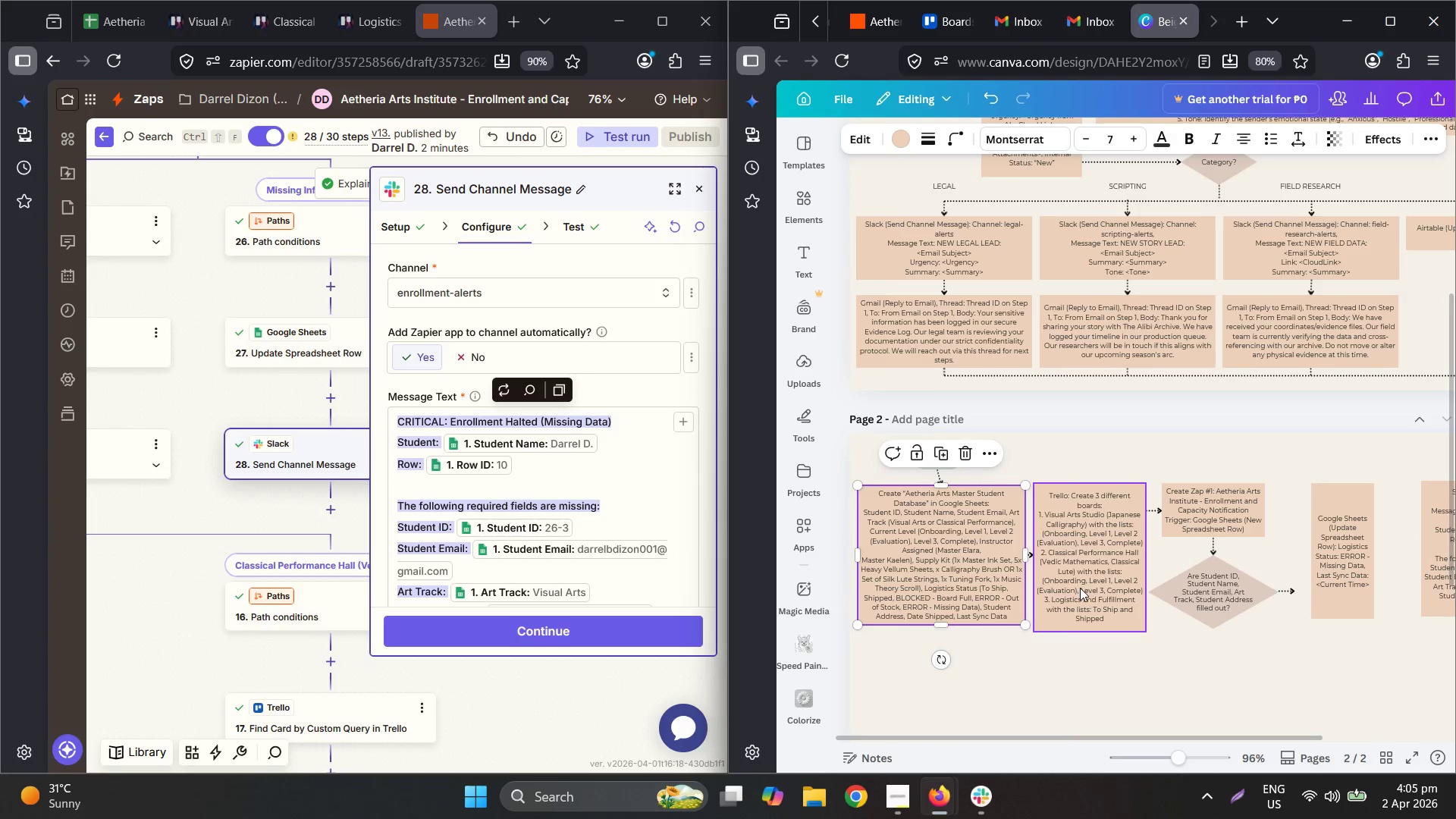 
left_click_drag(start_coordinate=[1080, 585], to_coordinate=[1090, 587])
 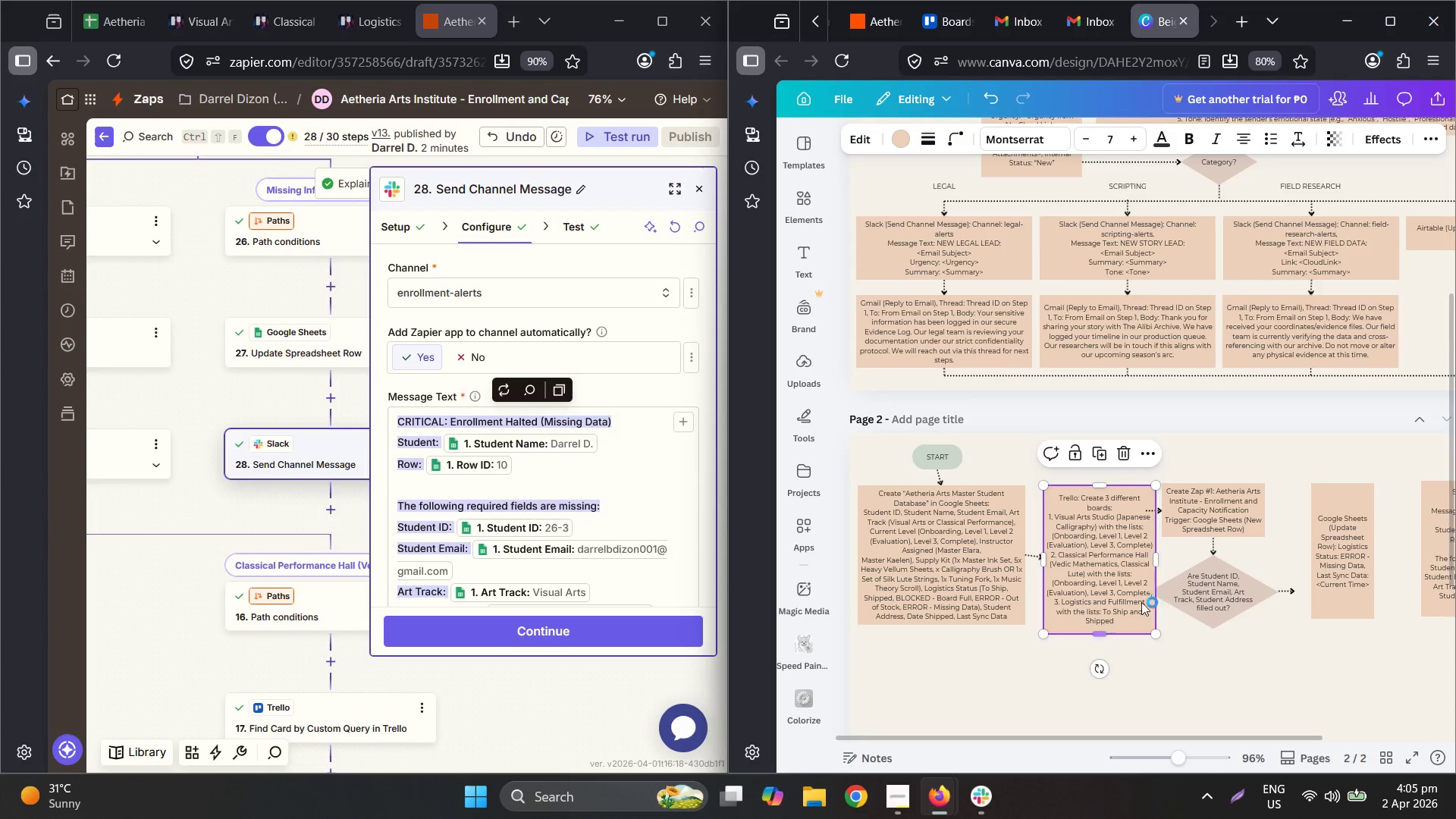 
left_click_drag(start_coordinate=[1155, 563], to_coordinate=[1168, 563])
 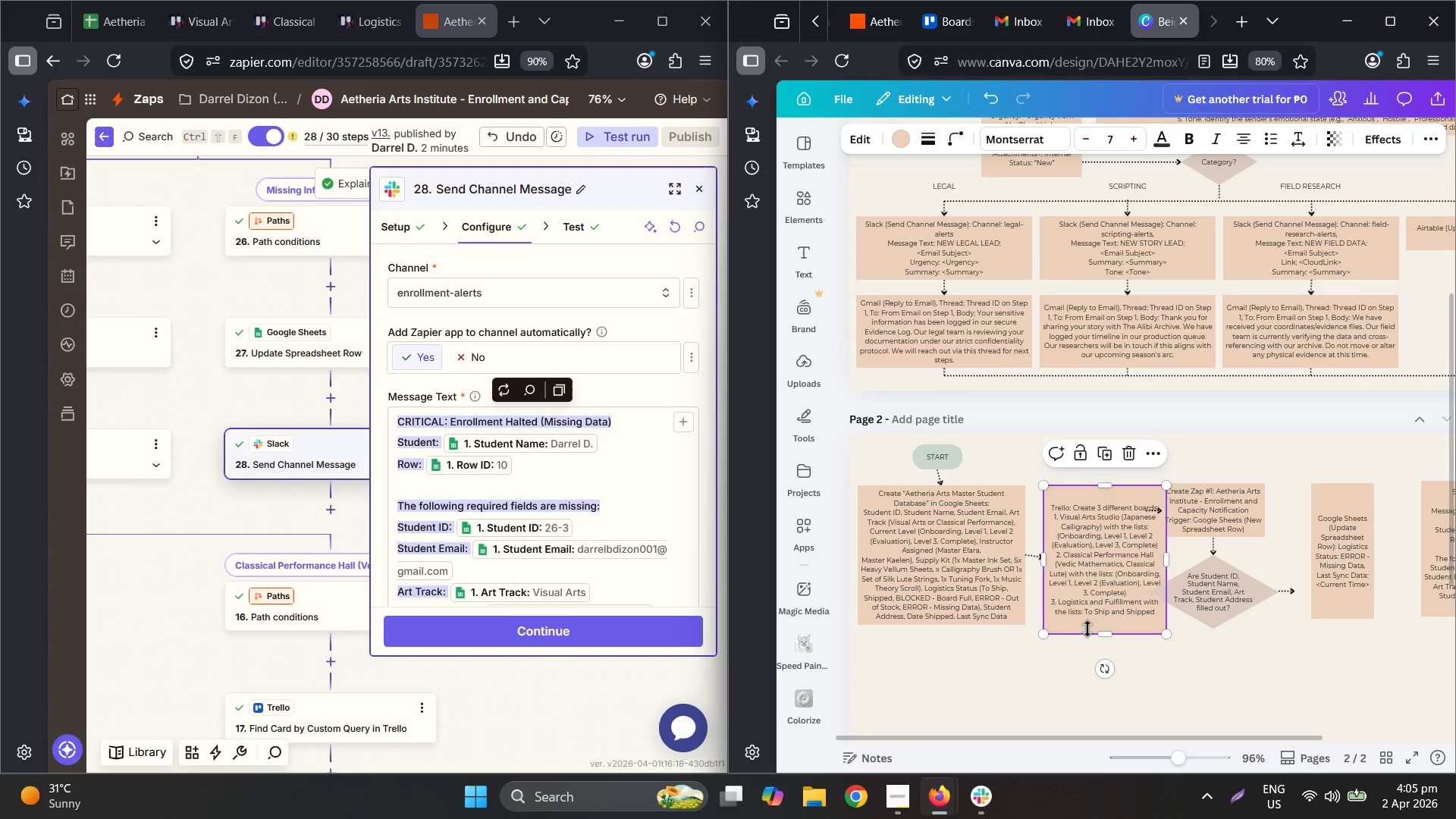 
left_click_drag(start_coordinate=[1096, 629], to_coordinate=[1107, 577])
 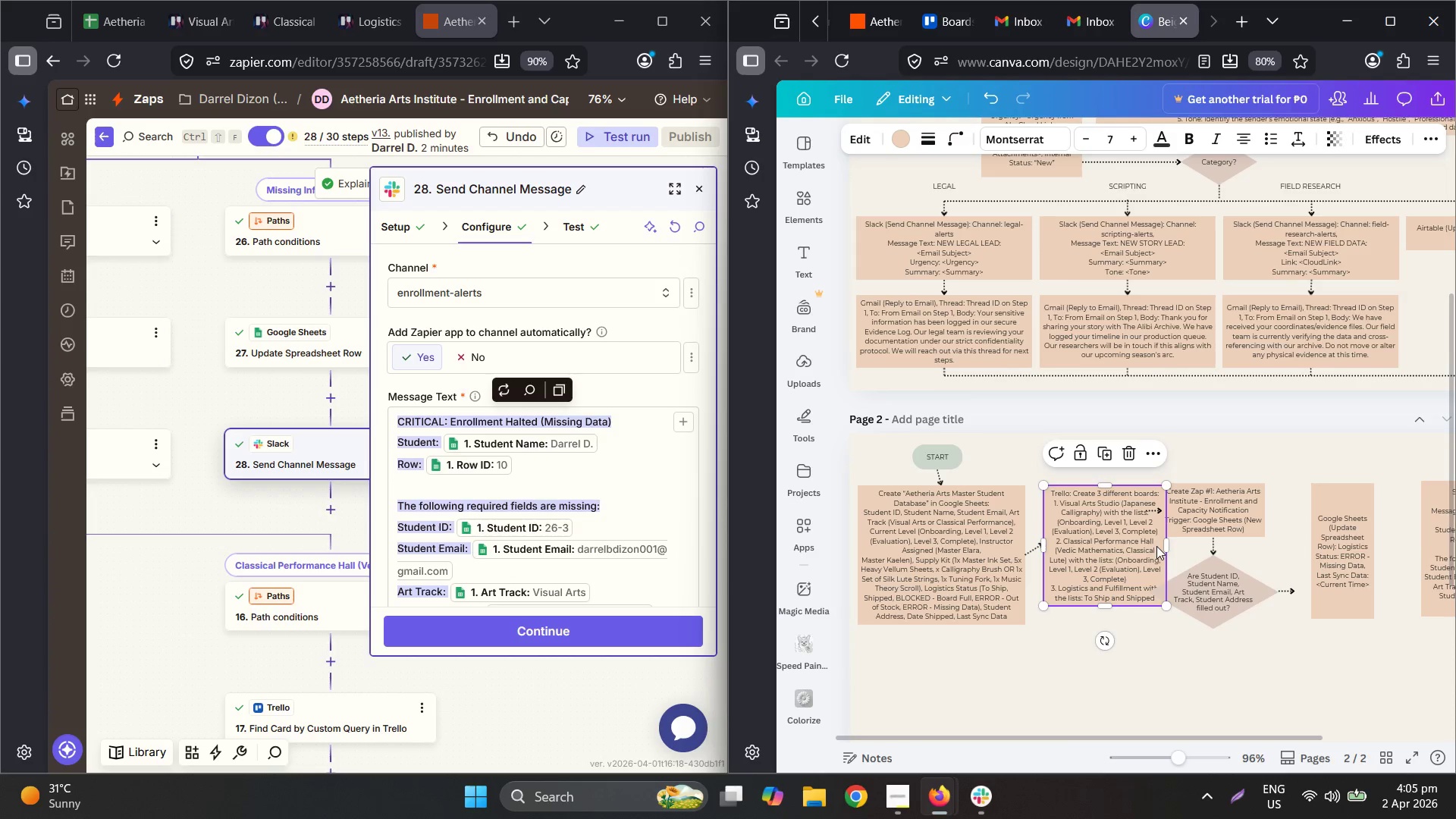 
left_click_drag(start_coordinate=[1167, 544], to_coordinate=[1158, 544])
 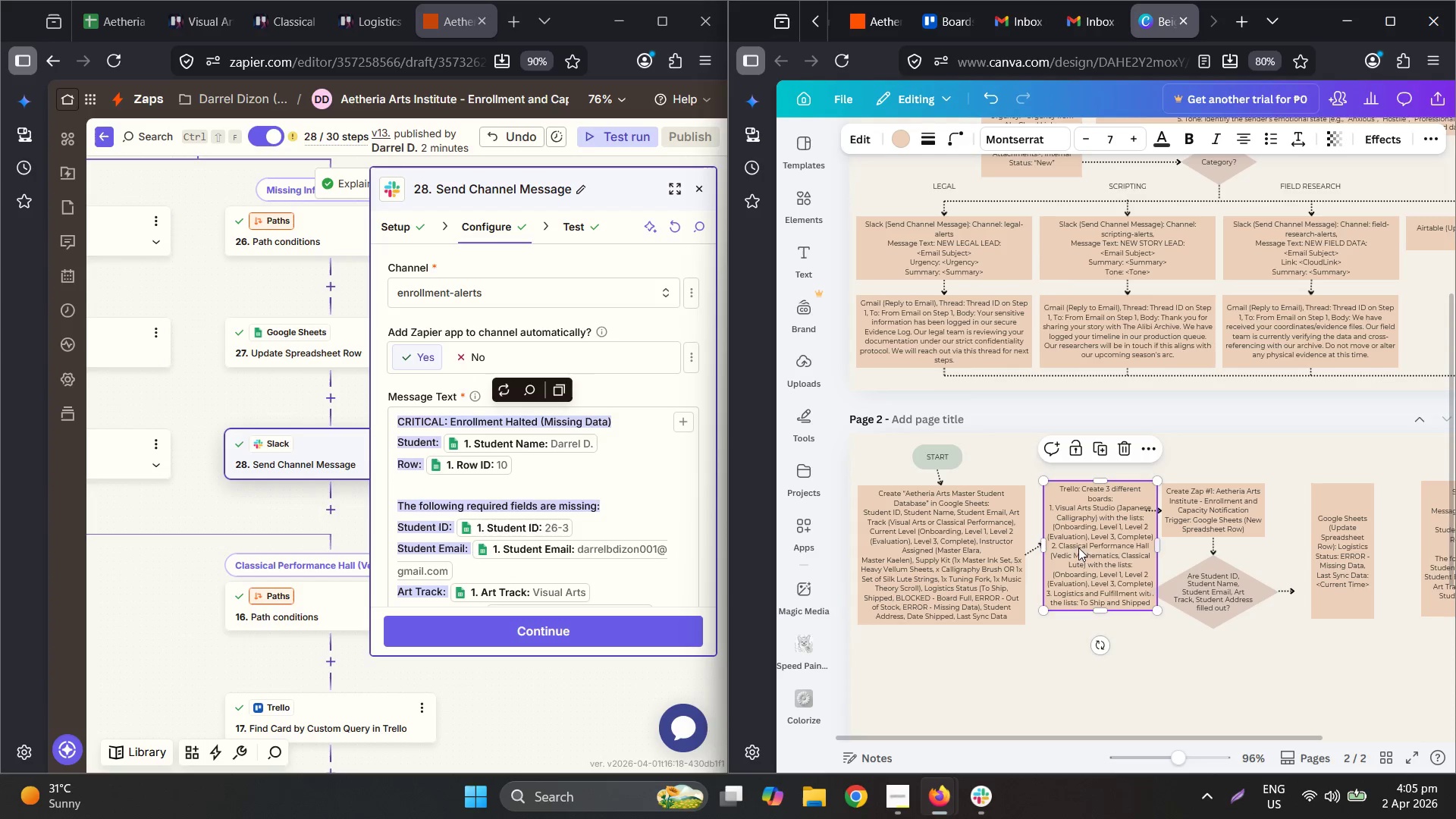 
left_click_drag(start_coordinate=[1068, 540], to_coordinate=[1071, 546])
 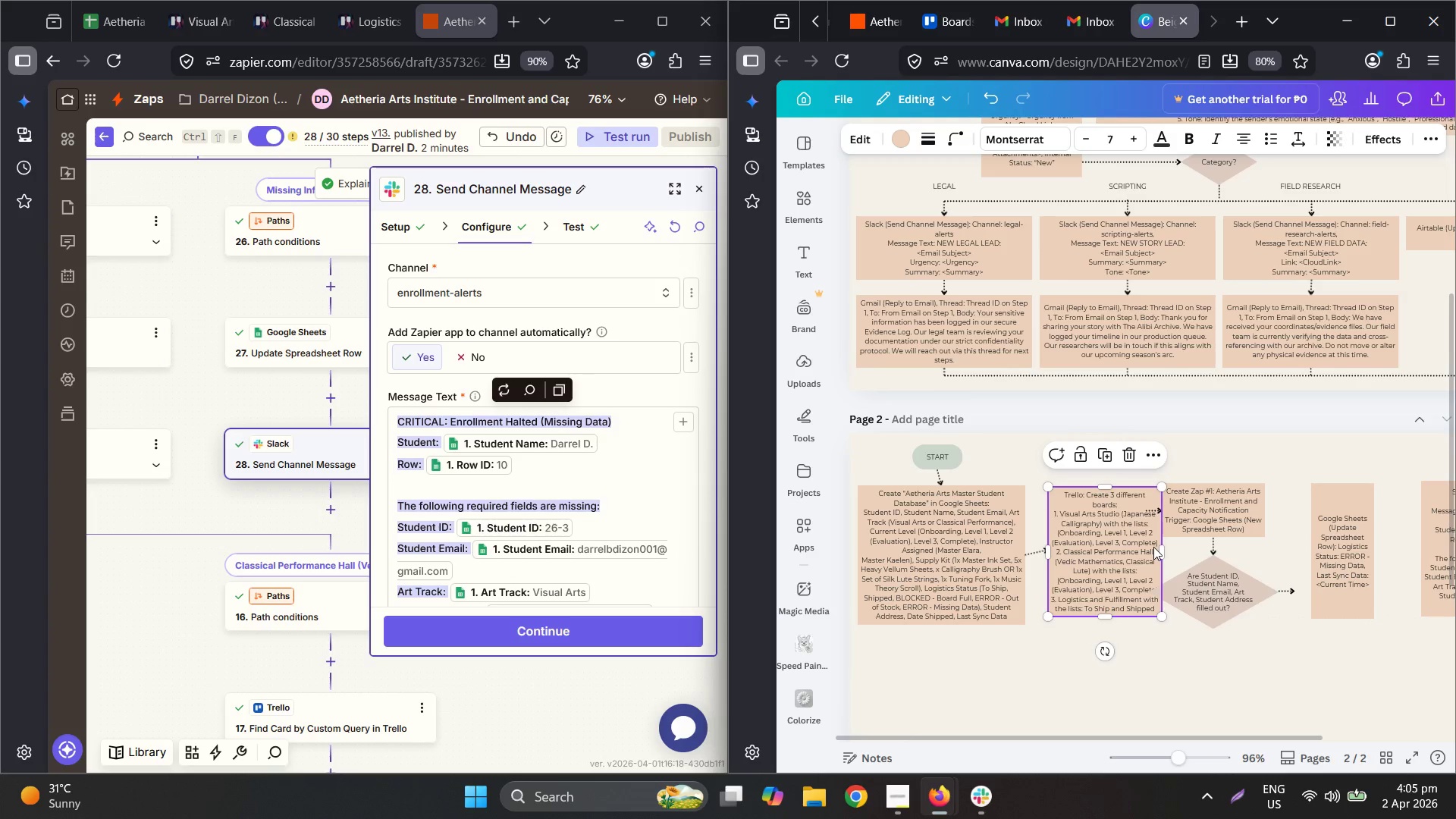 
left_click_drag(start_coordinate=[1158, 548], to_coordinate=[1154, 548])
 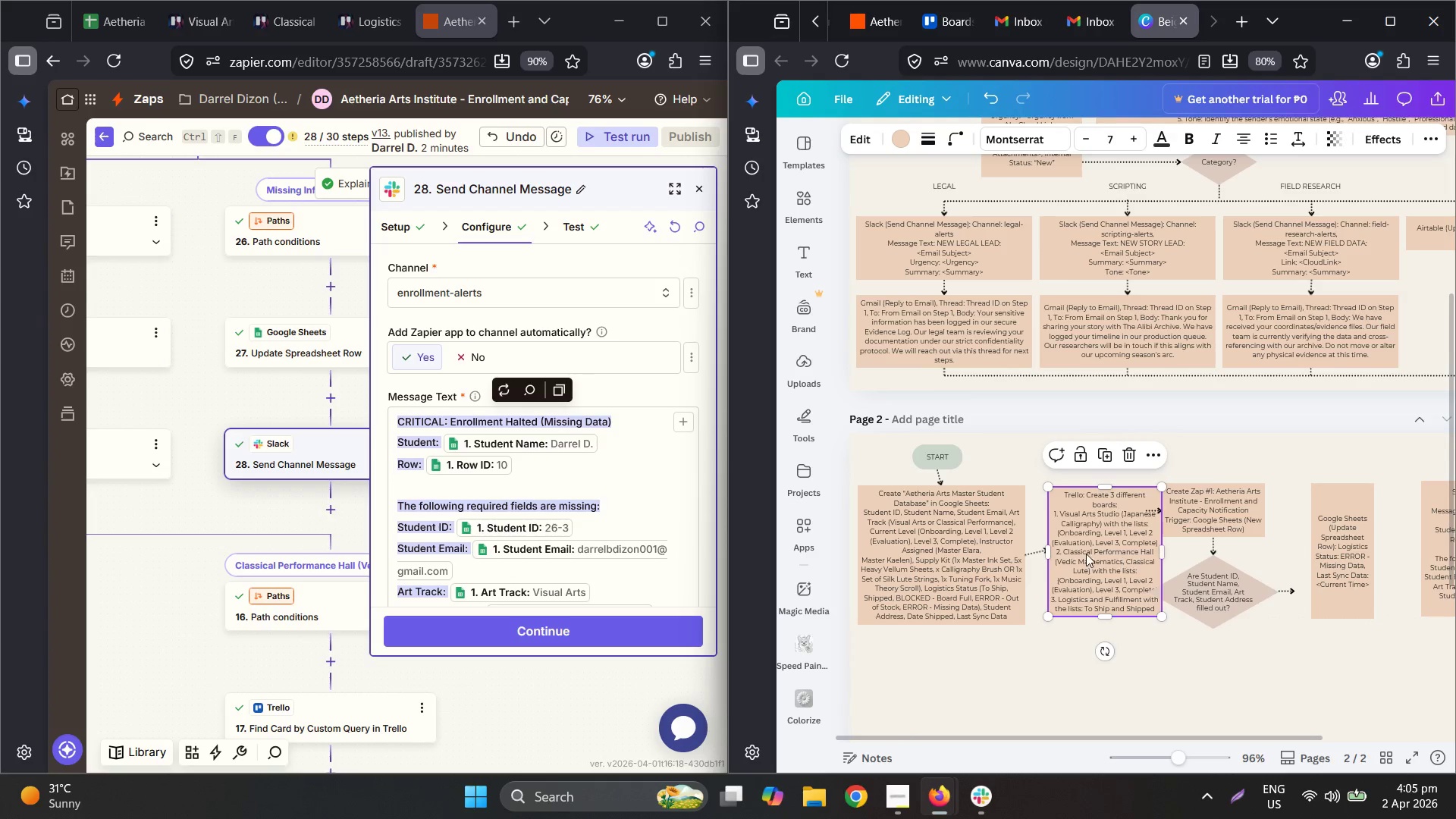 
left_click_drag(start_coordinate=[1070, 545], to_coordinate=[1063, 546])
 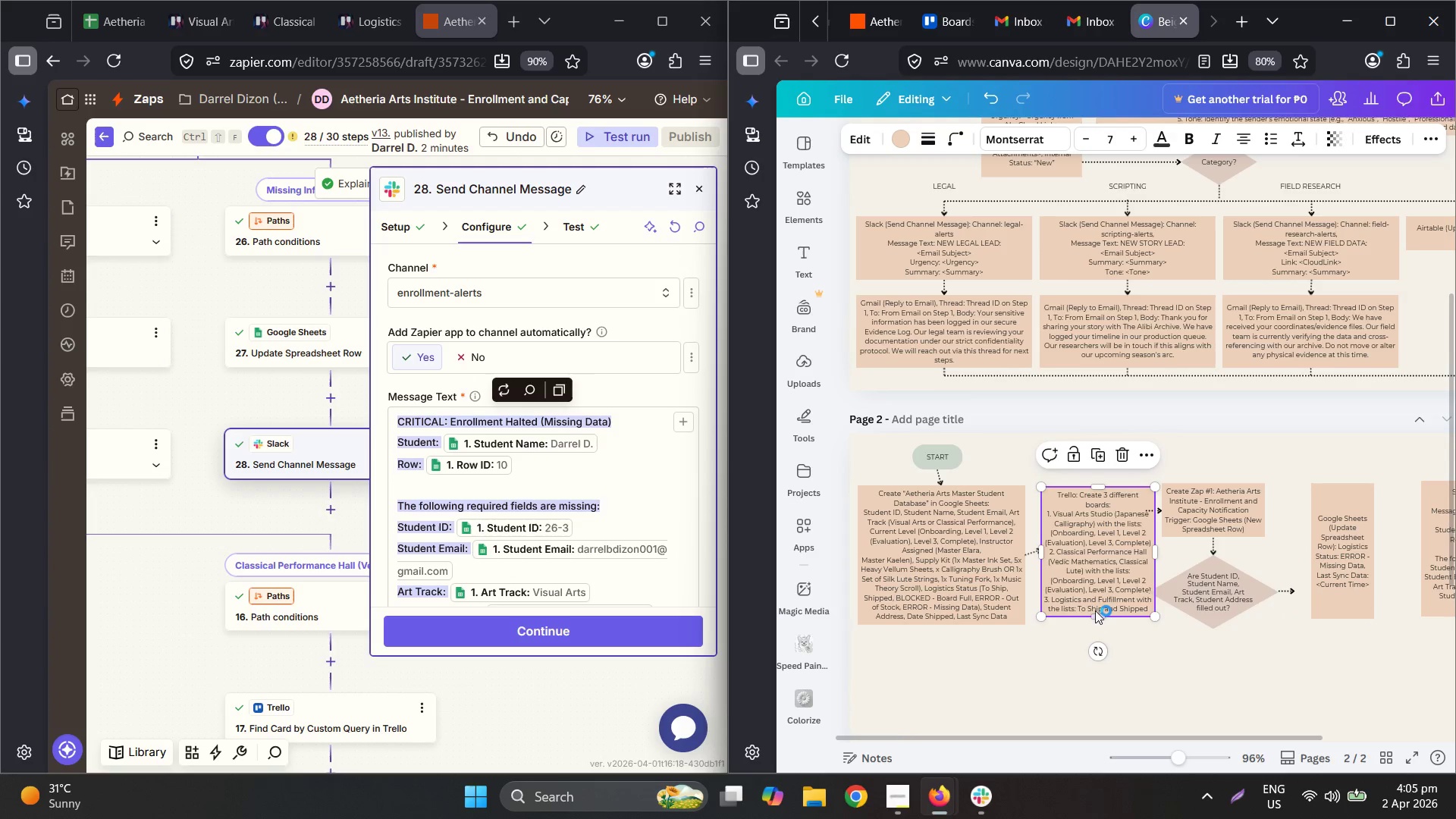 
left_click_drag(start_coordinate=[1100, 619], to_coordinate=[1101, 626])
 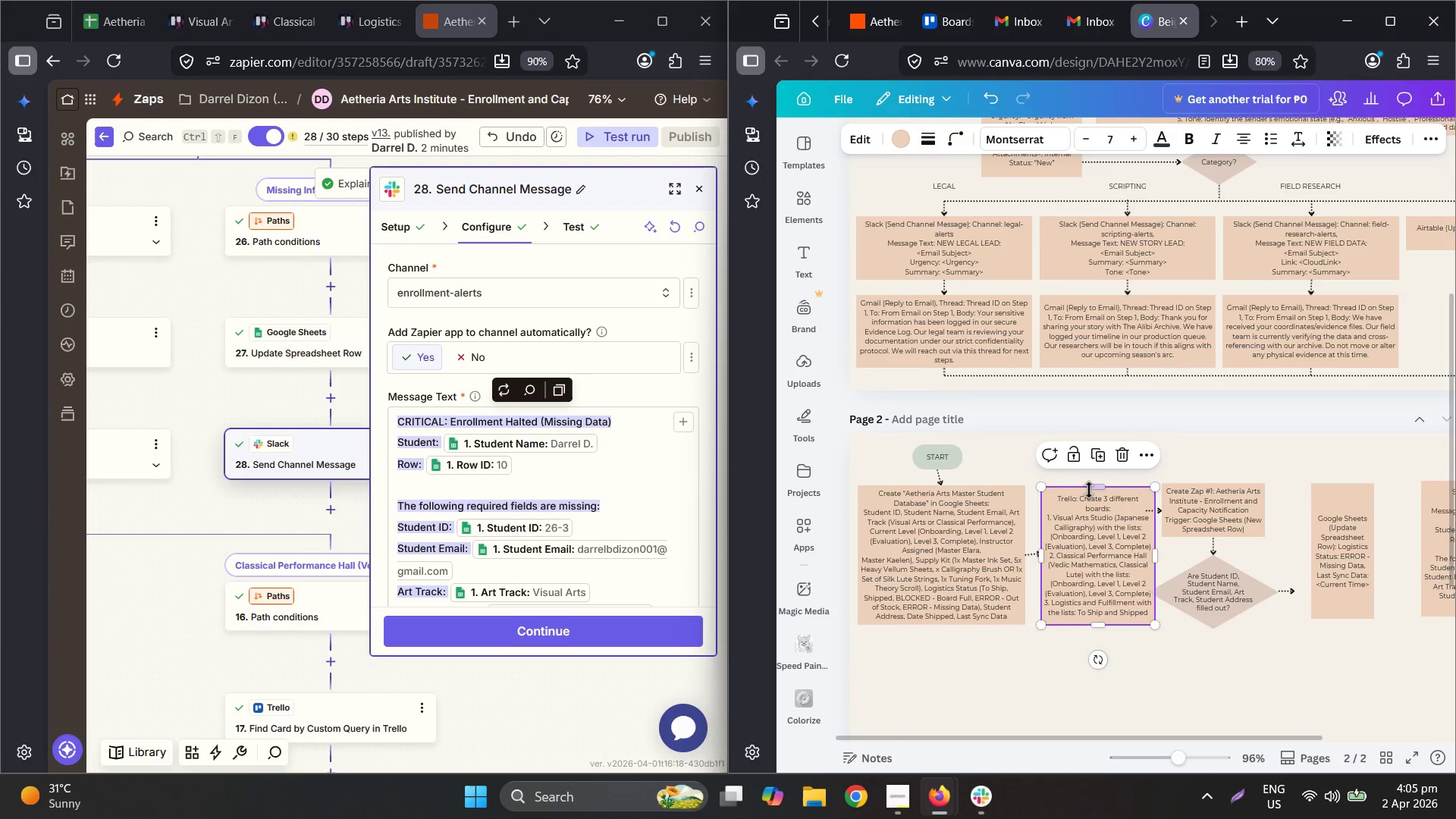 
left_click_drag(start_coordinate=[1090, 487], to_coordinate=[1094, 487])
 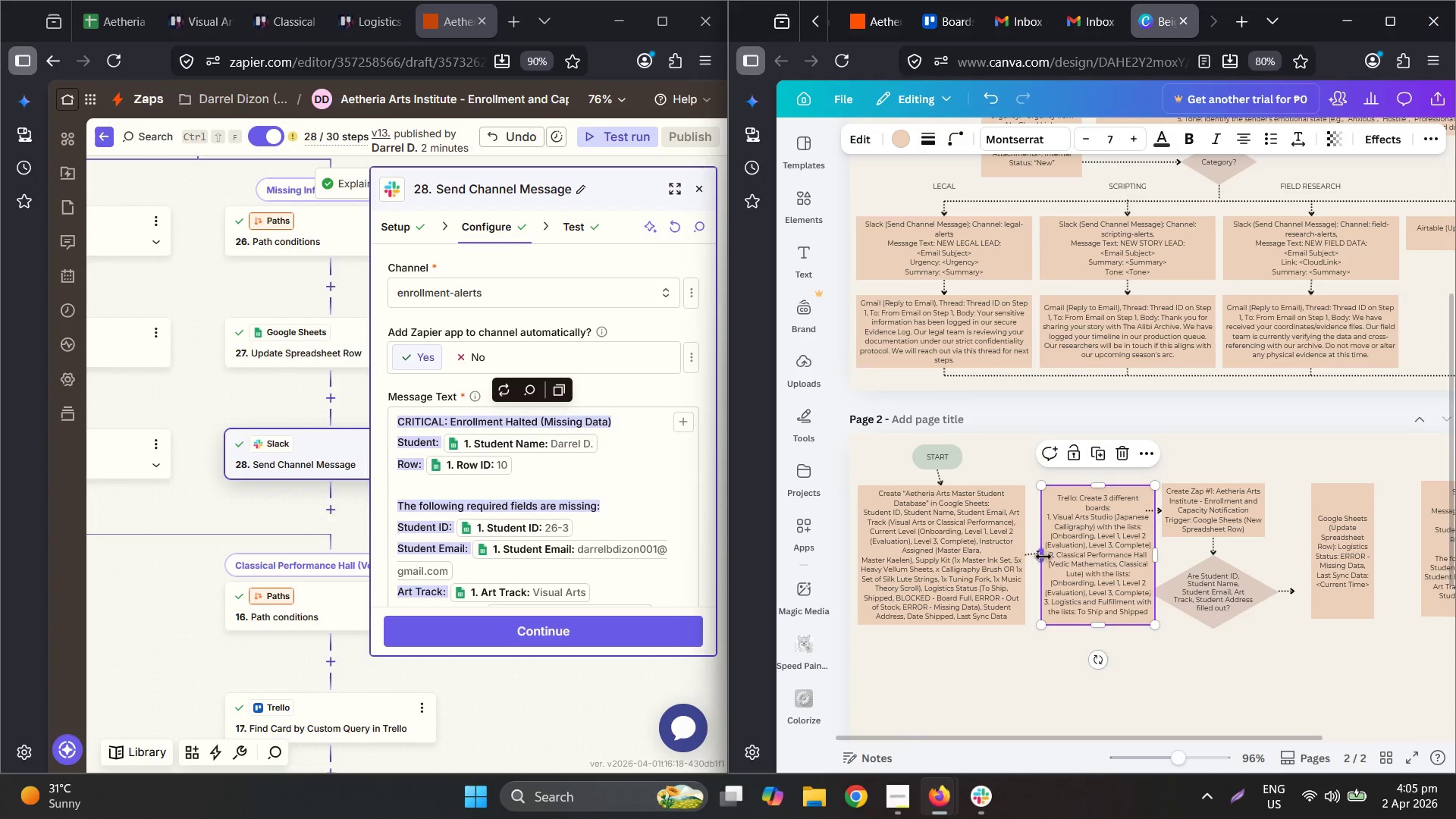 
hold_key(key=ControlLeft, duration=0.66)
scroll: coordinate [1059, 550], scroll_direction: up, amount: 7.0
 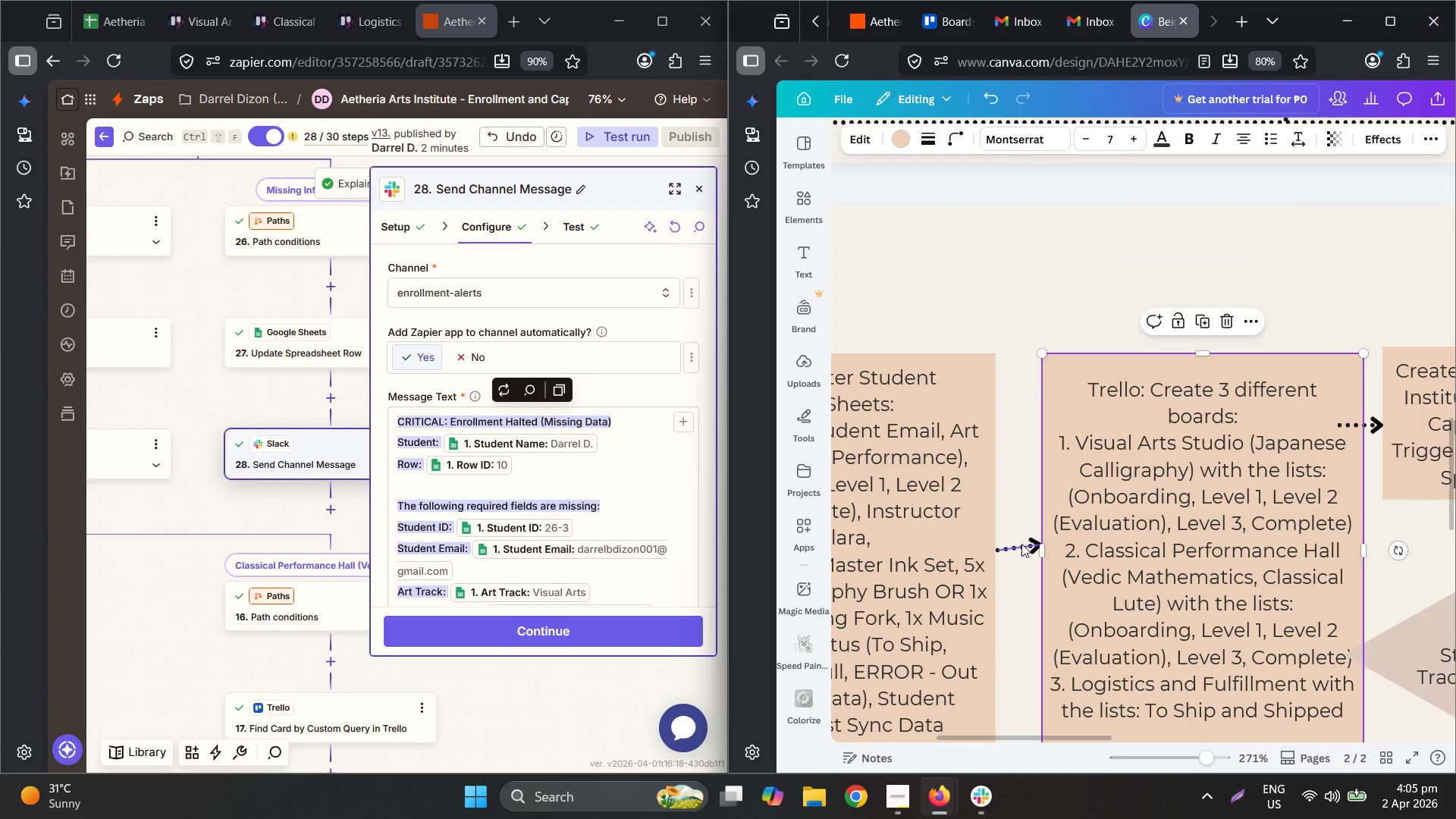 
left_click([1021, 544])
 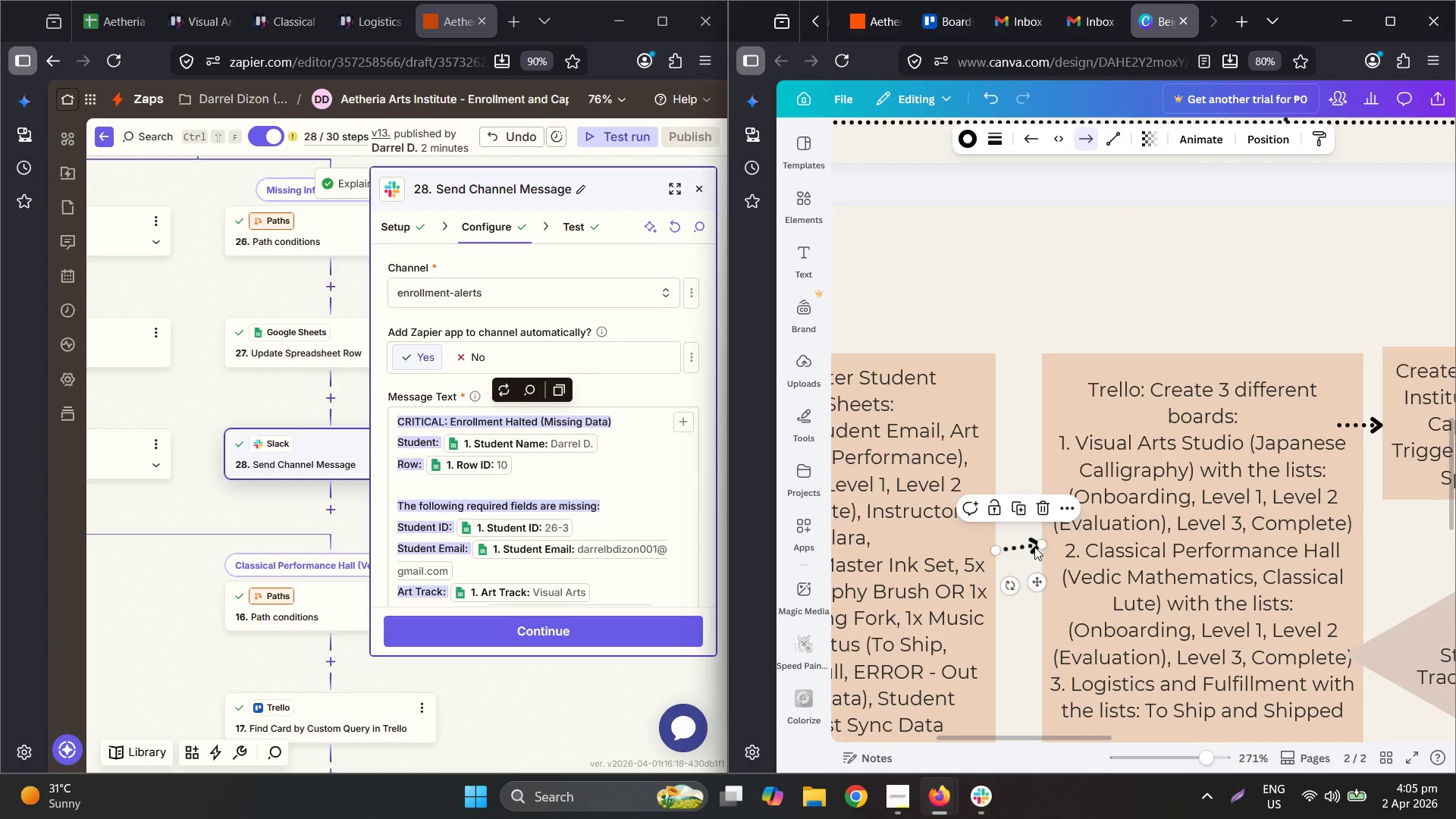 
left_click_drag(start_coordinate=[1043, 544], to_coordinate=[1046, 552])
 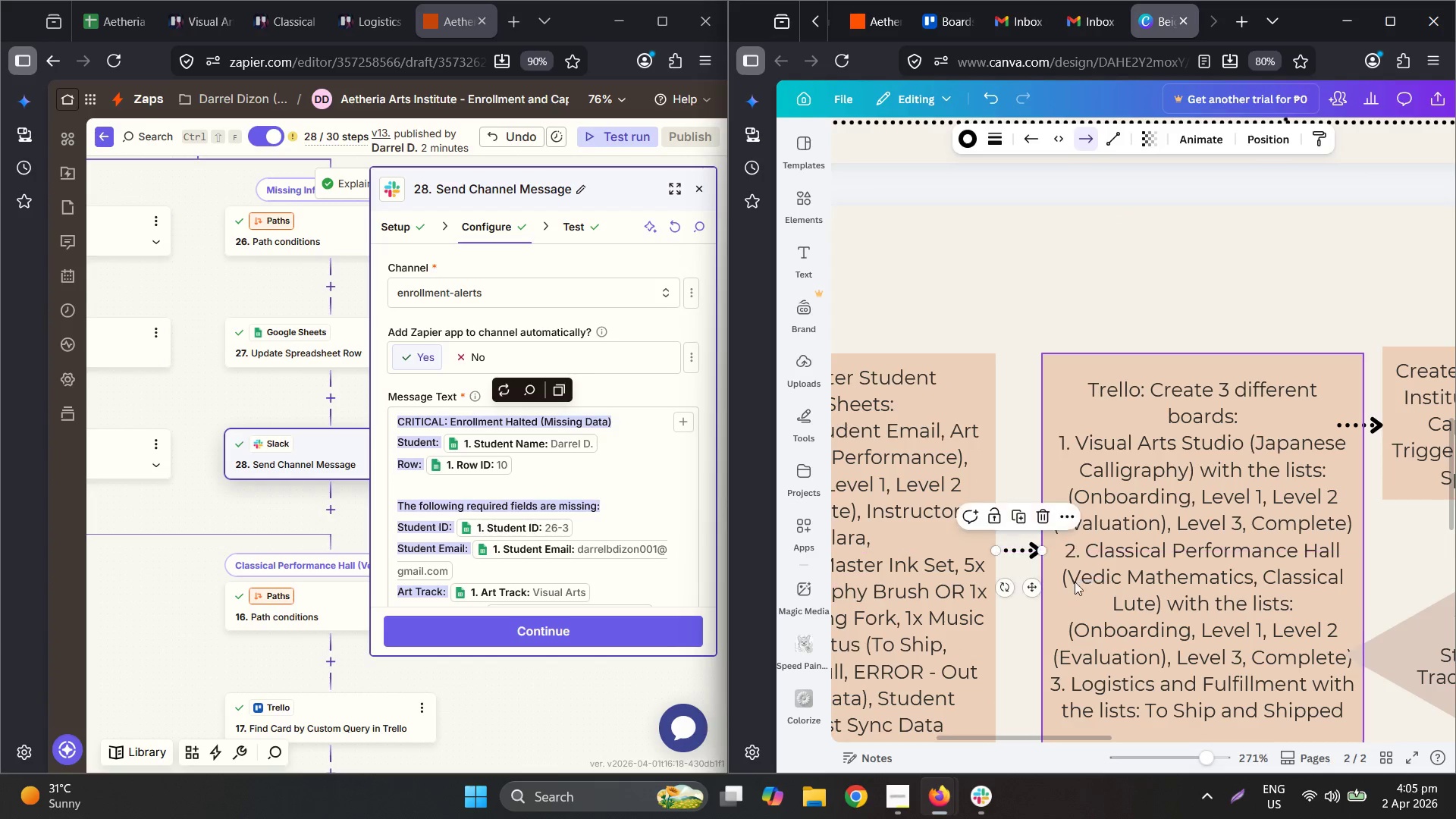 
hold_key(key=ControlLeft, duration=0.55)
scroll: coordinate [990, 622], scroll_direction: down, amount: 4.0
 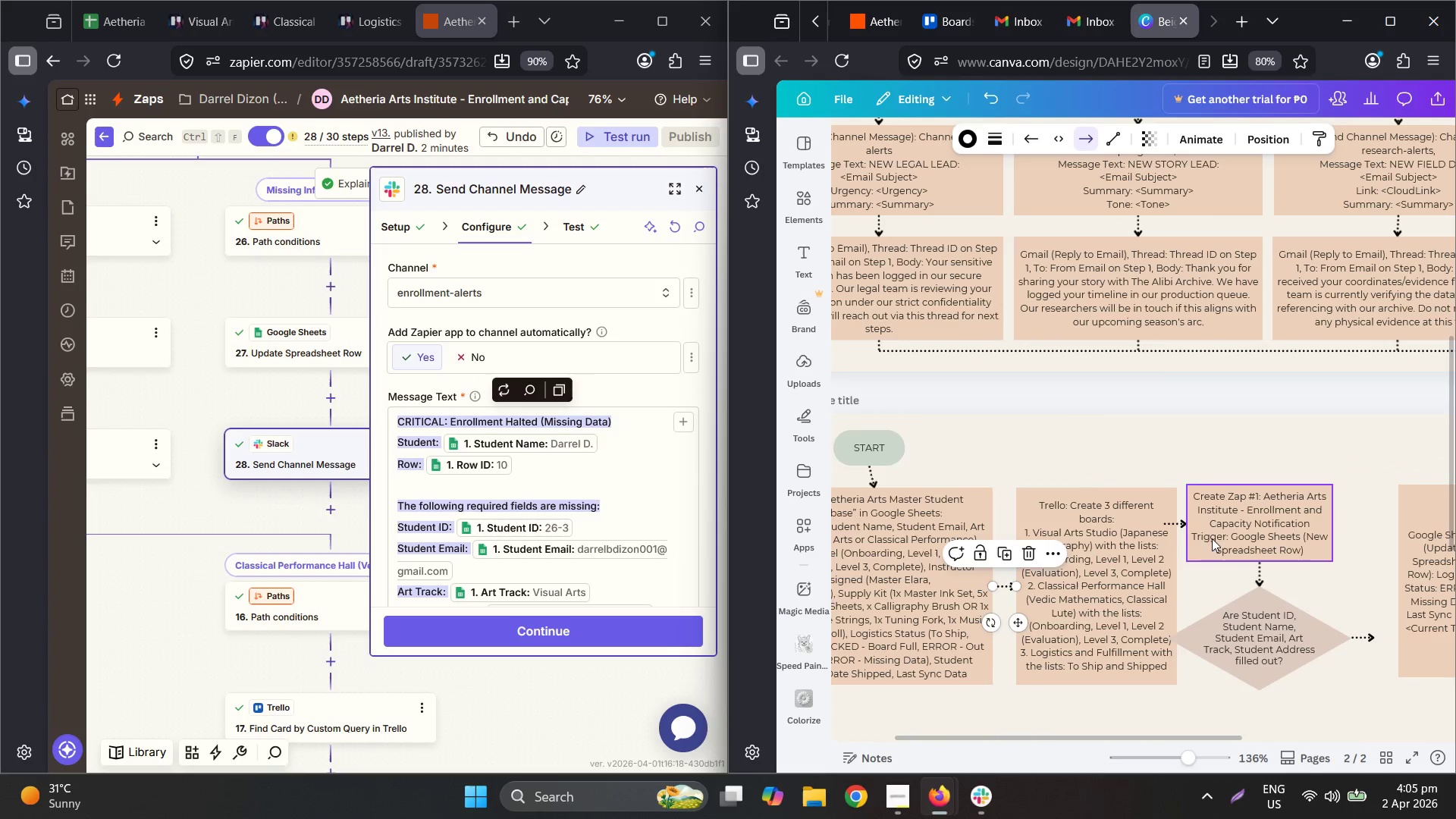 
left_click_drag(start_coordinate=[1222, 533], to_coordinate=[1236, 533])
 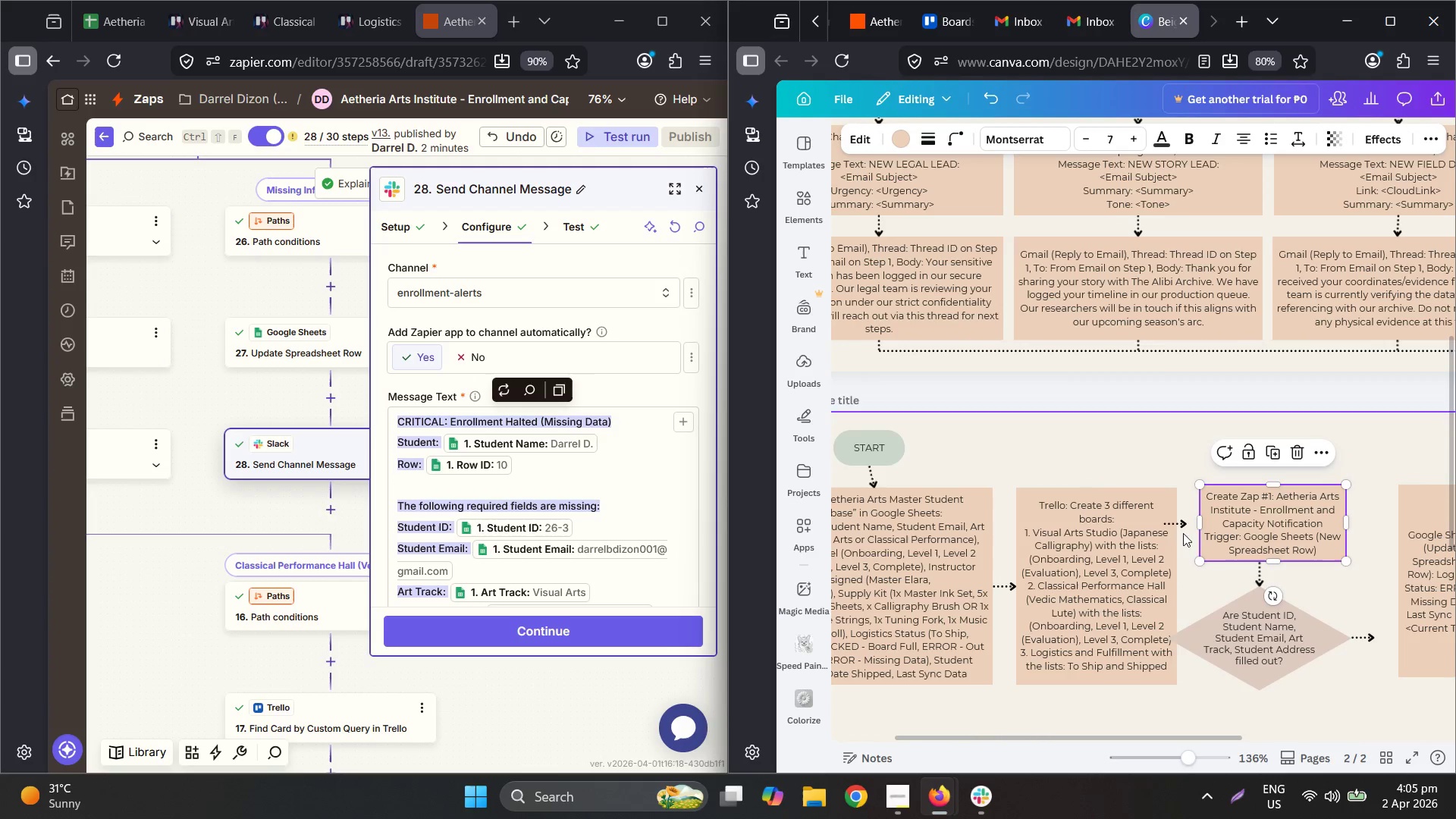 
left_click_drag(start_coordinate=[1175, 527], to_coordinate=[1187, 528])
 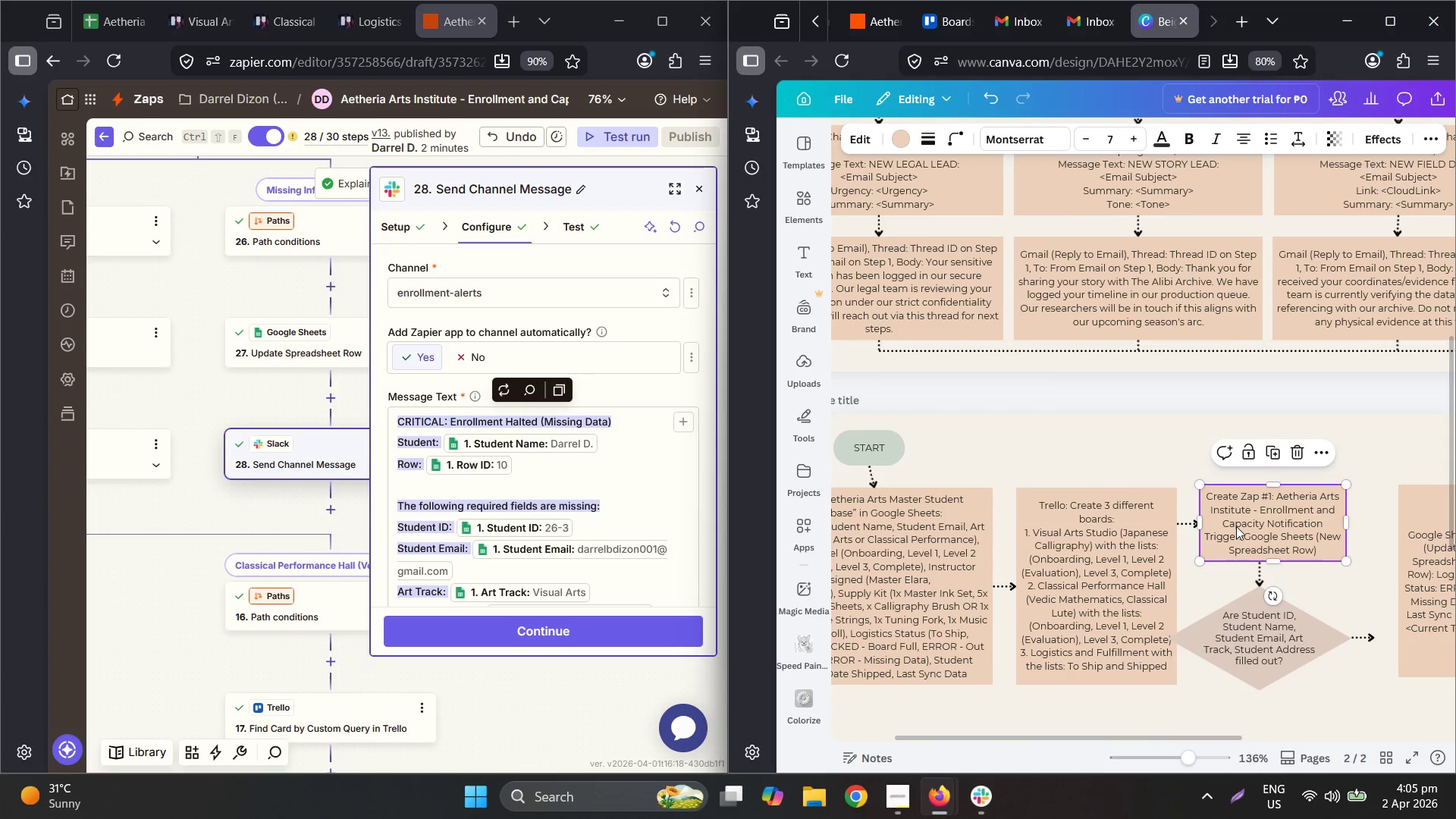 
left_click([1236, 526])
 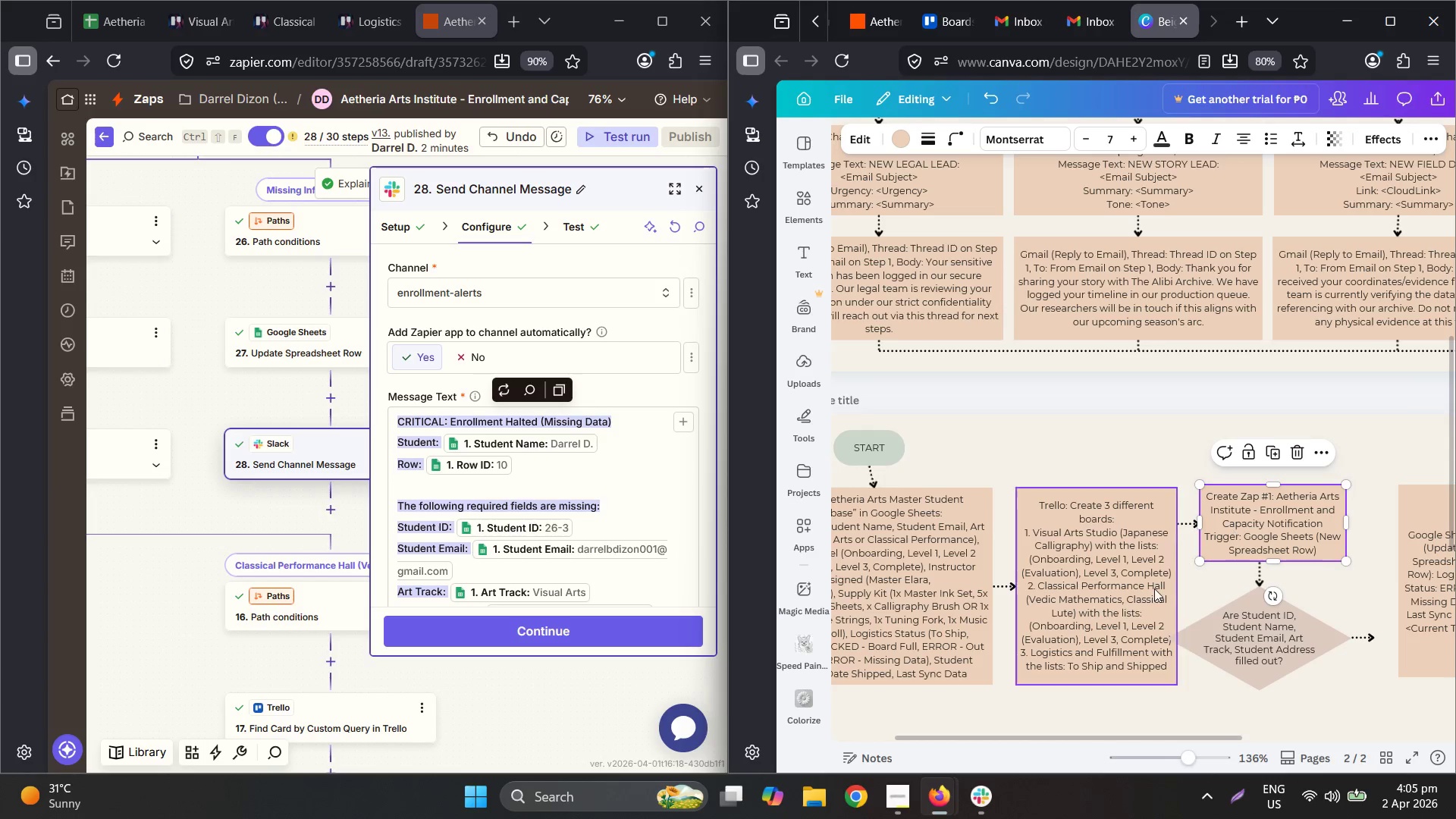 
hold_key(key=ControlLeft, duration=0.77)
 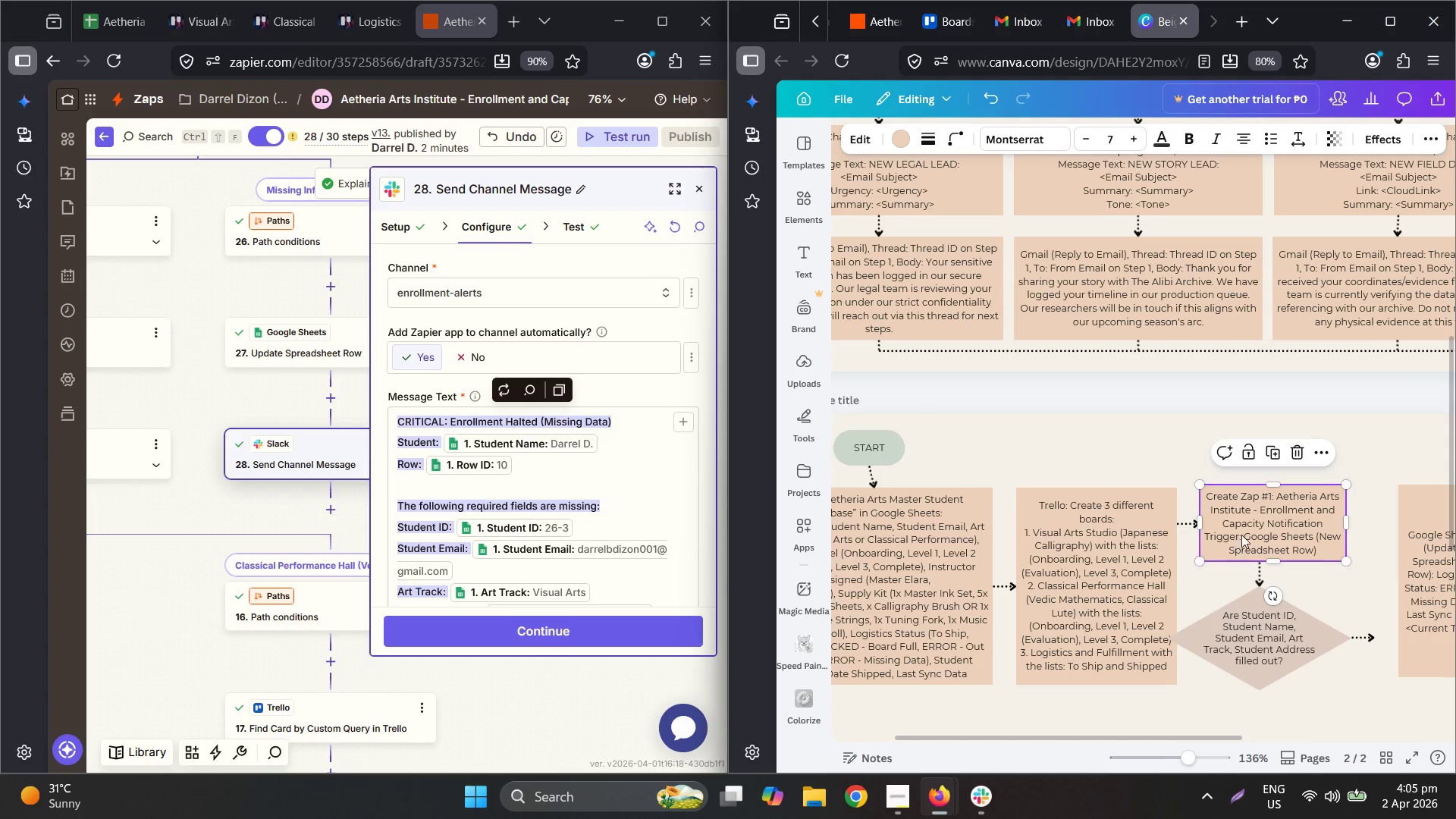 
left_click_drag(start_coordinate=[1249, 523], to_coordinate=[1250, 529])
 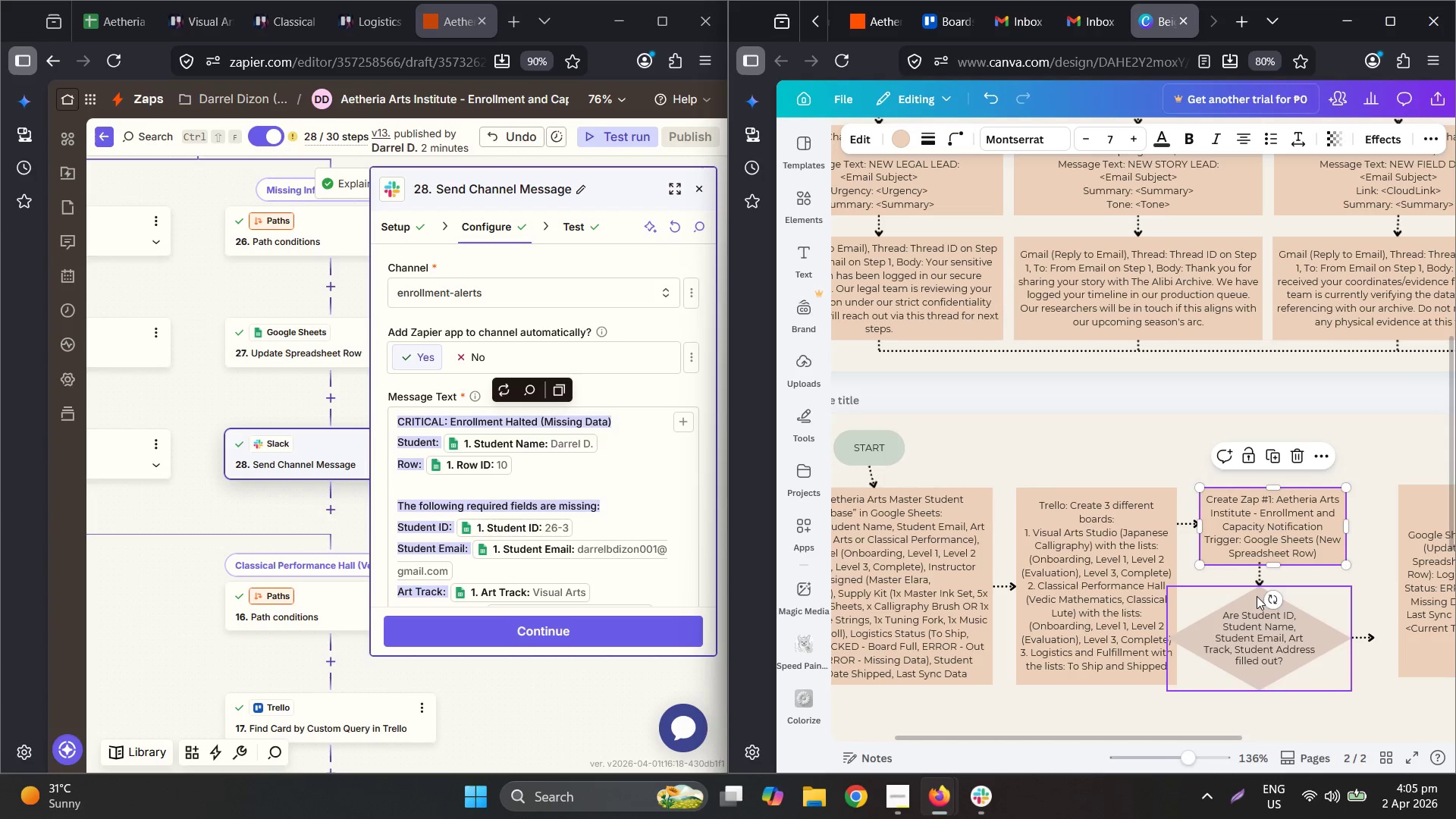 
key(Control+ControlLeft)
 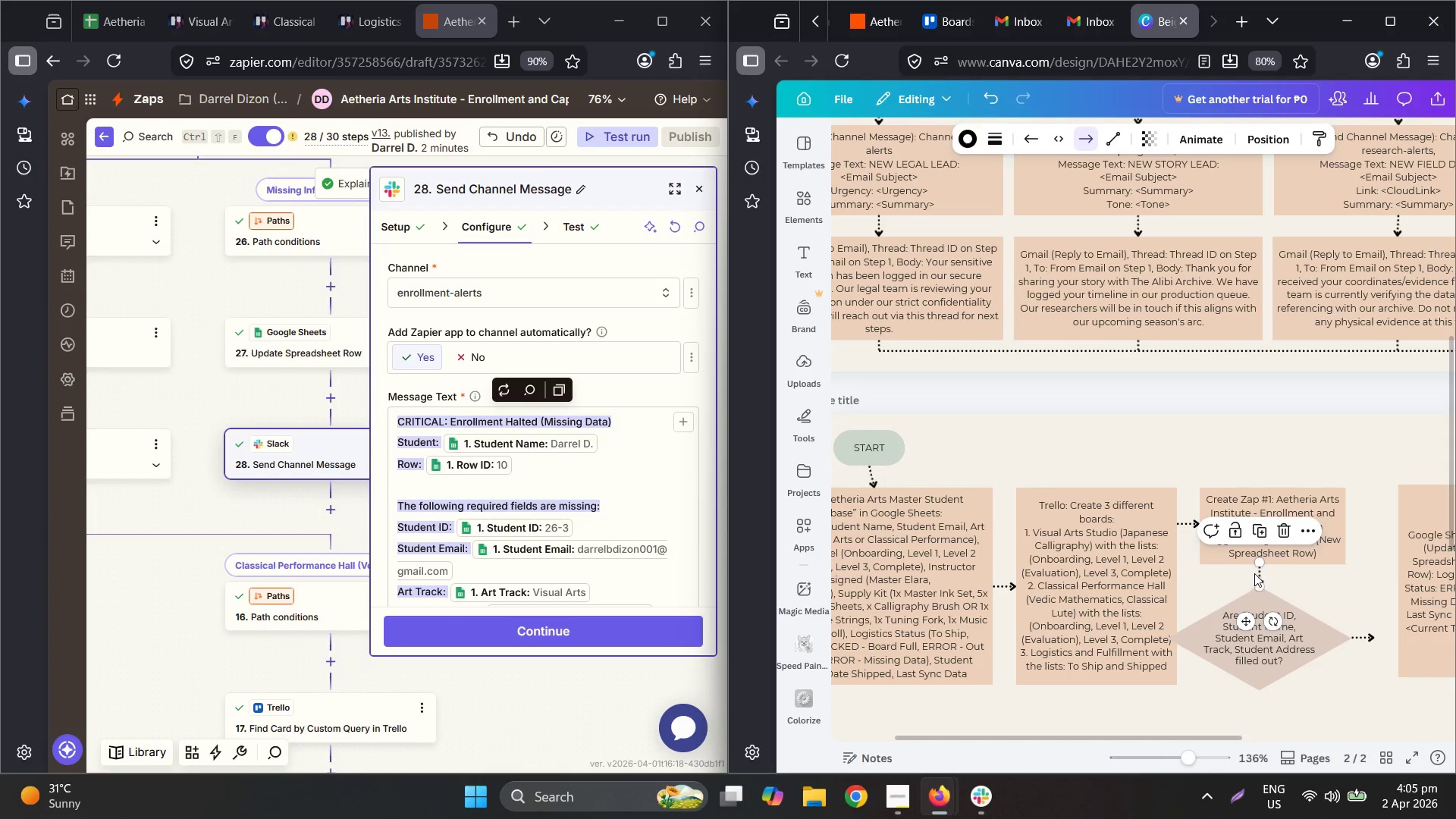 
left_click_drag(start_coordinate=[1260, 564], to_coordinate=[1262, 569])
 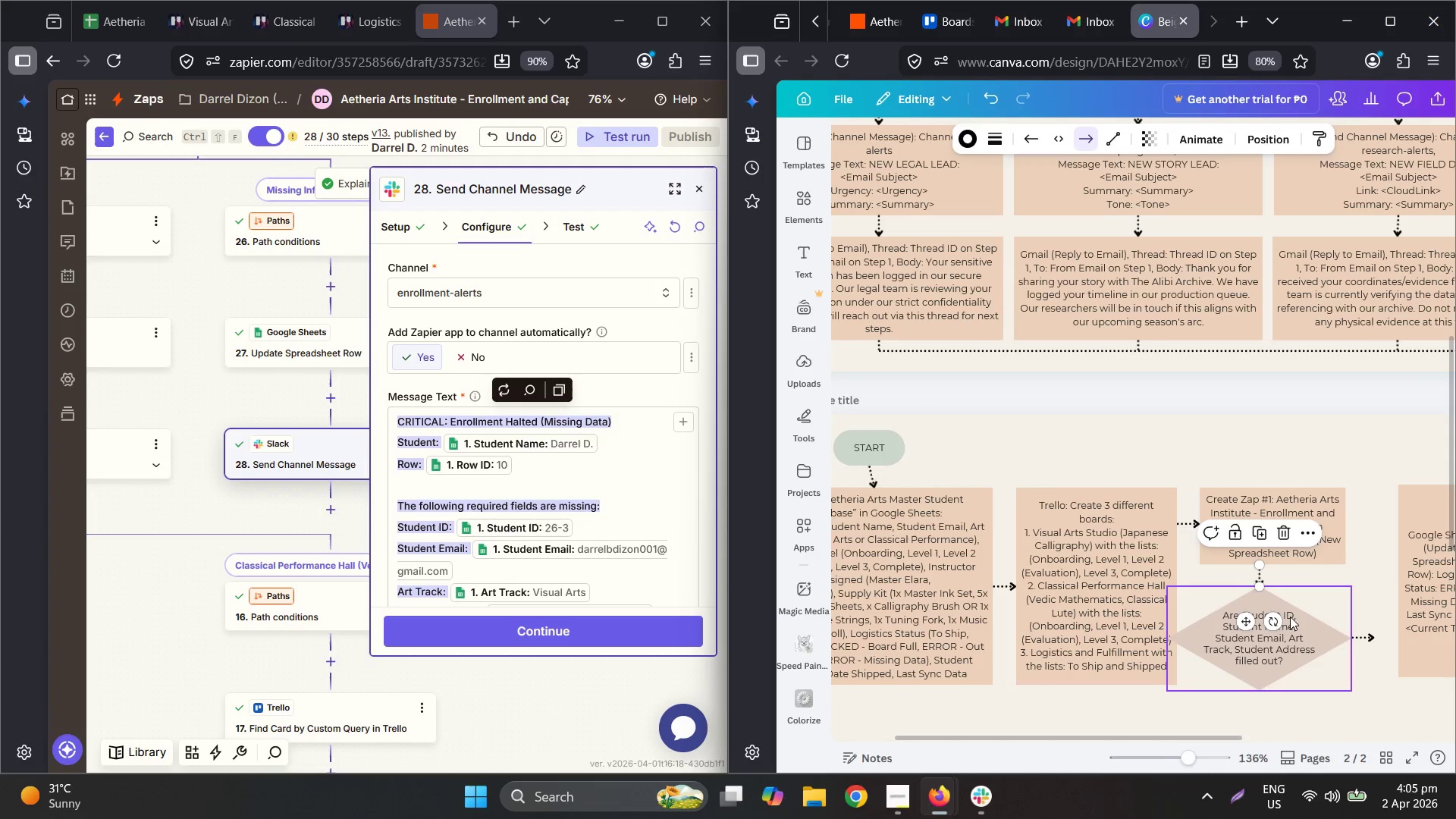 
key(Control+ControlLeft)
 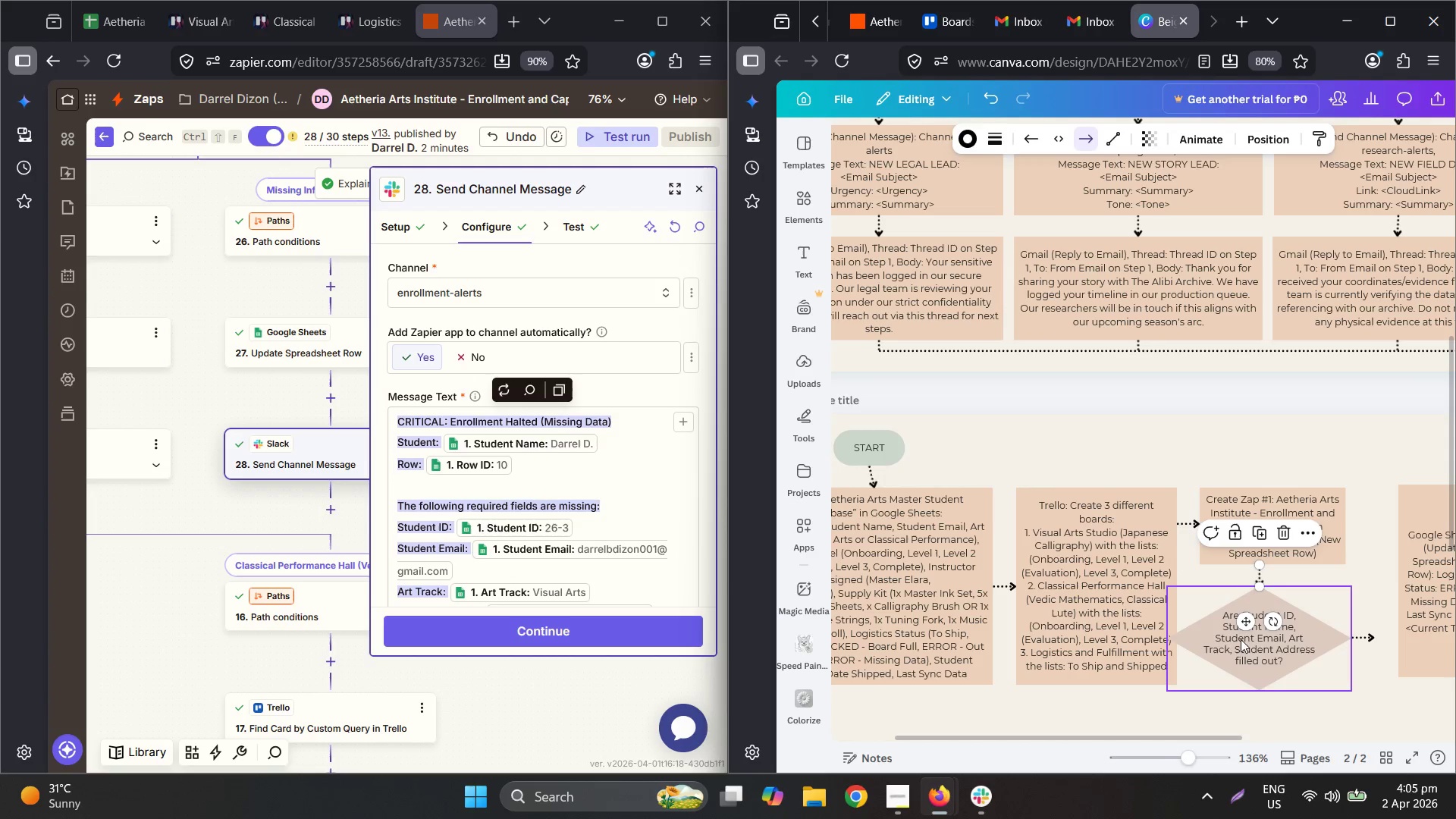 
left_click_drag(start_coordinate=[1213, 643], to_coordinate=[1231, 642])
 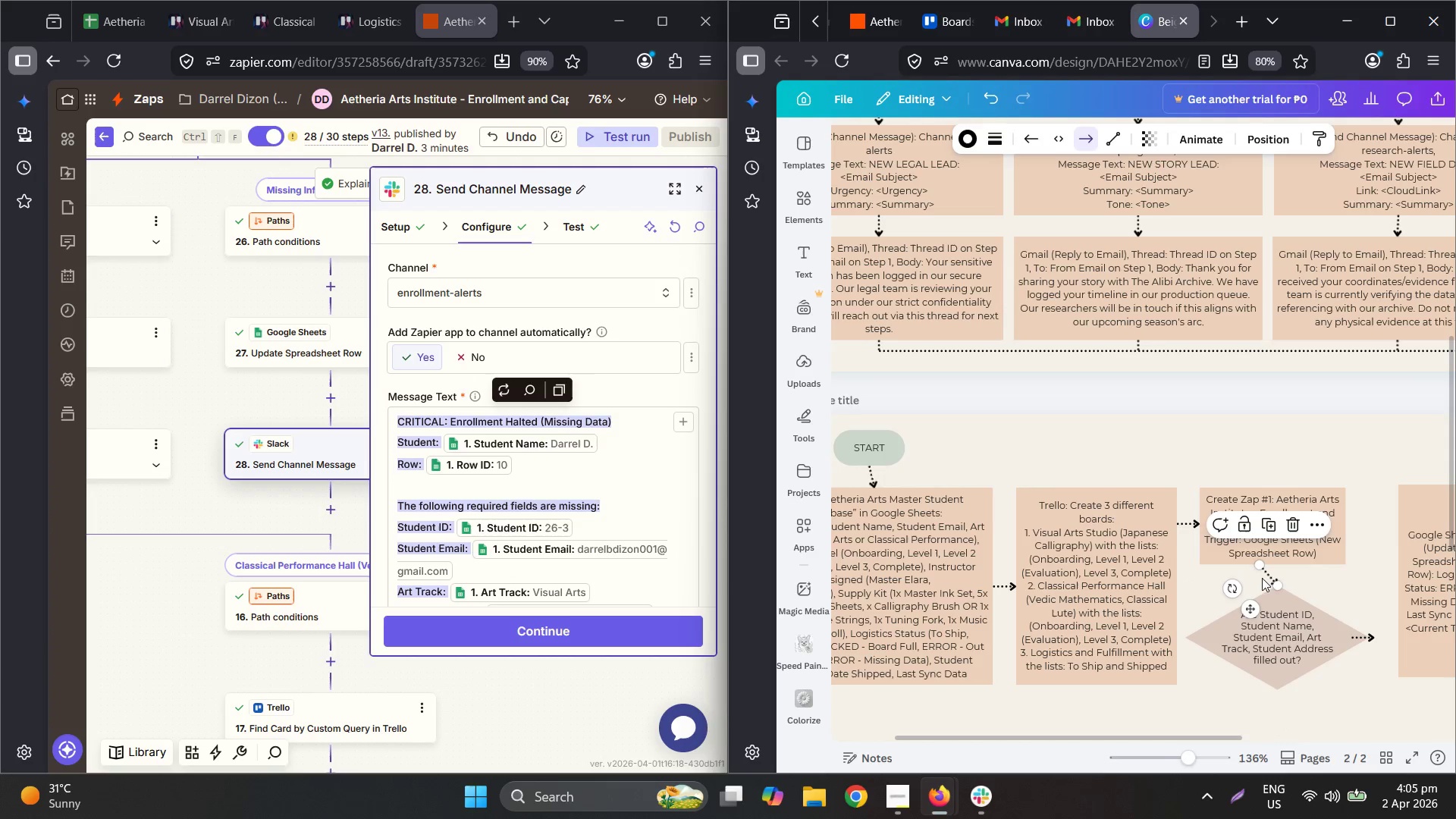 
left_click_drag(start_coordinate=[1260, 568], to_coordinate=[1280, 566])
 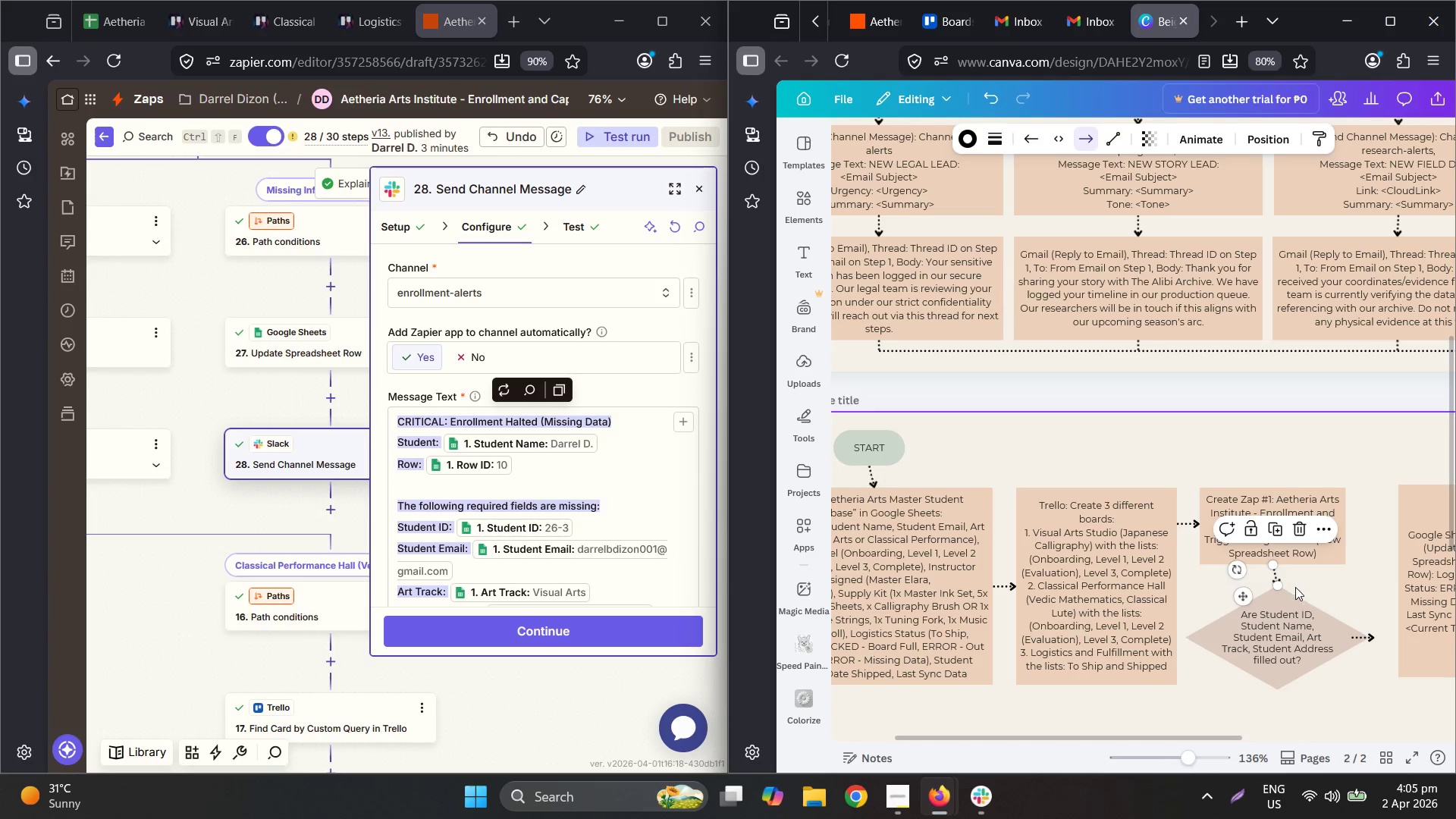 
left_click_drag(start_coordinate=[1299, 633], to_coordinate=[1292, 632])
 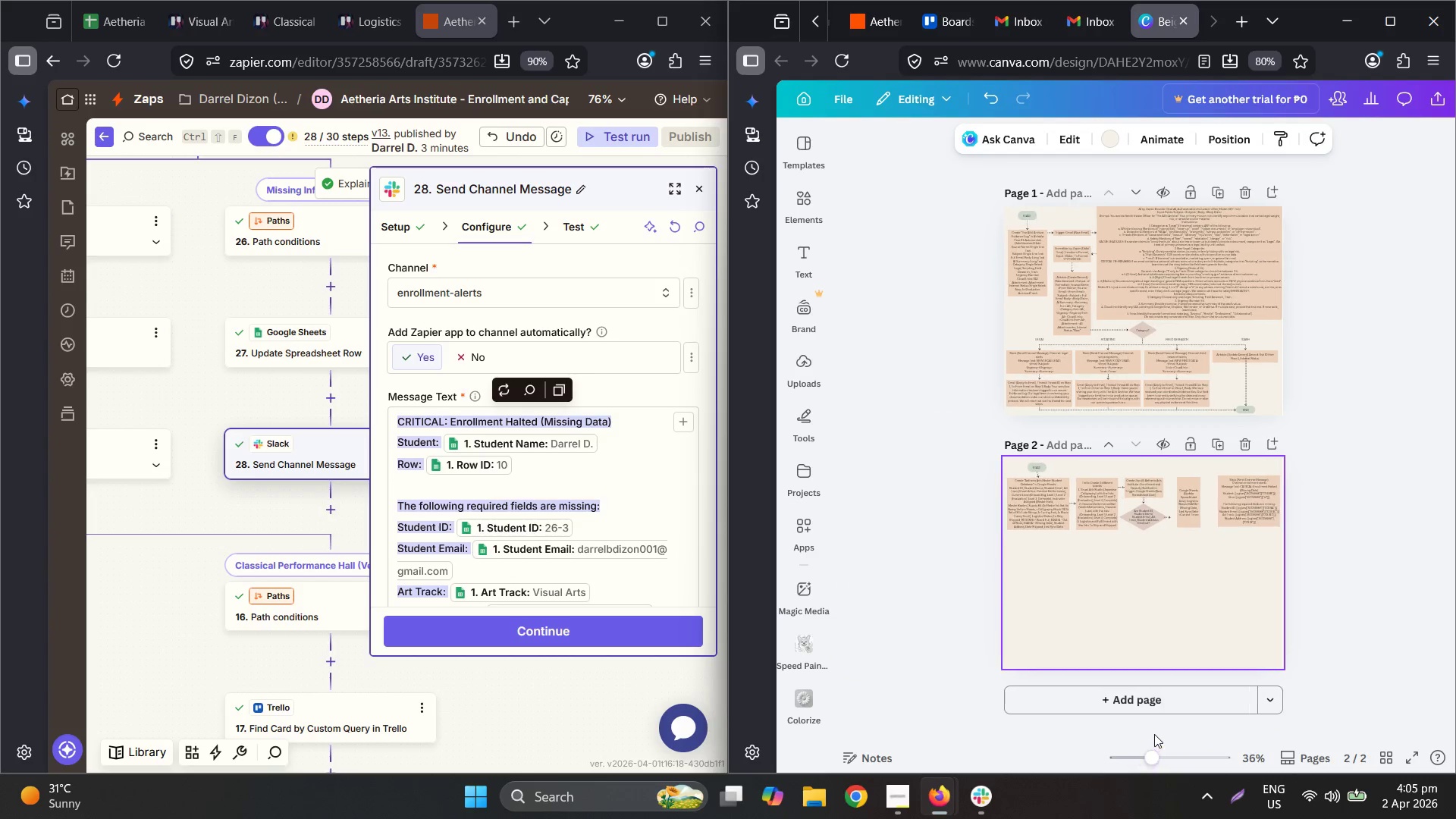 
hold_key(key=ControlLeft, duration=0.62)
scroll: coordinate [1221, 513], scroll_direction: up, amount: 10.0
 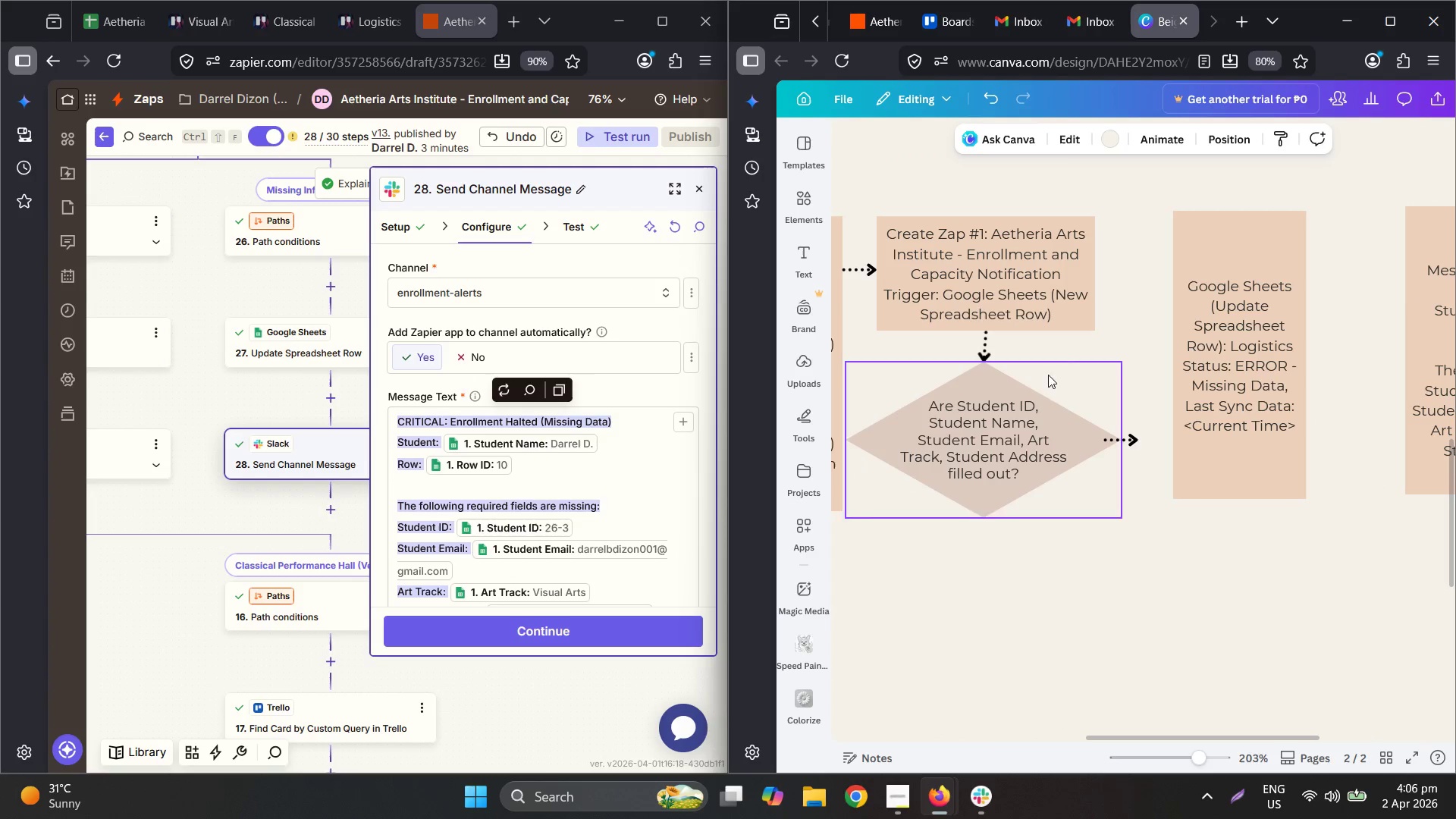 
left_click([987, 391])
 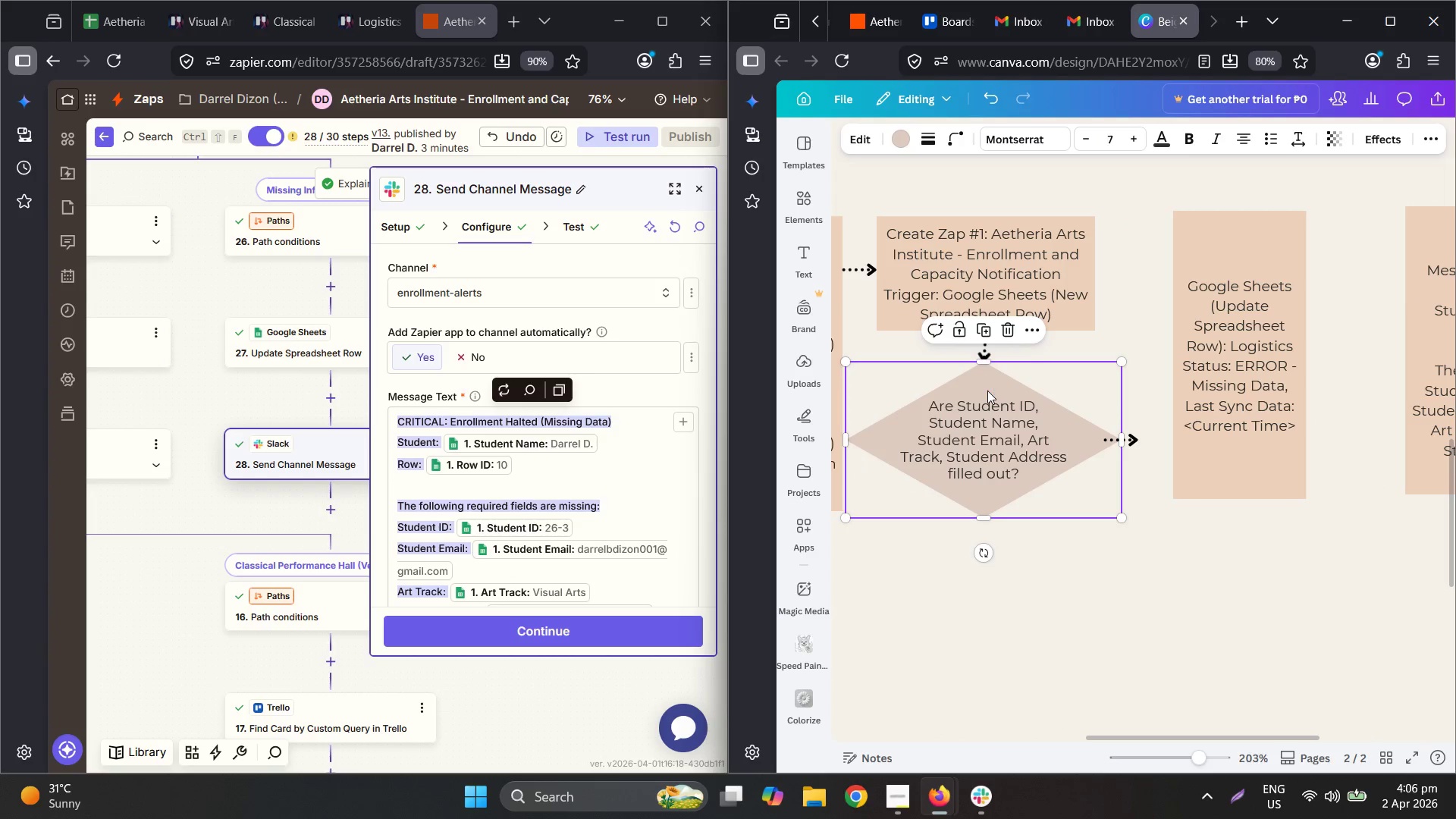 
left_click_drag(start_coordinate=[988, 396], to_coordinate=[994, 397])
 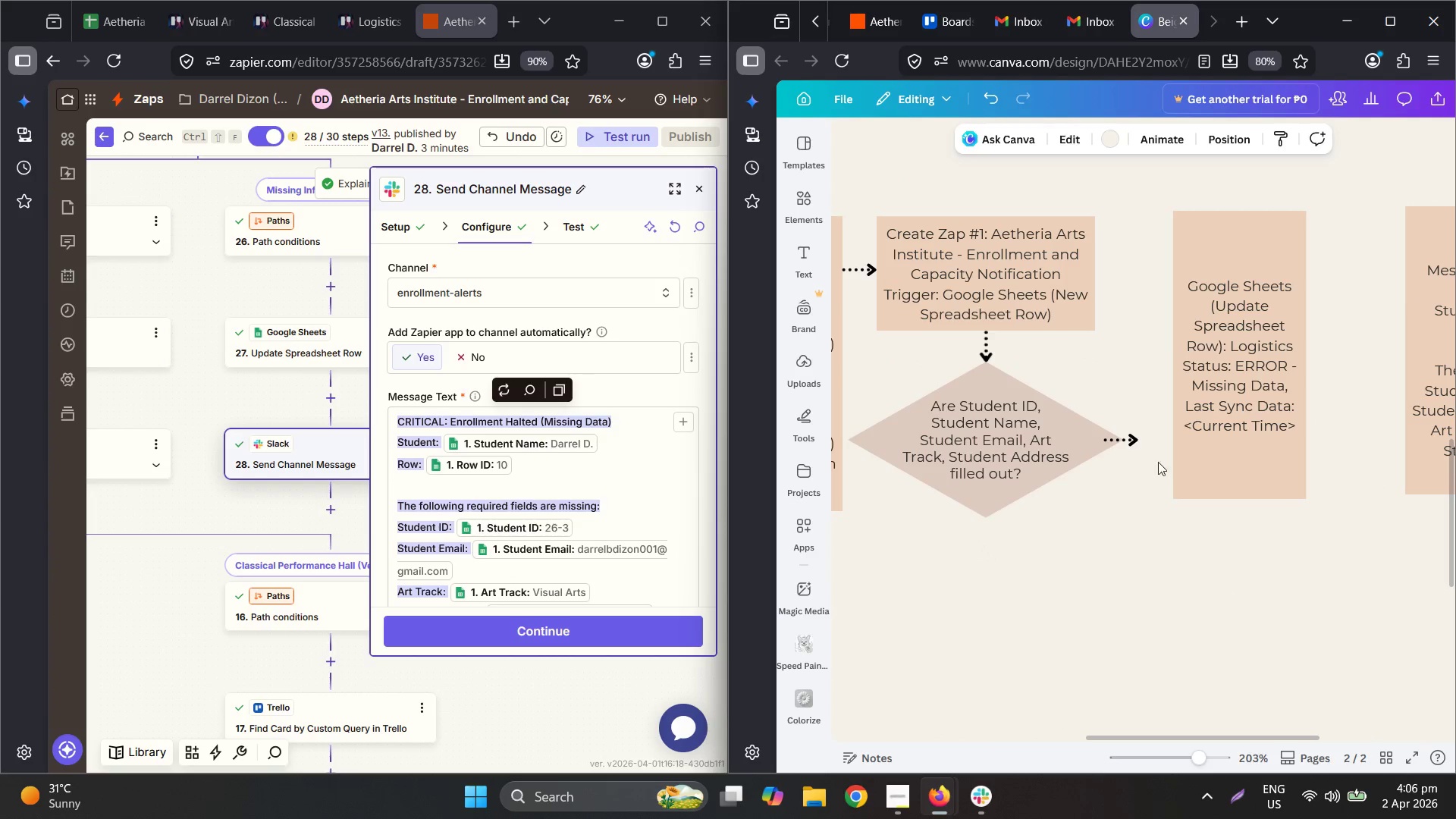 
left_click_drag(start_coordinate=[1128, 442], to_coordinate=[1148, 443])
 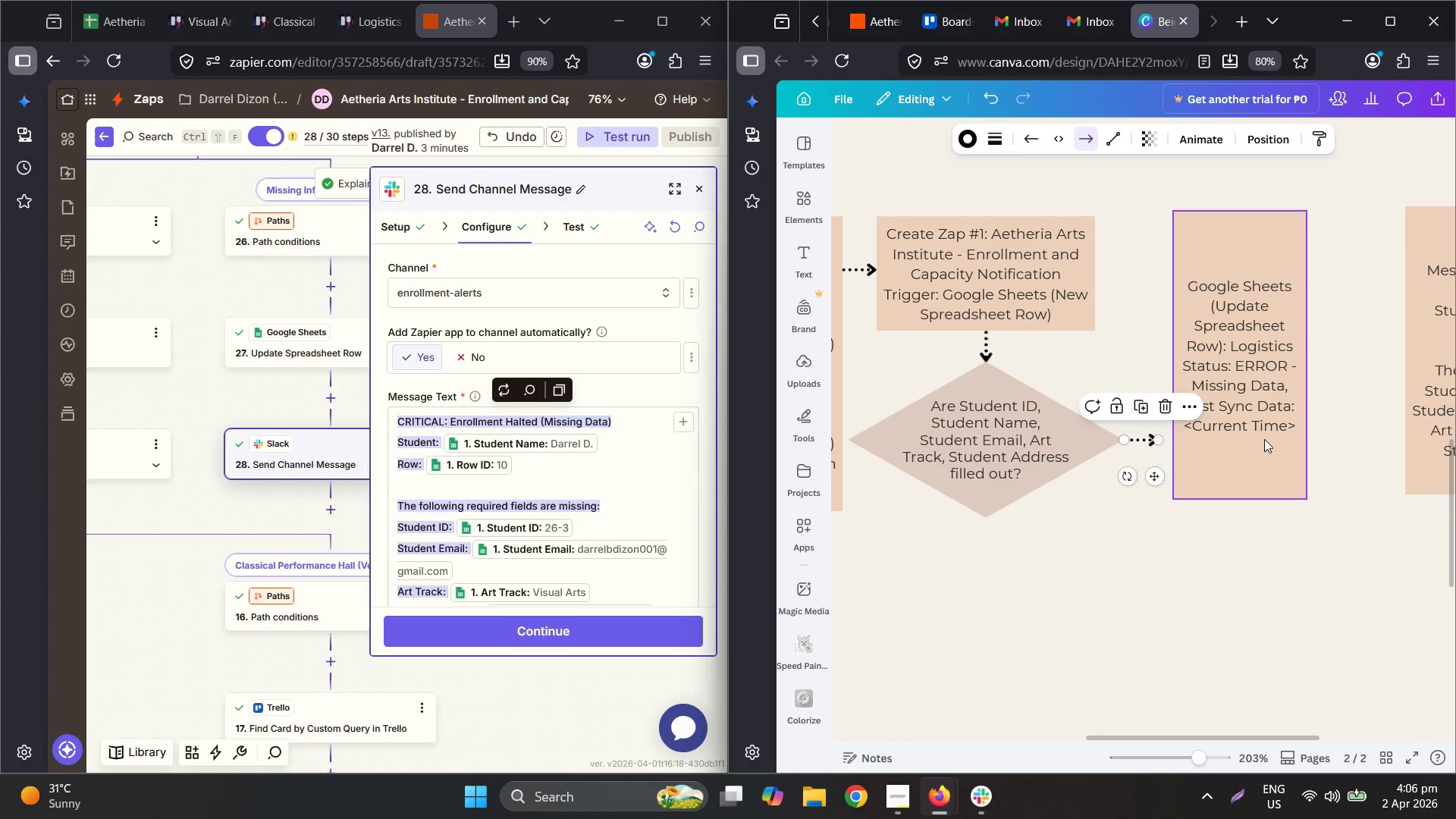 
left_click_drag(start_coordinate=[1260, 457], to_coordinate=[1245, 457])
 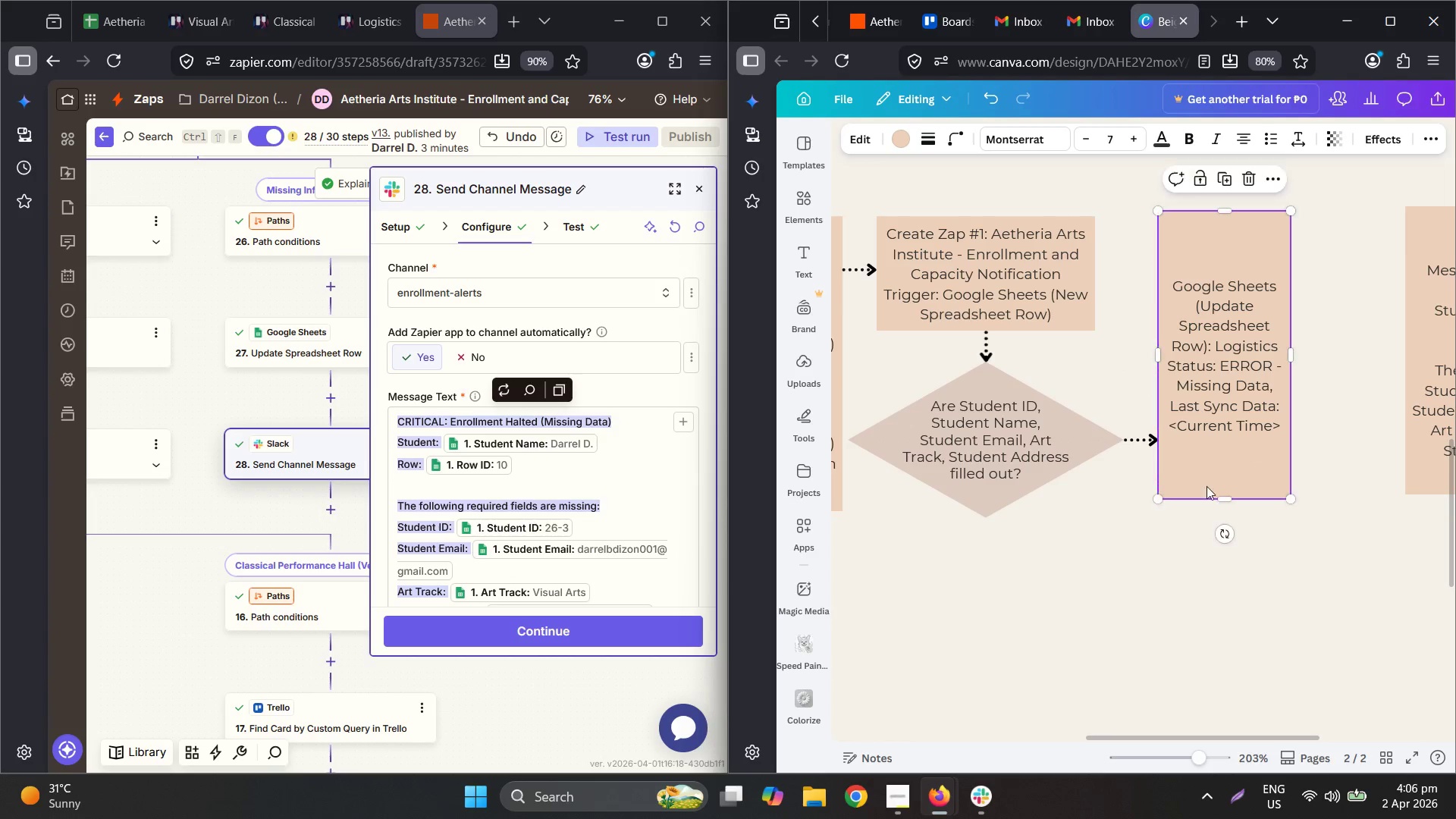 
hold_key(key=ControlLeft, duration=2.75)
scroll: coordinate [1157, 530], scroll_direction: down, amount: 6.0
 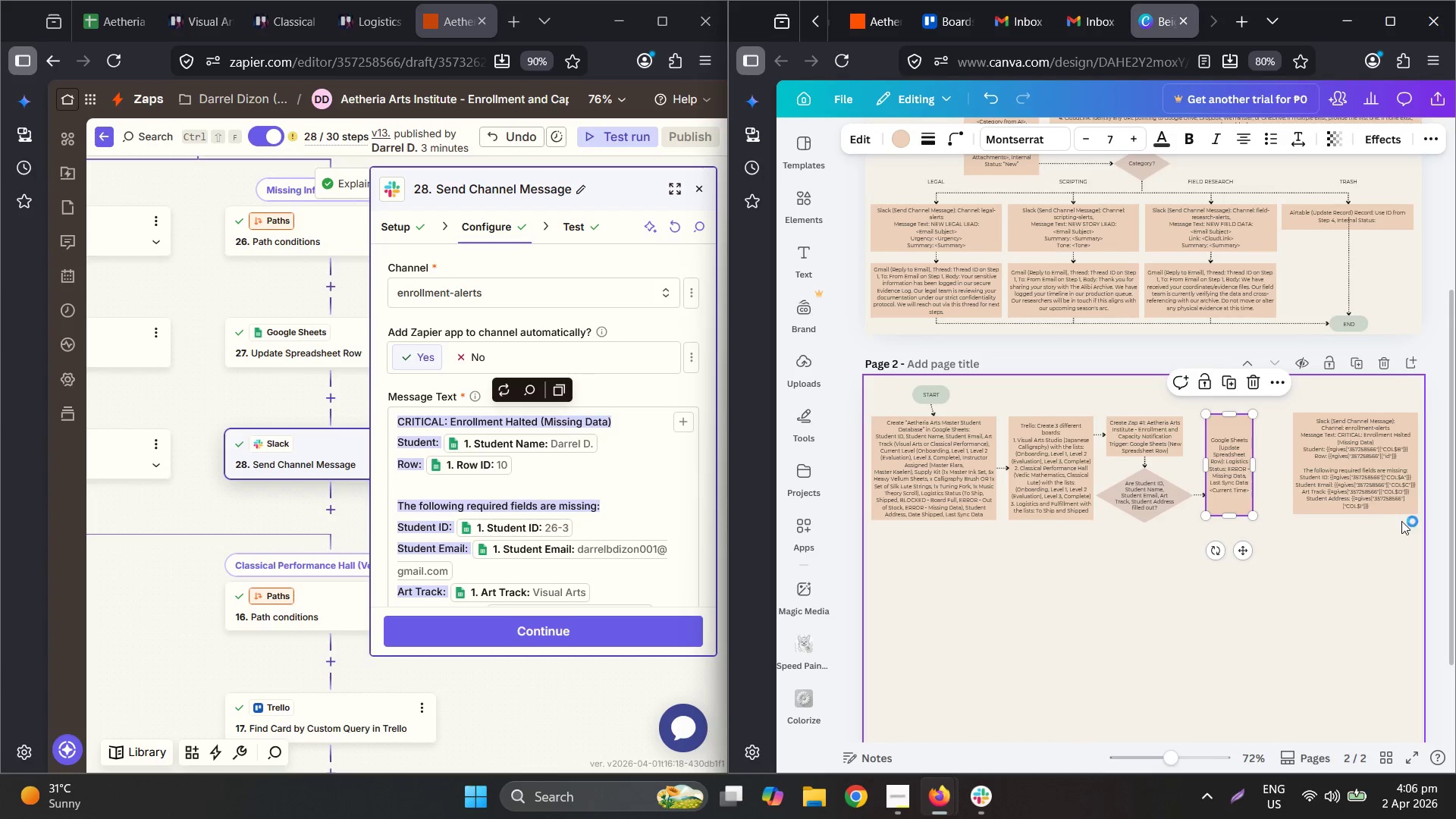 
scroll: coordinate [1395, 512], scroll_direction: up, amount: 4.0
 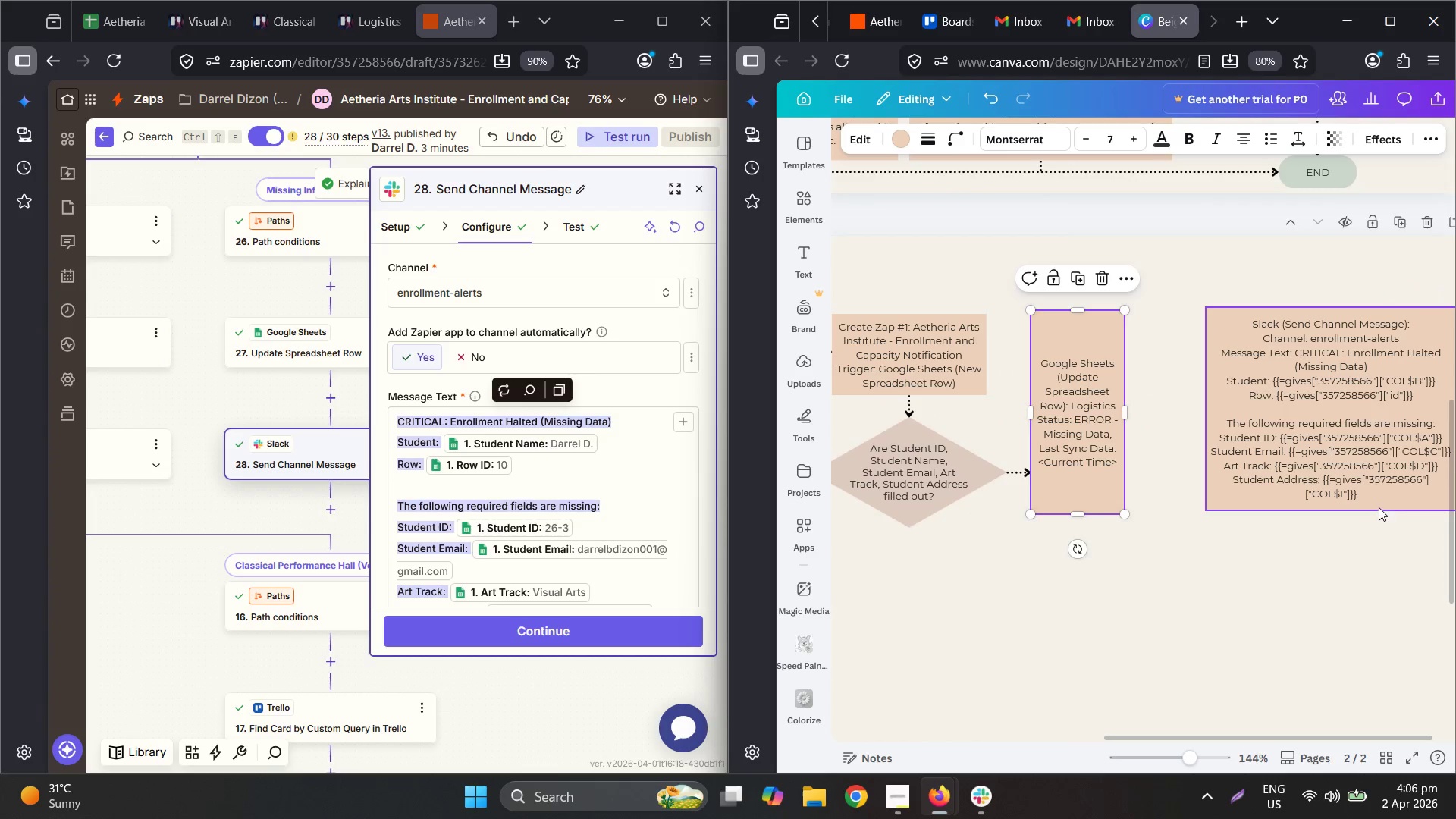 
left_click([1302, 425])
 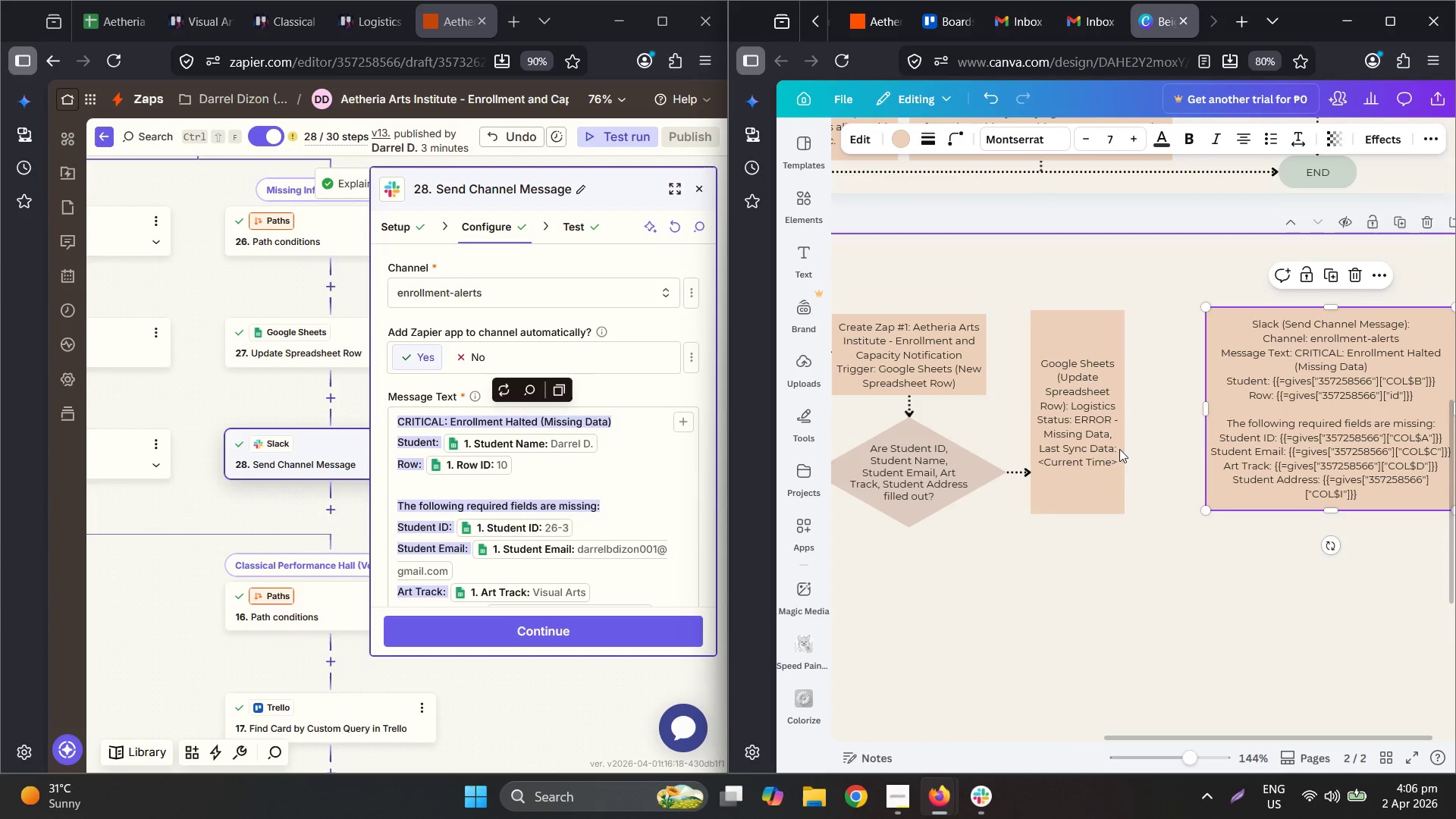 
hold_key(key=ControlLeft, duration=1.19)
scroll: coordinate [1175, 491], scroll_direction: down, amount: 3.0
 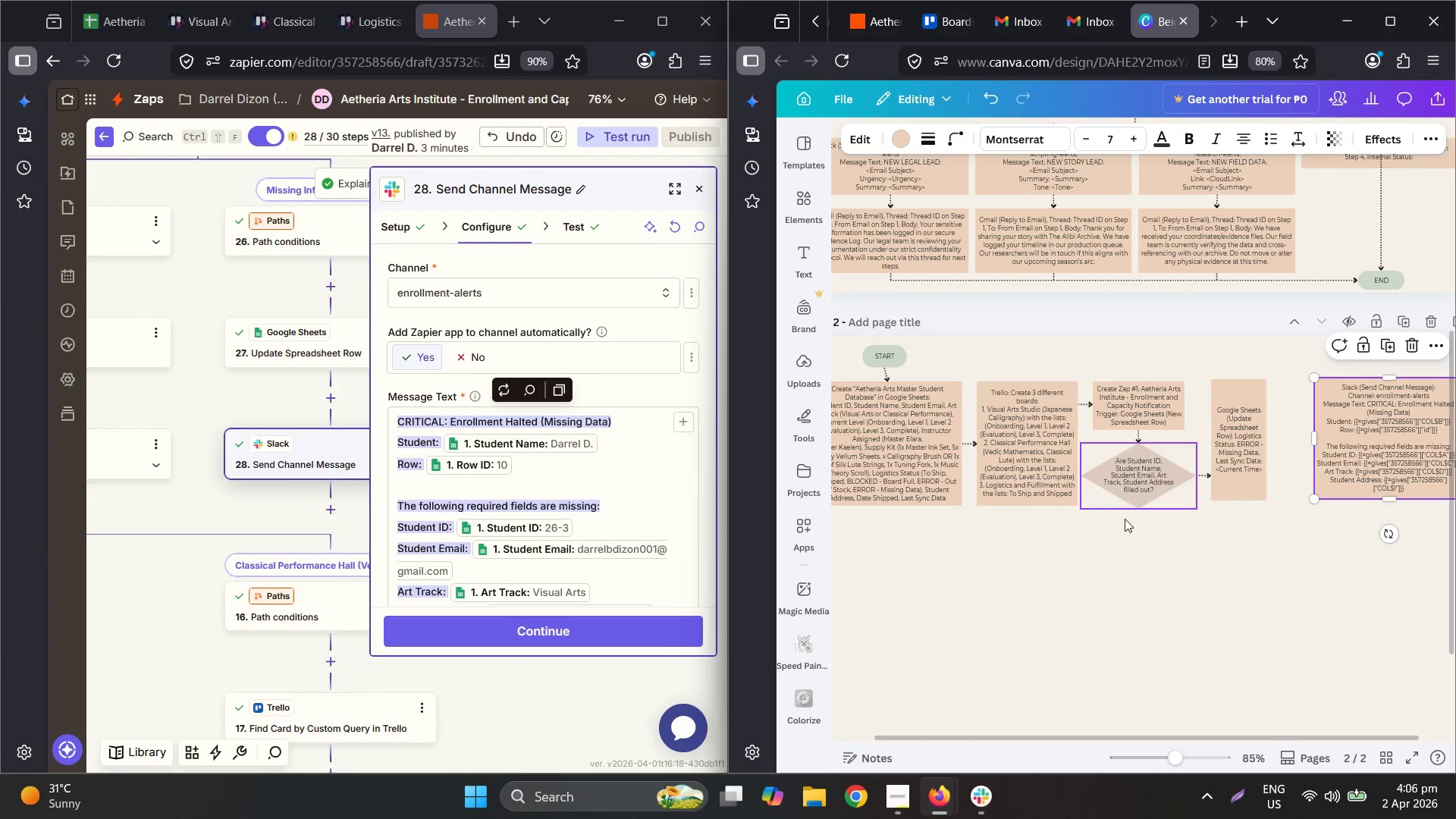 
left_click([901, 450])
 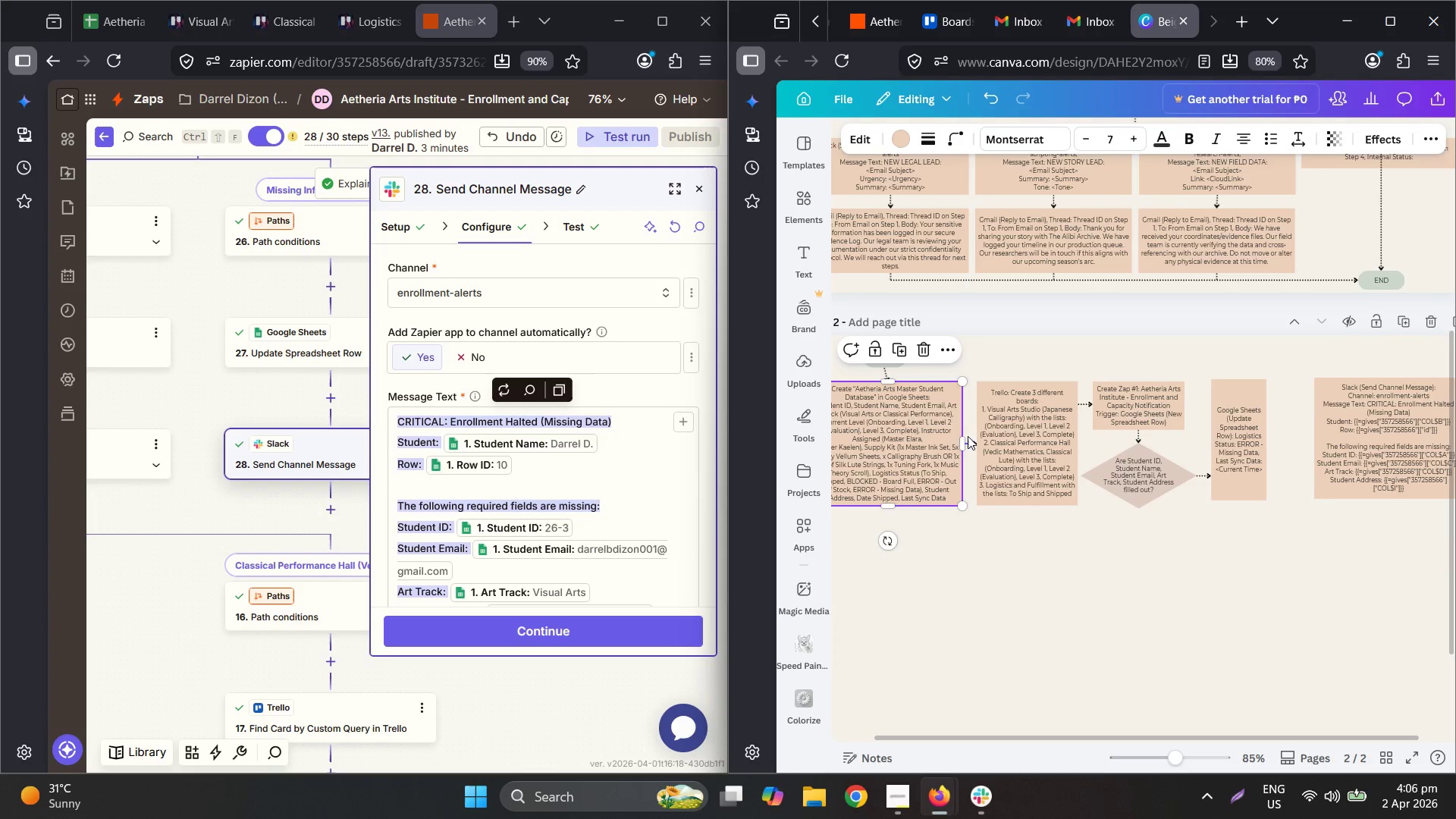 
left_click_drag(start_coordinate=[967, 437], to_coordinate=[1026, 438])
 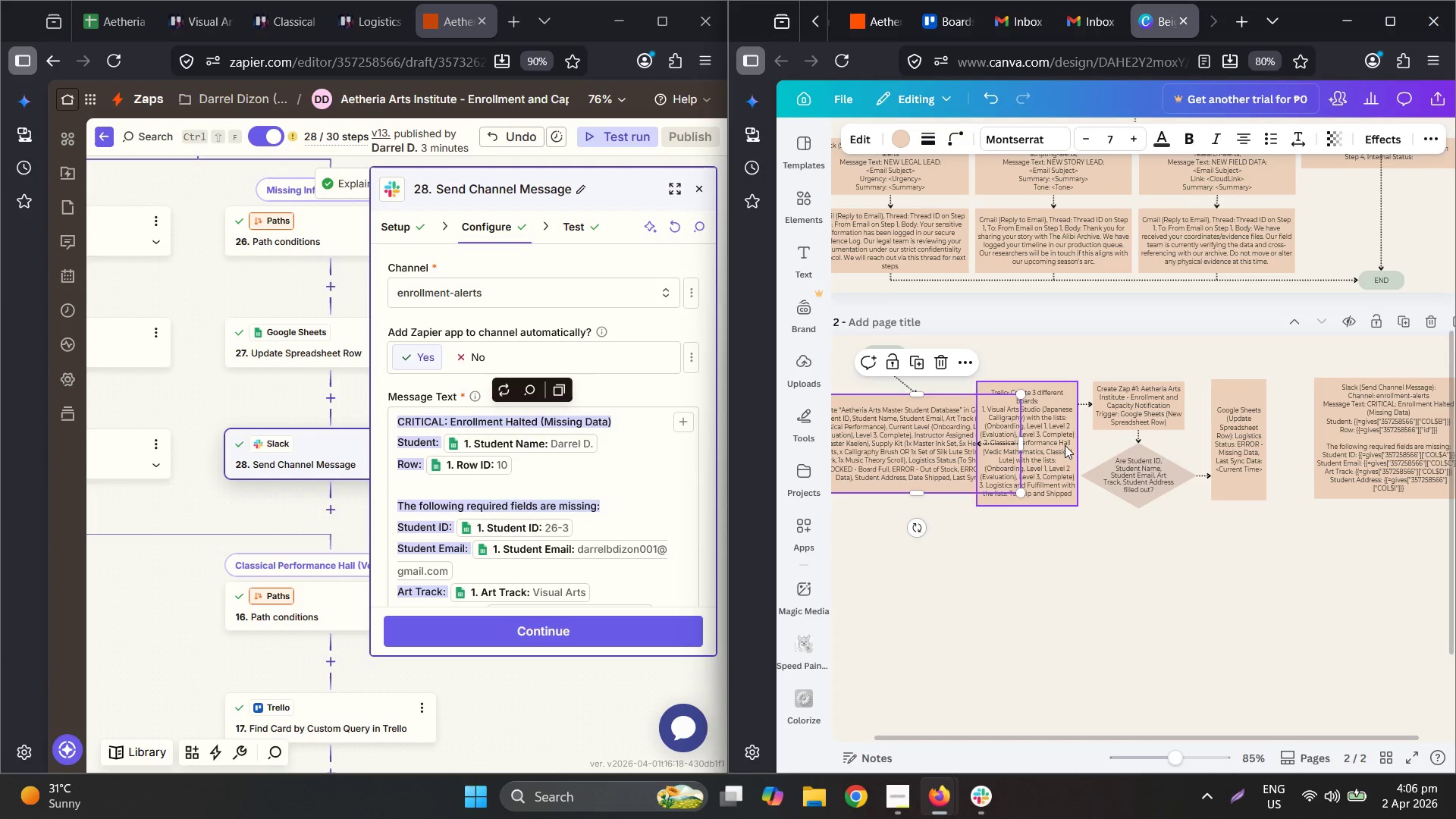 
key(Control+Z)
 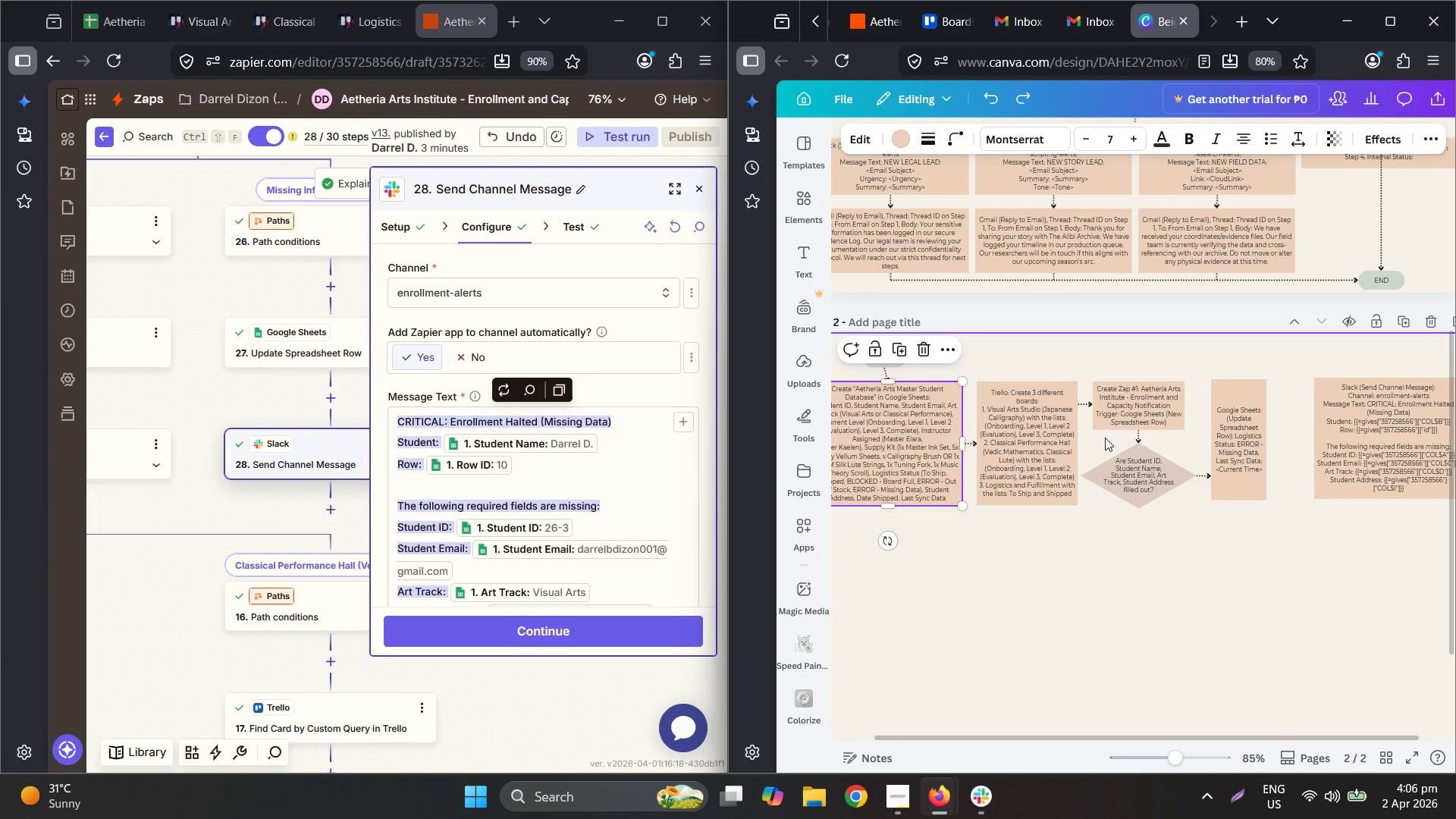 
left_click([1096, 552])
 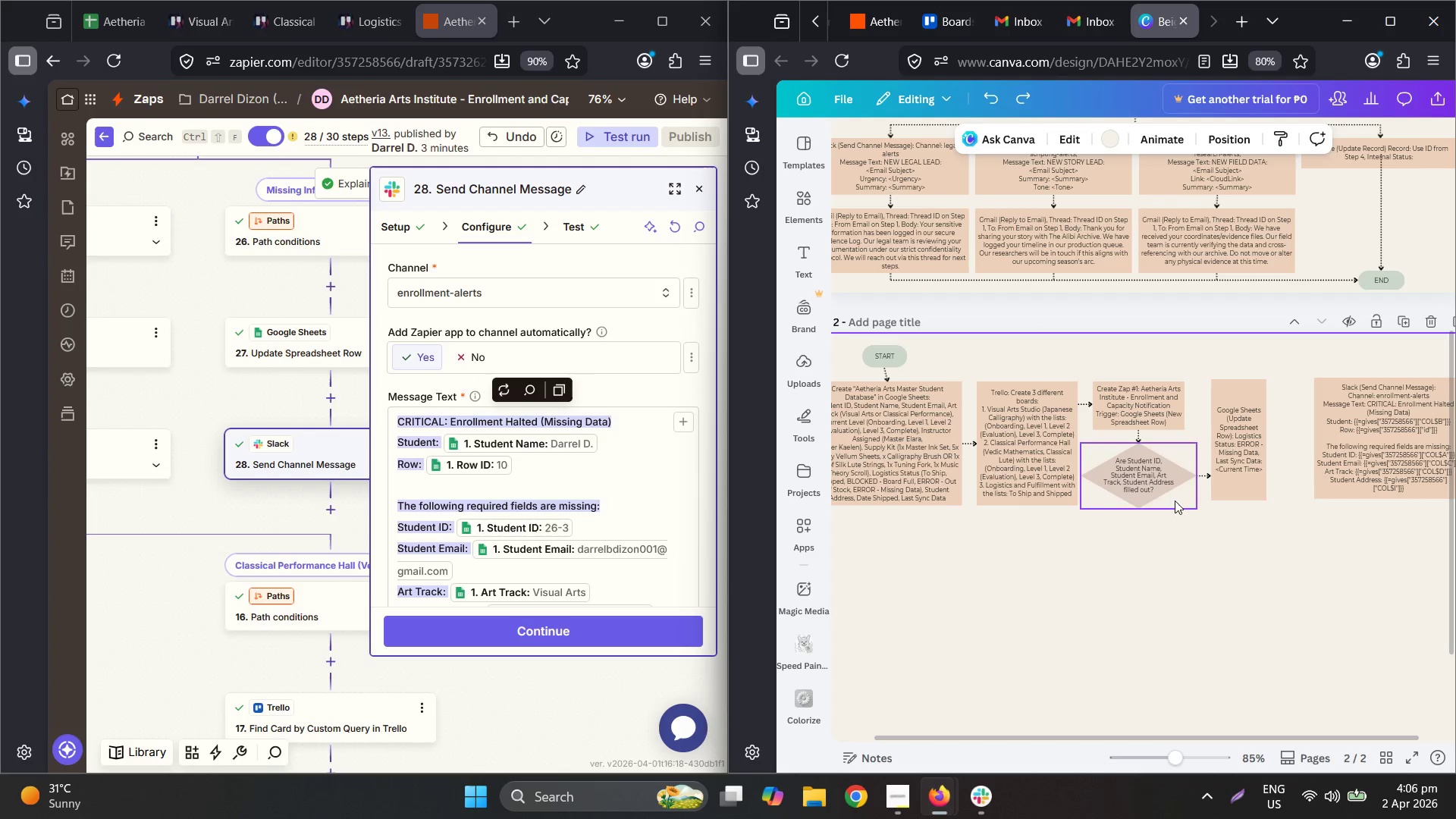 
hold_key(key=ControlLeft, duration=0.67)
scroll: coordinate [1310, 427], scroll_direction: up, amount: 4.0
 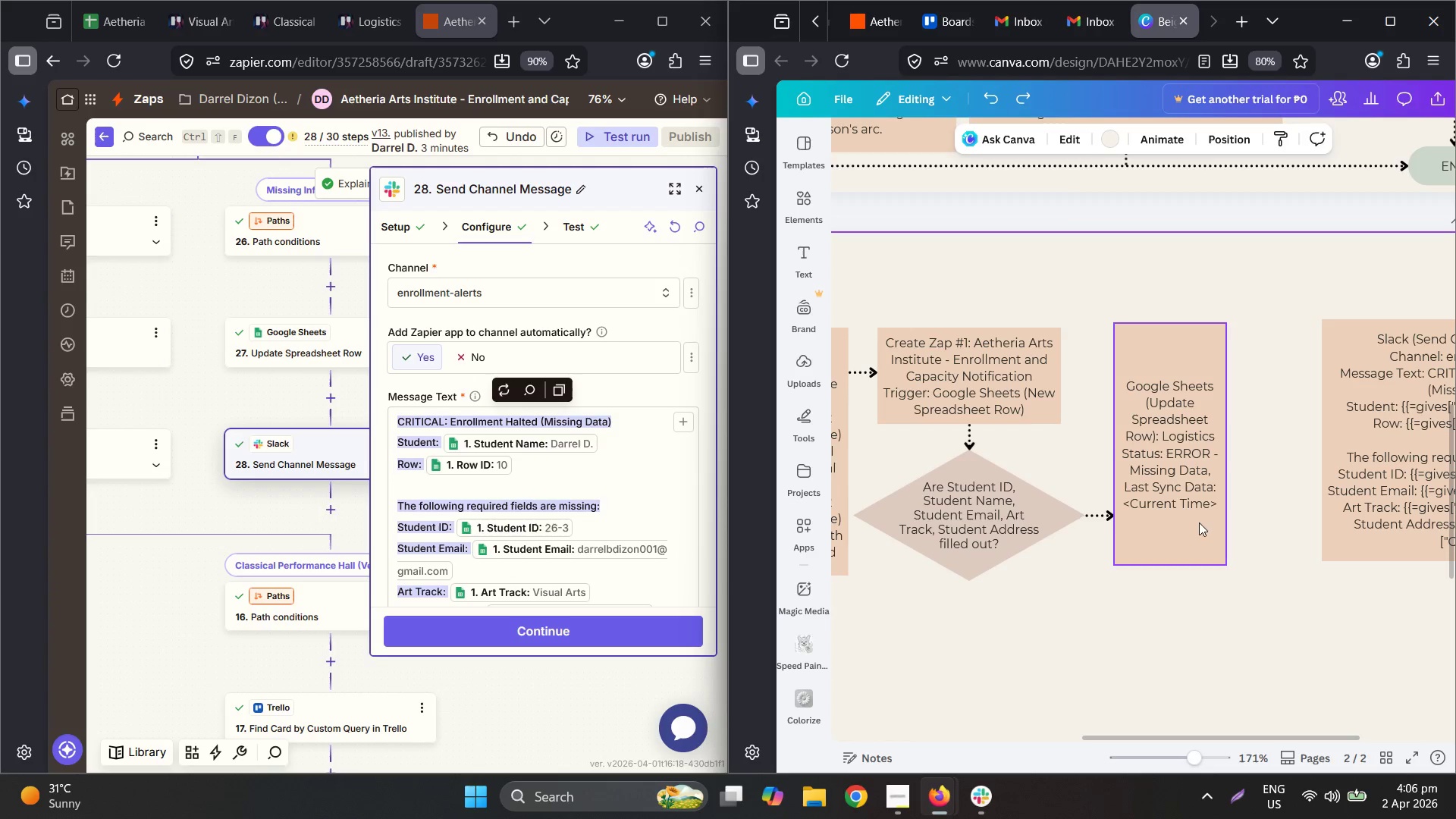 
key(Control+ControlLeft)
 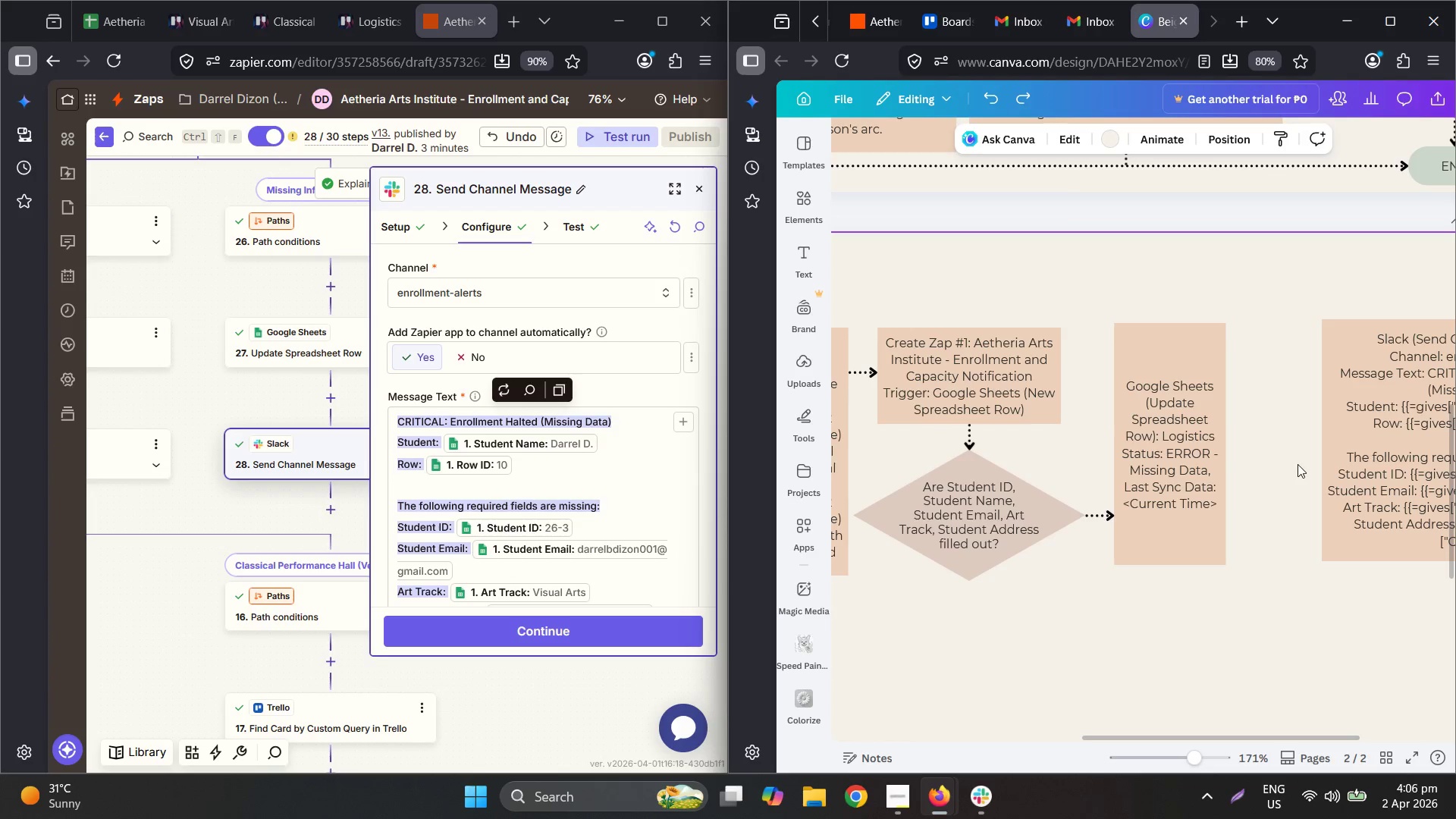 
hold_key(key=ControlLeft, duration=0.8)
scroll: coordinate [1188, 495], scroll_direction: down, amount: 1.0
 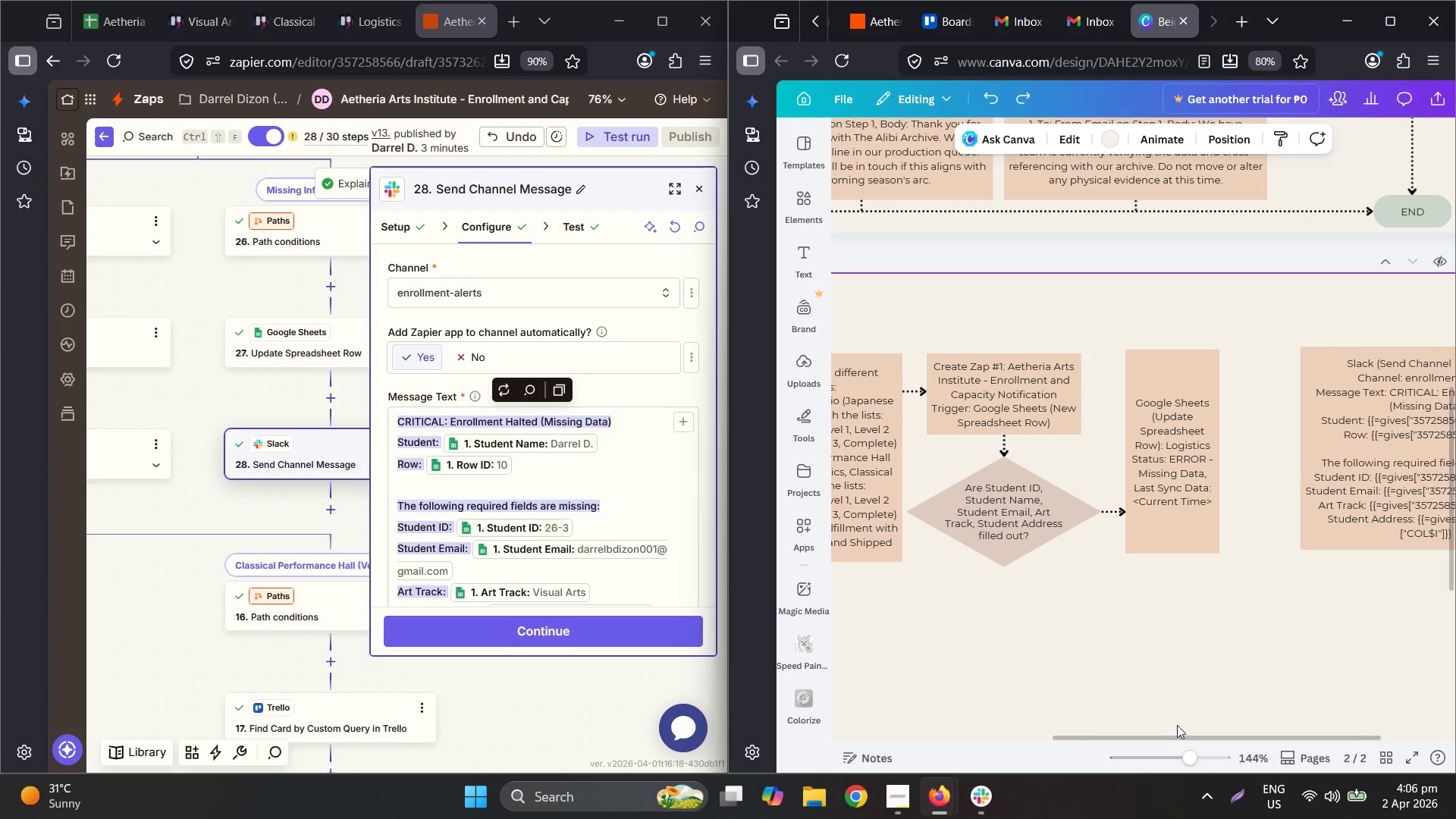 
left_click_drag(start_coordinate=[1179, 737], to_coordinate=[1276, 731])
 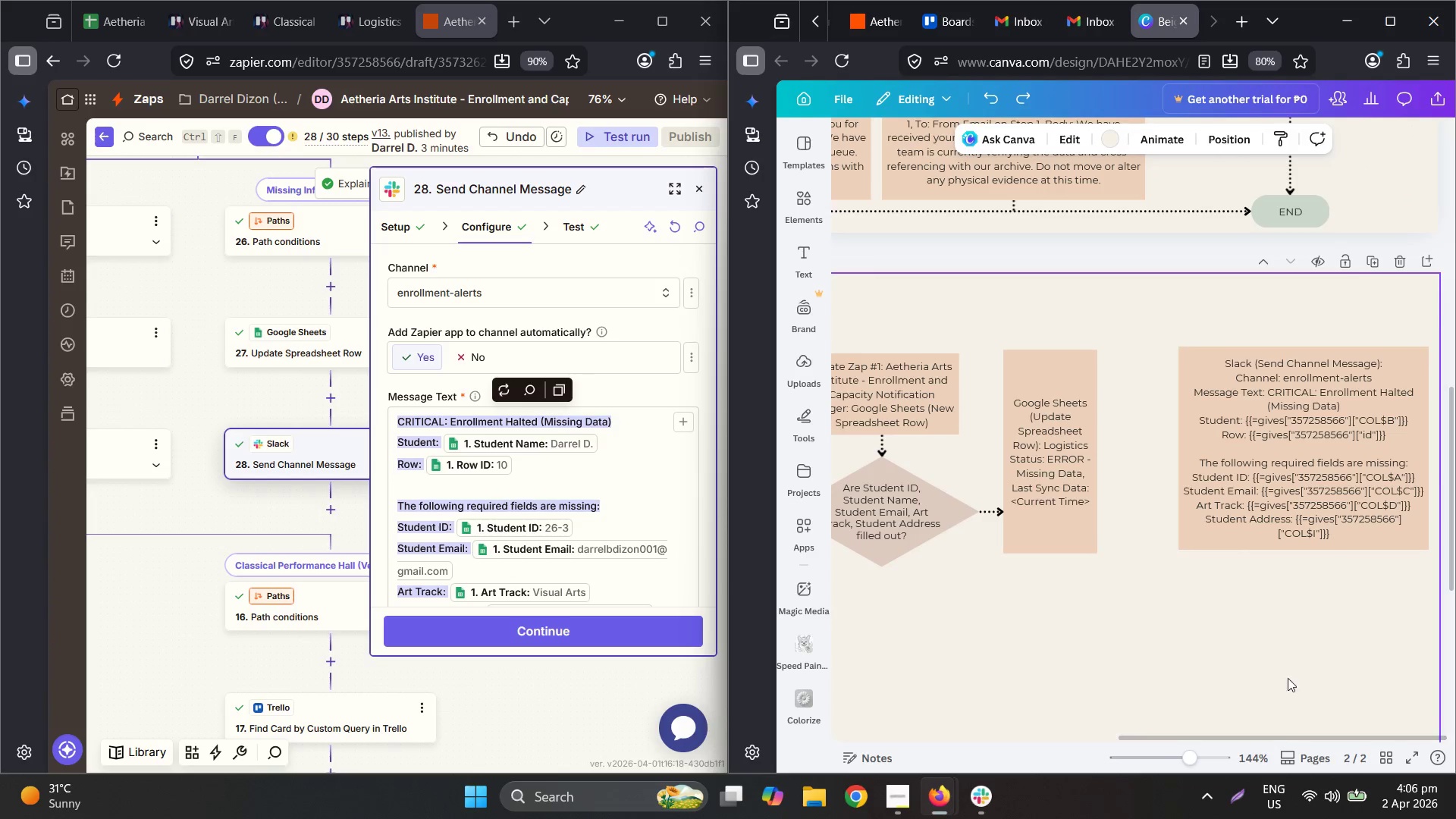 
left_click([1295, 425])
 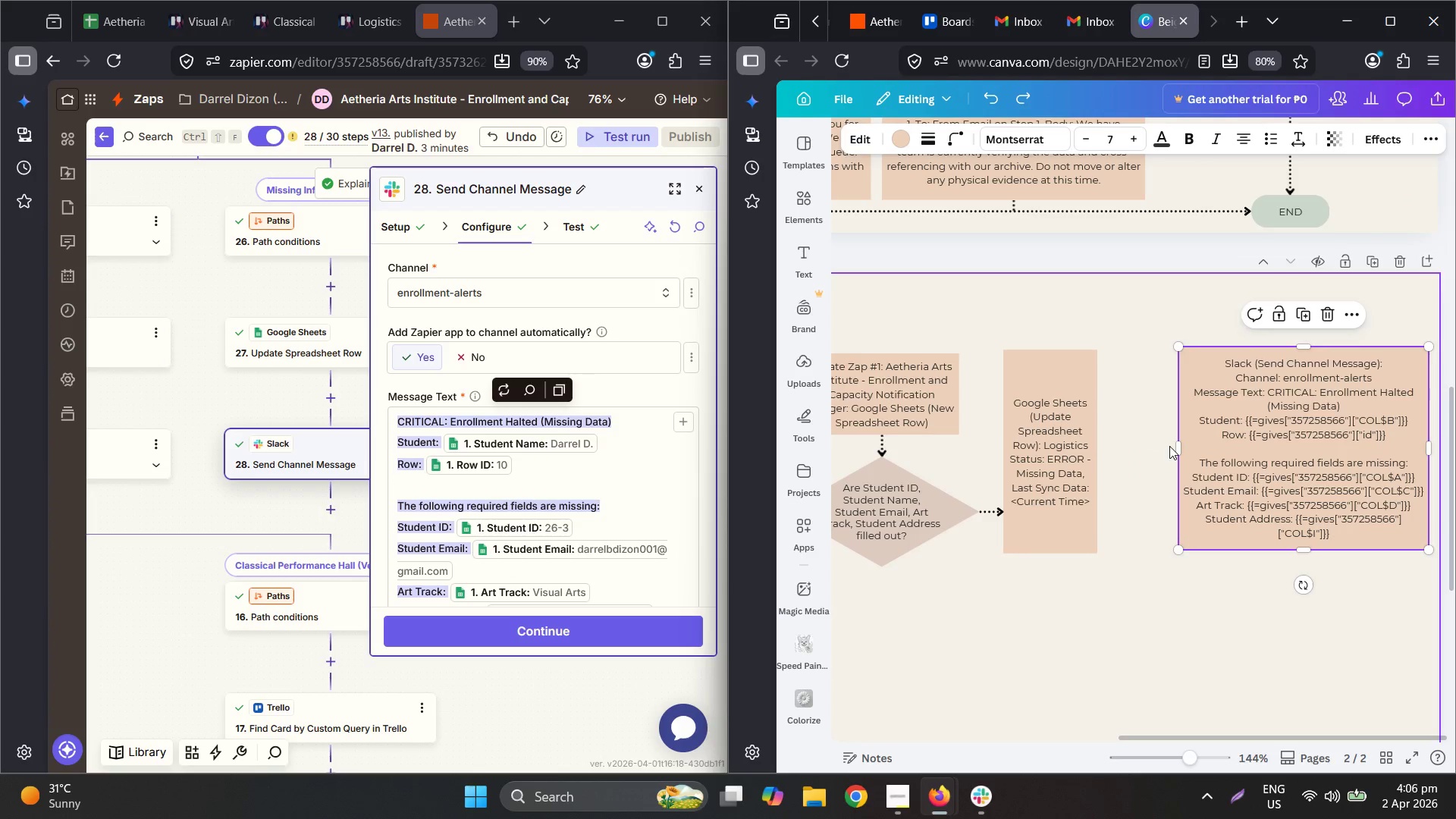 
left_click_drag(start_coordinate=[1178, 445], to_coordinate=[1166, 447])
 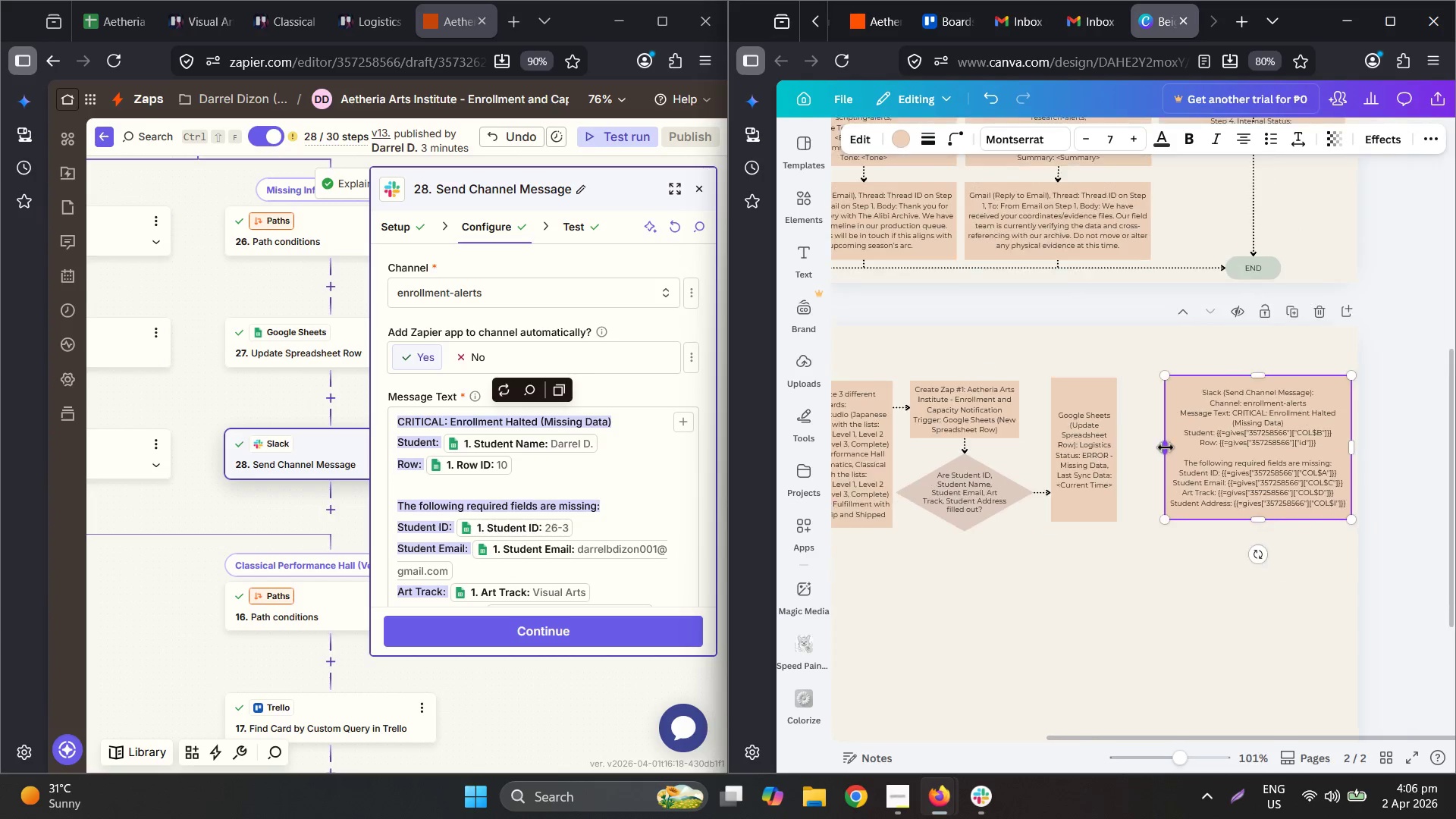 
hold_key(key=ControlLeft, duration=0.84)
scroll: coordinate [1166, 447], scroll_direction: down, amount: 3.0
 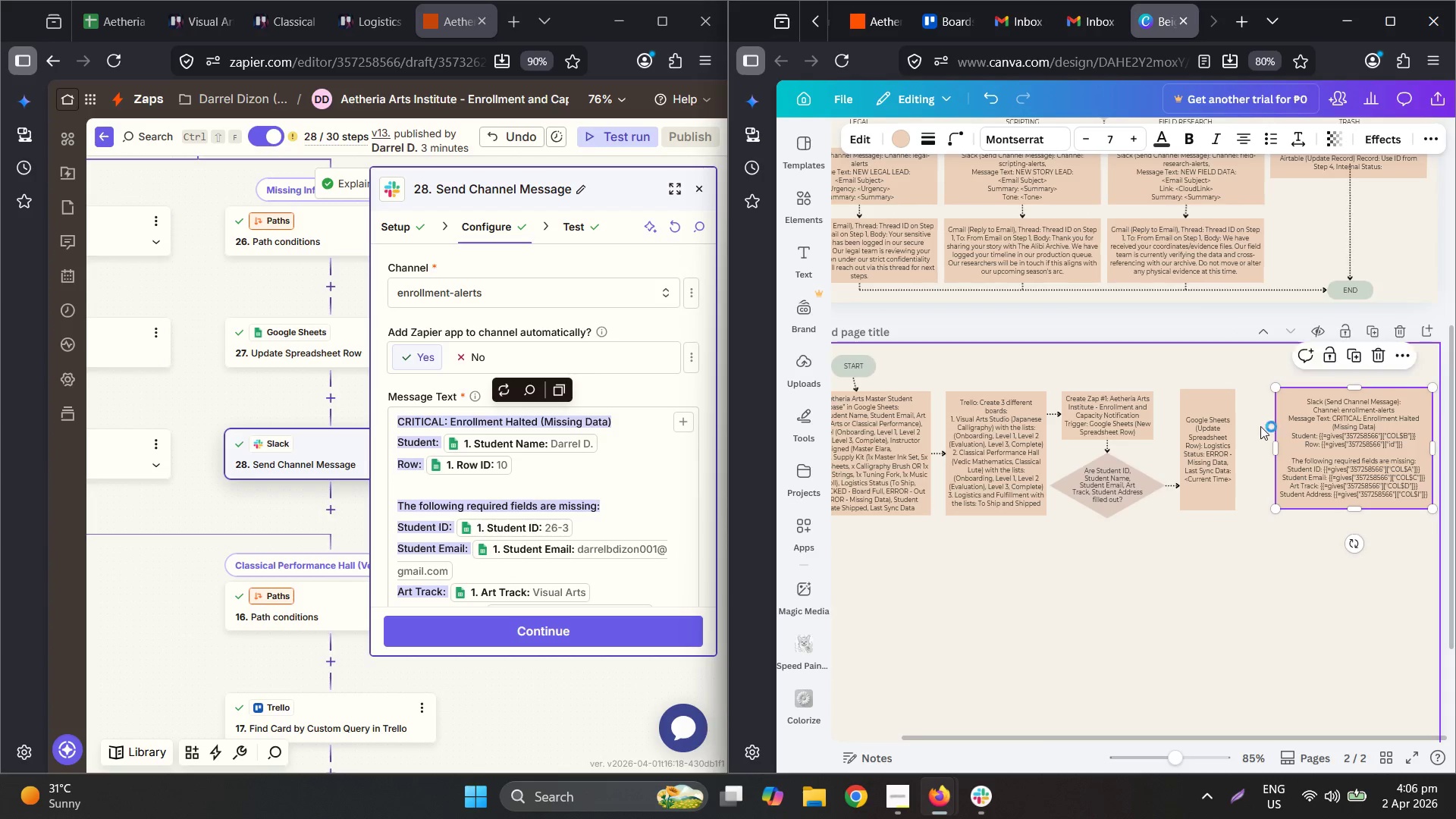 
left_click_drag(start_coordinate=[1300, 419], to_coordinate=[1298, 424])
 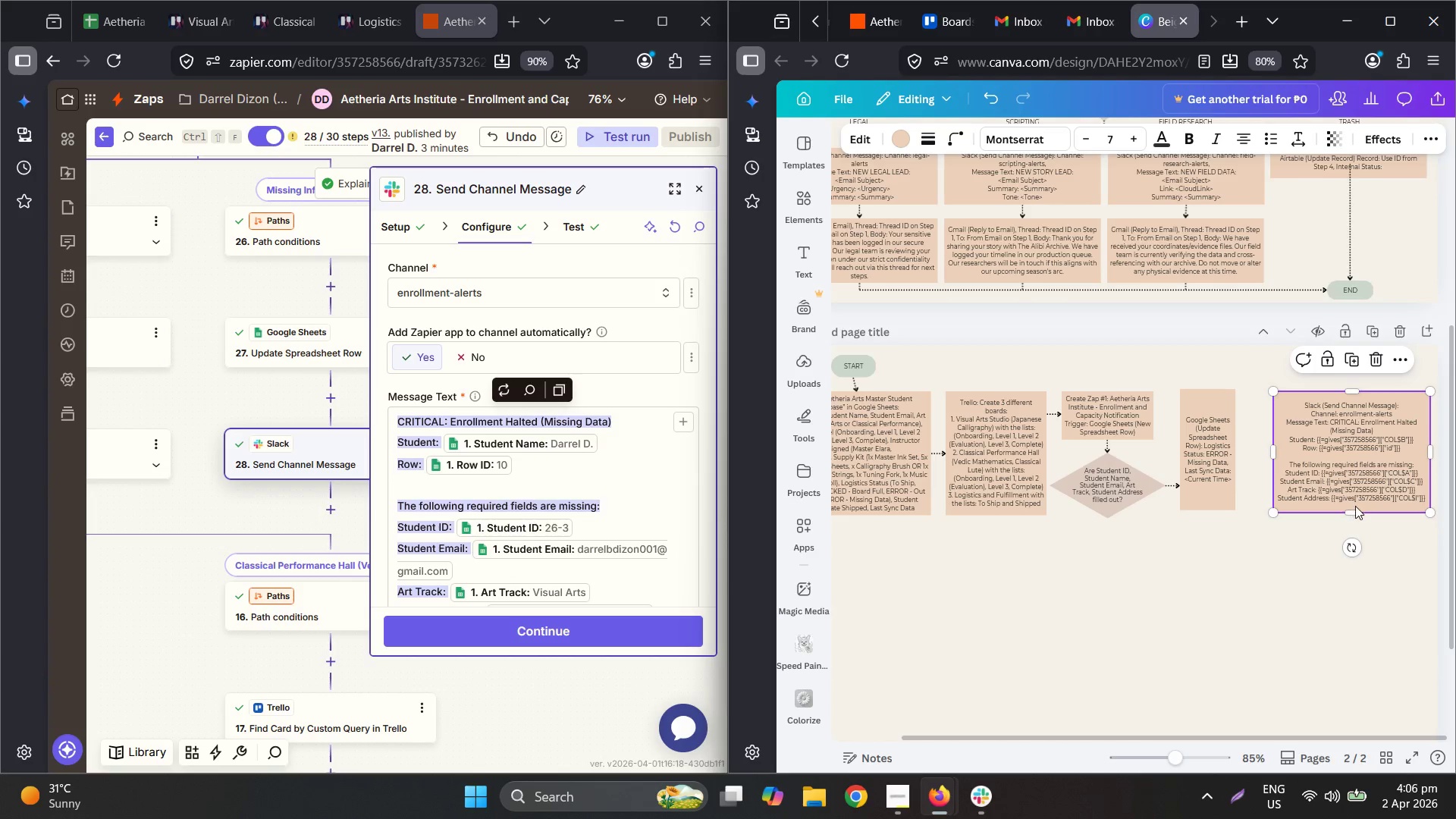 
left_click_drag(start_coordinate=[1354, 510], to_coordinate=[1342, 506])
 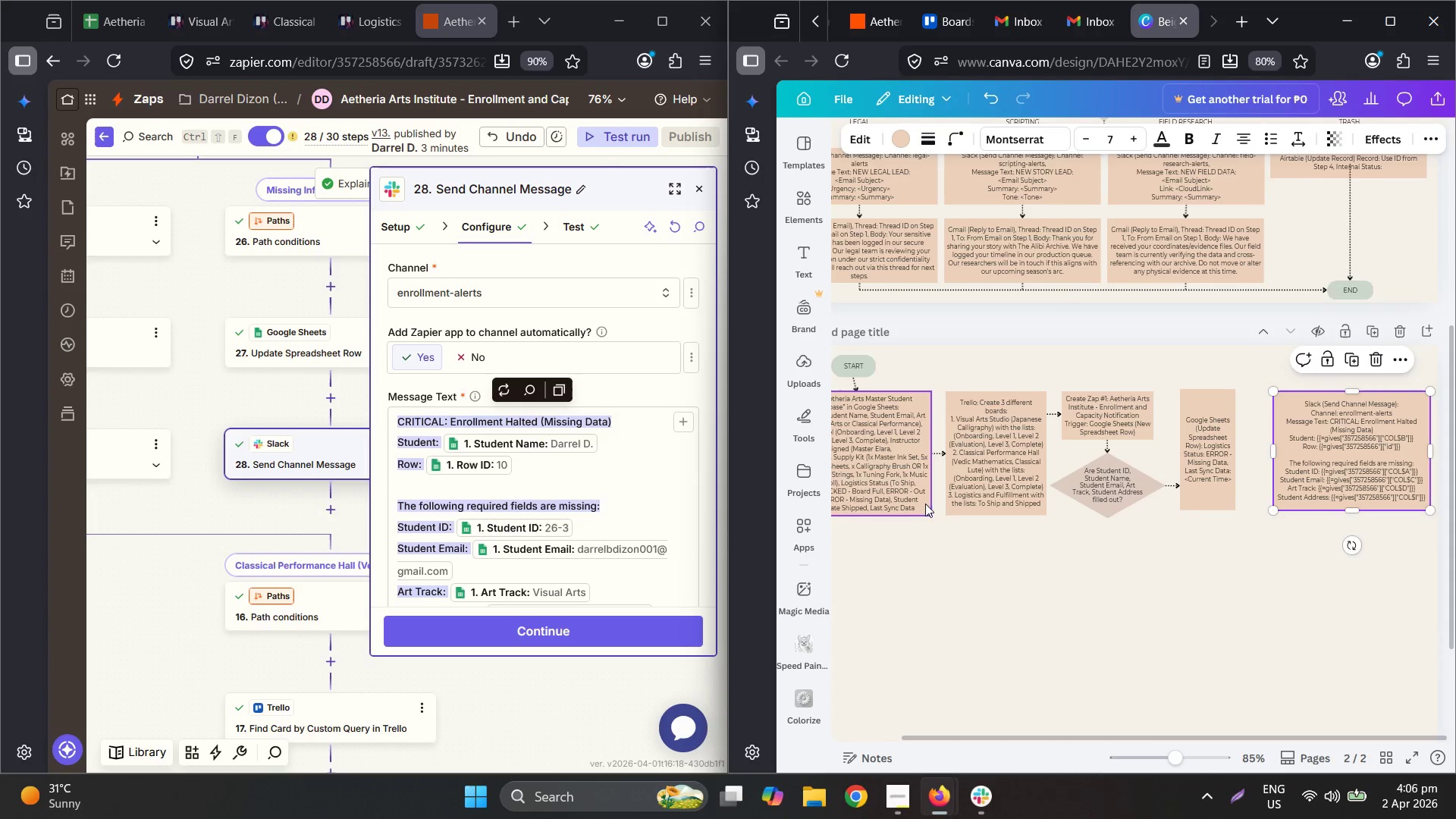 
left_click([1003, 488])
 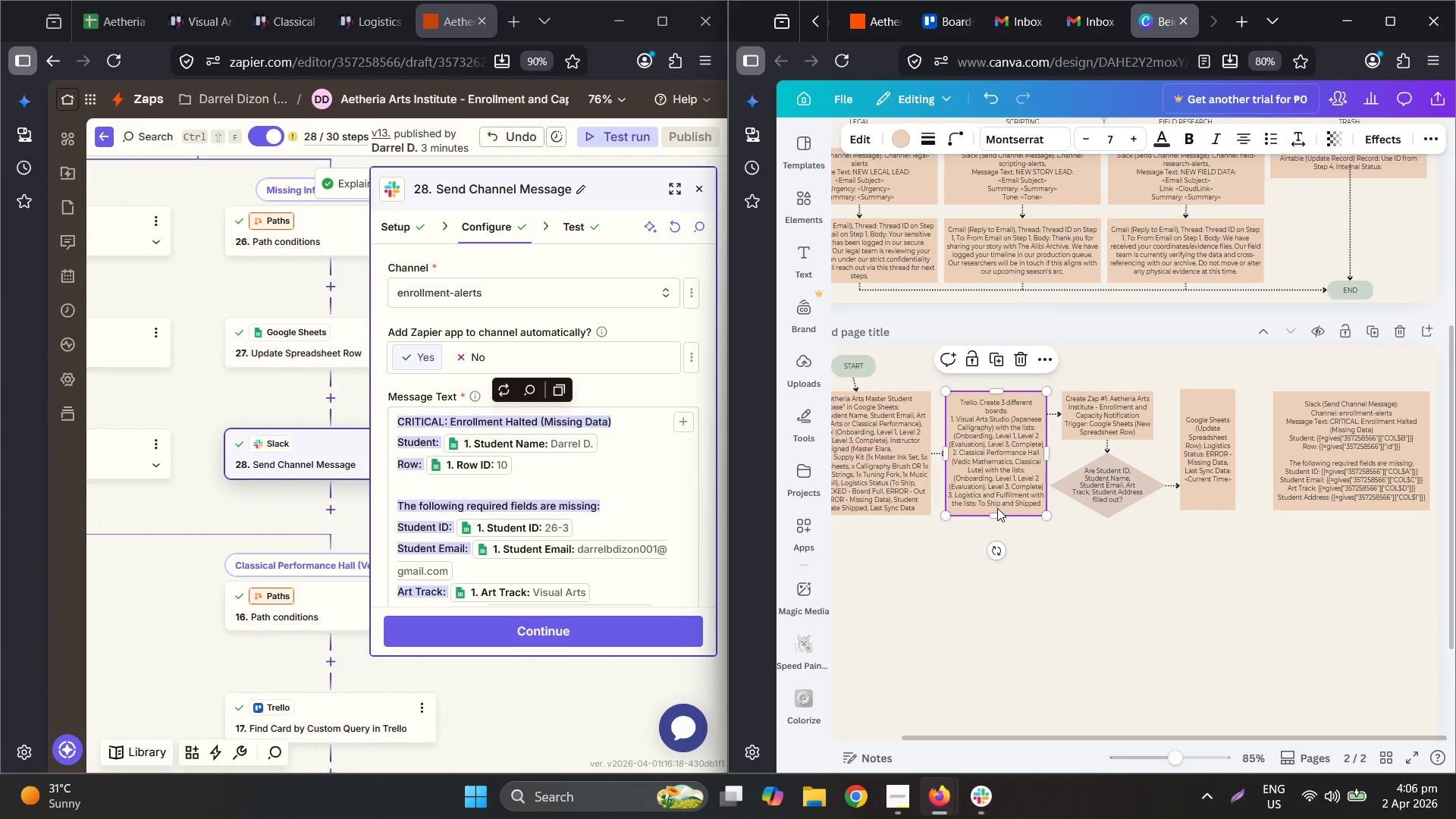 
left_click_drag(start_coordinate=[995, 511], to_coordinate=[990, 510])
 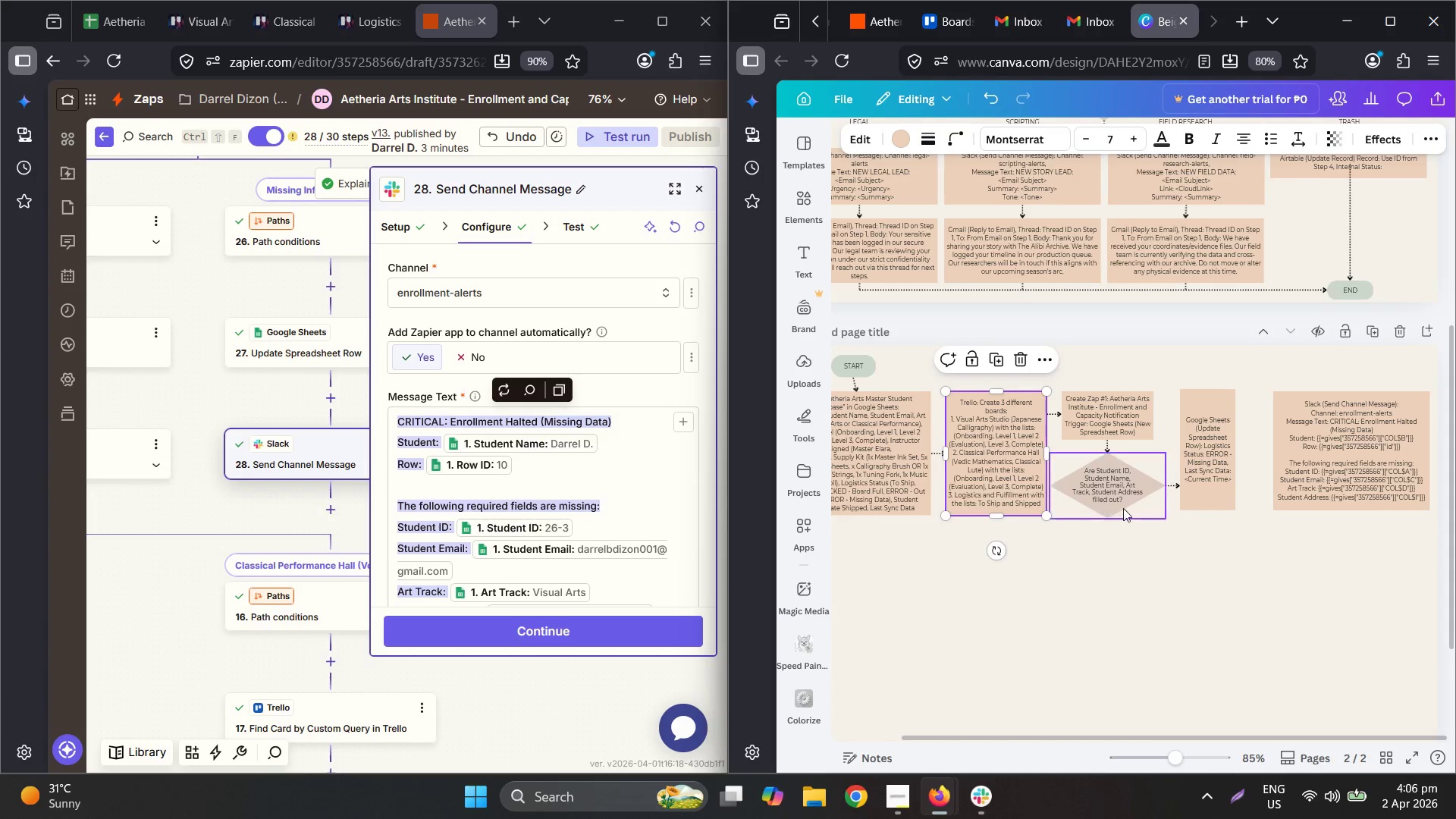 
left_click([1176, 553])
 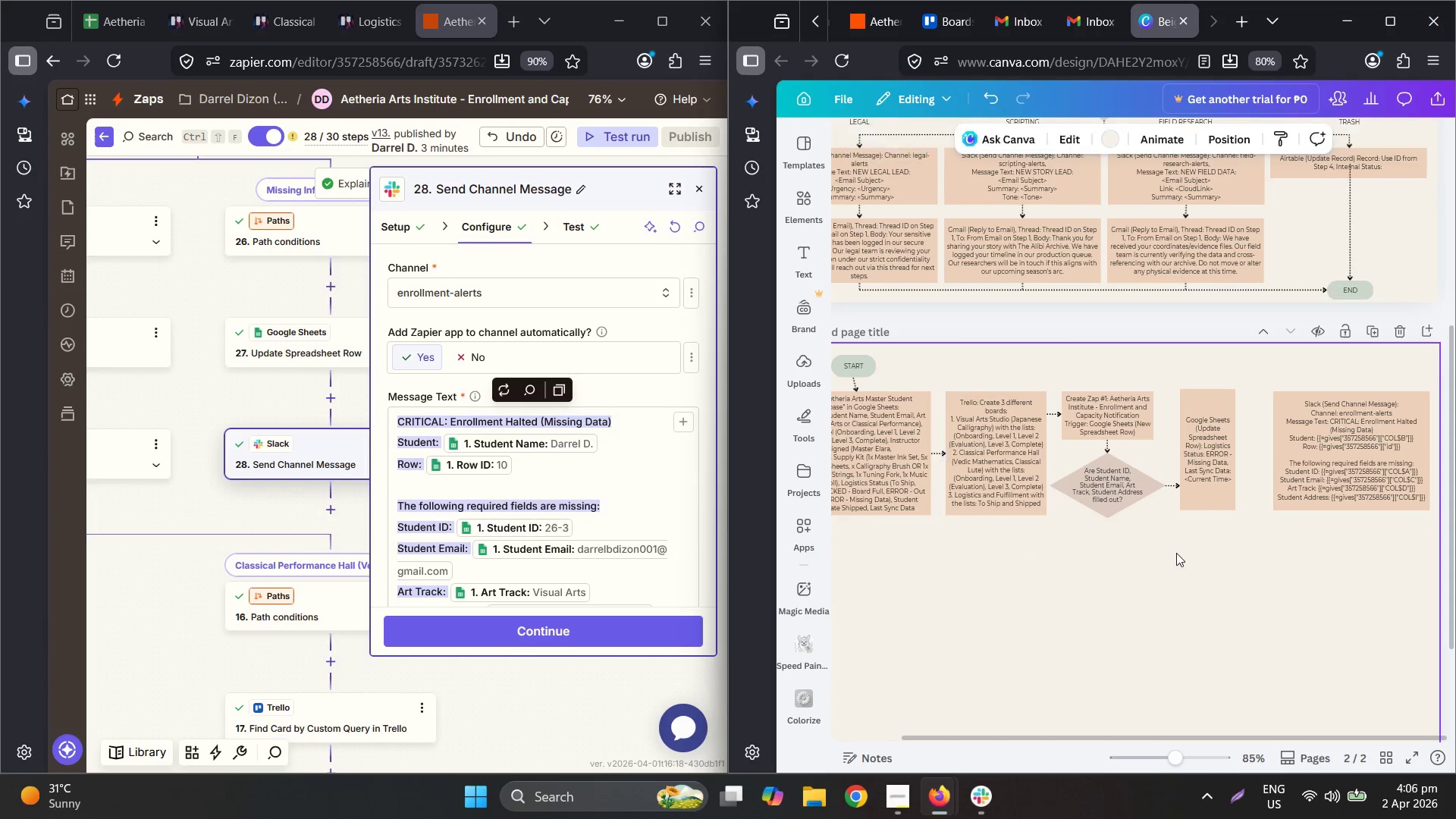 
hold_key(key=ControlLeft, duration=1.06)
scroll: coordinate [1012, 484], scroll_direction: none, amount: 0.0
 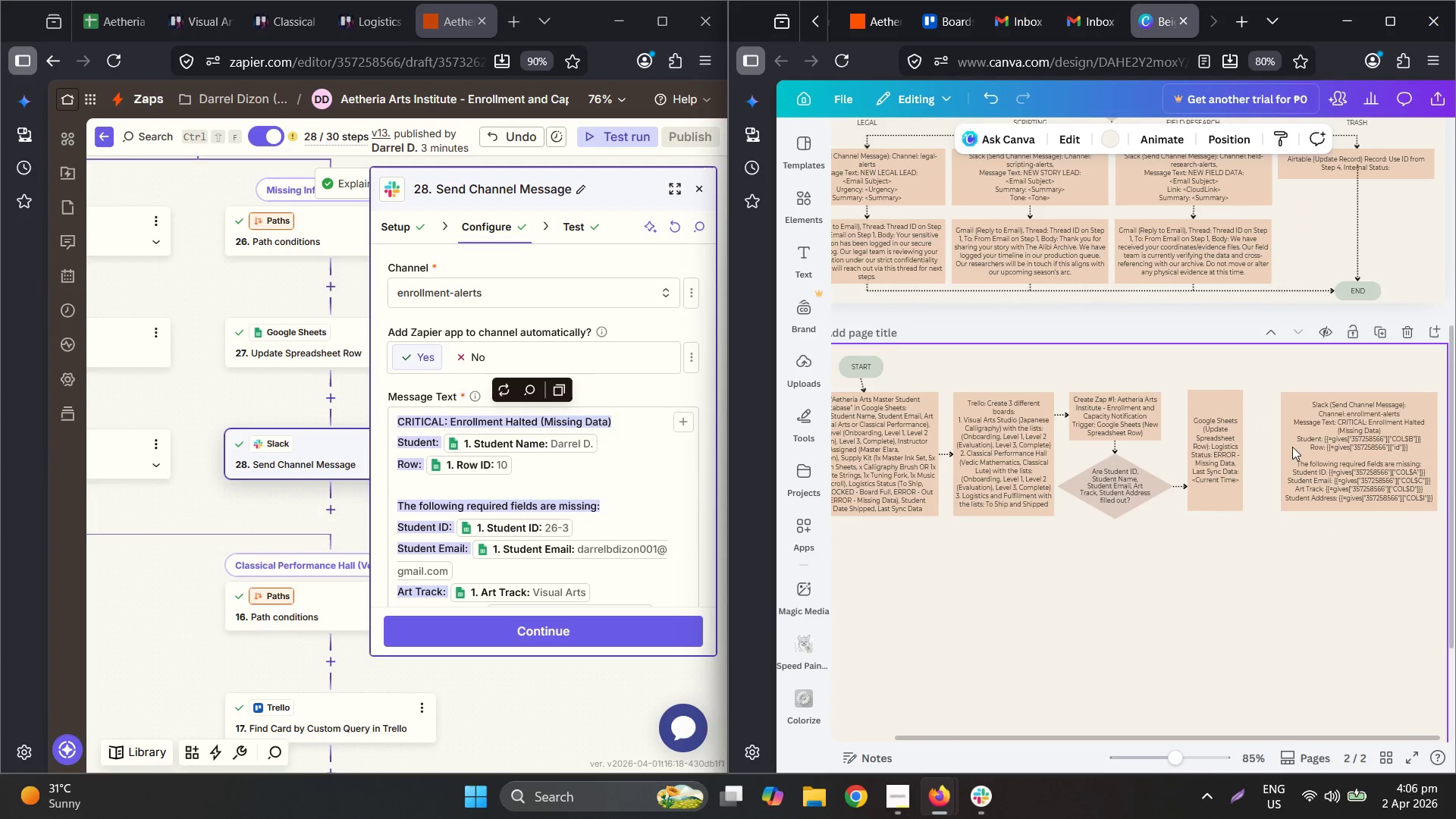 
left_click_drag(start_coordinate=[1342, 423], to_coordinate=[1062, 423])
 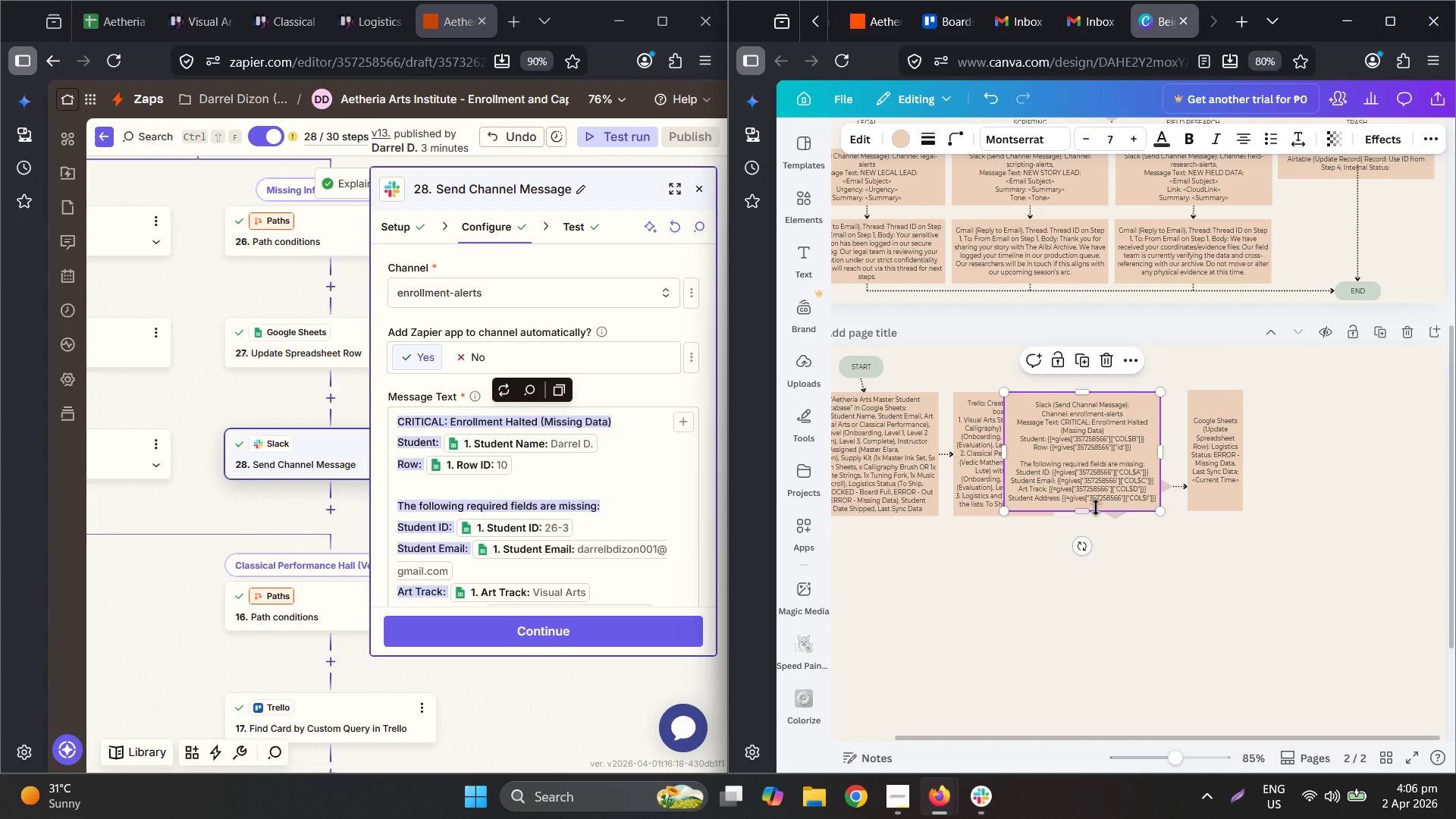 
left_click_drag(start_coordinate=[1087, 510], to_coordinate=[1083, 515])
 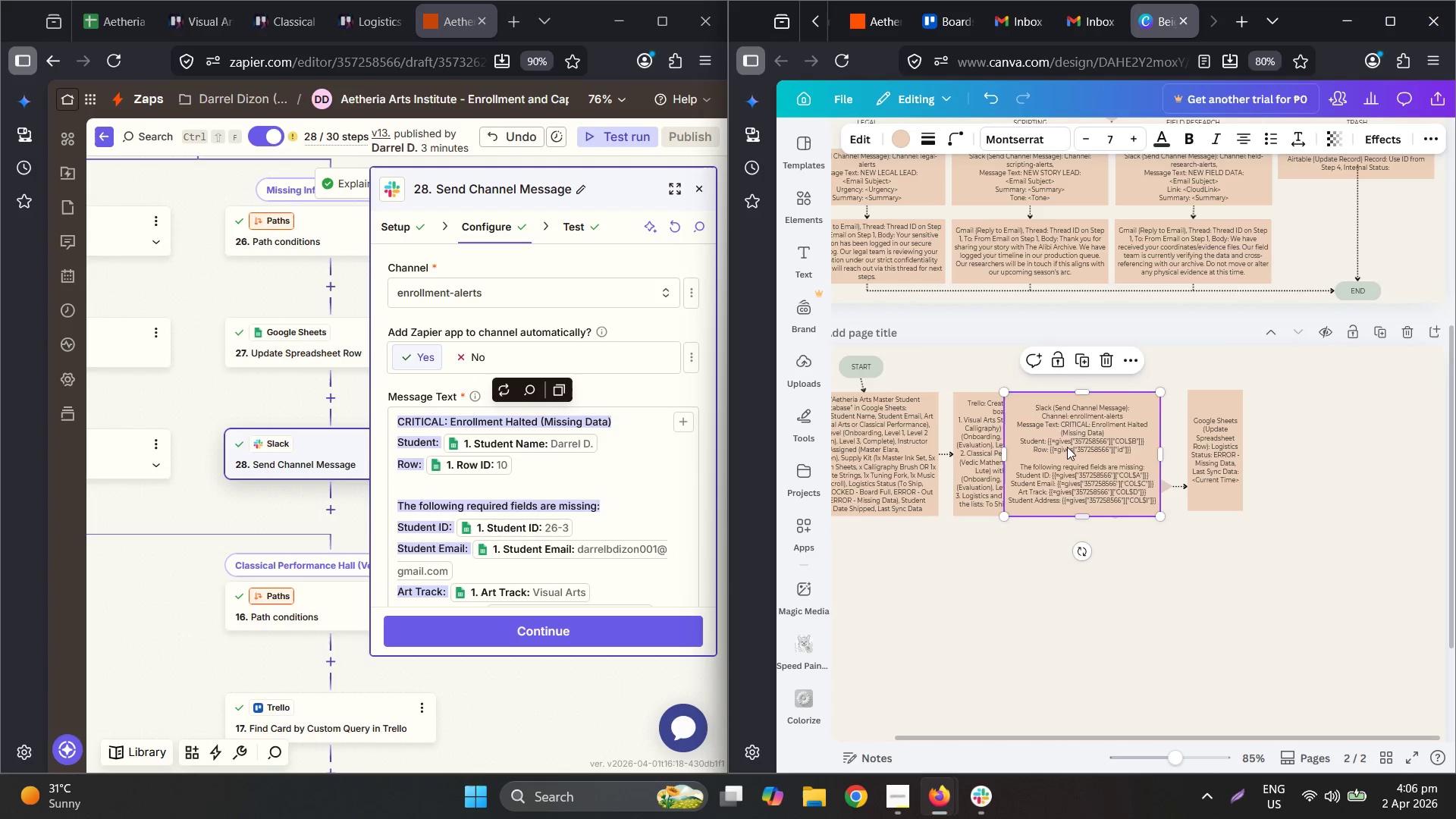 
left_click_drag(start_coordinate=[1062, 435], to_coordinate=[1342, 431])
 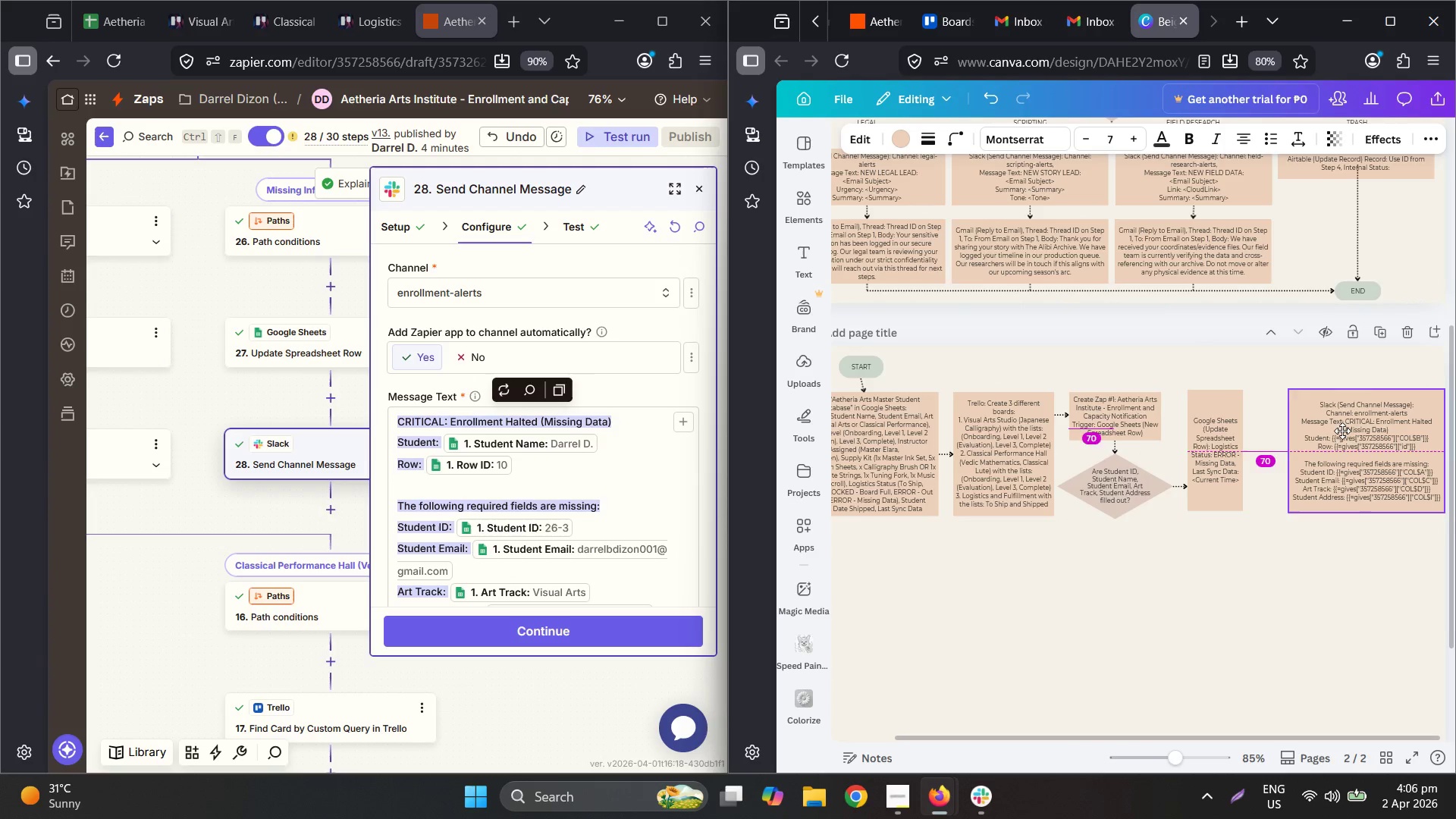 
hold_key(key=ControlLeft, duration=0.62)
scroll: coordinate [1228, 540], scroll_direction: down, amount: 2.0
 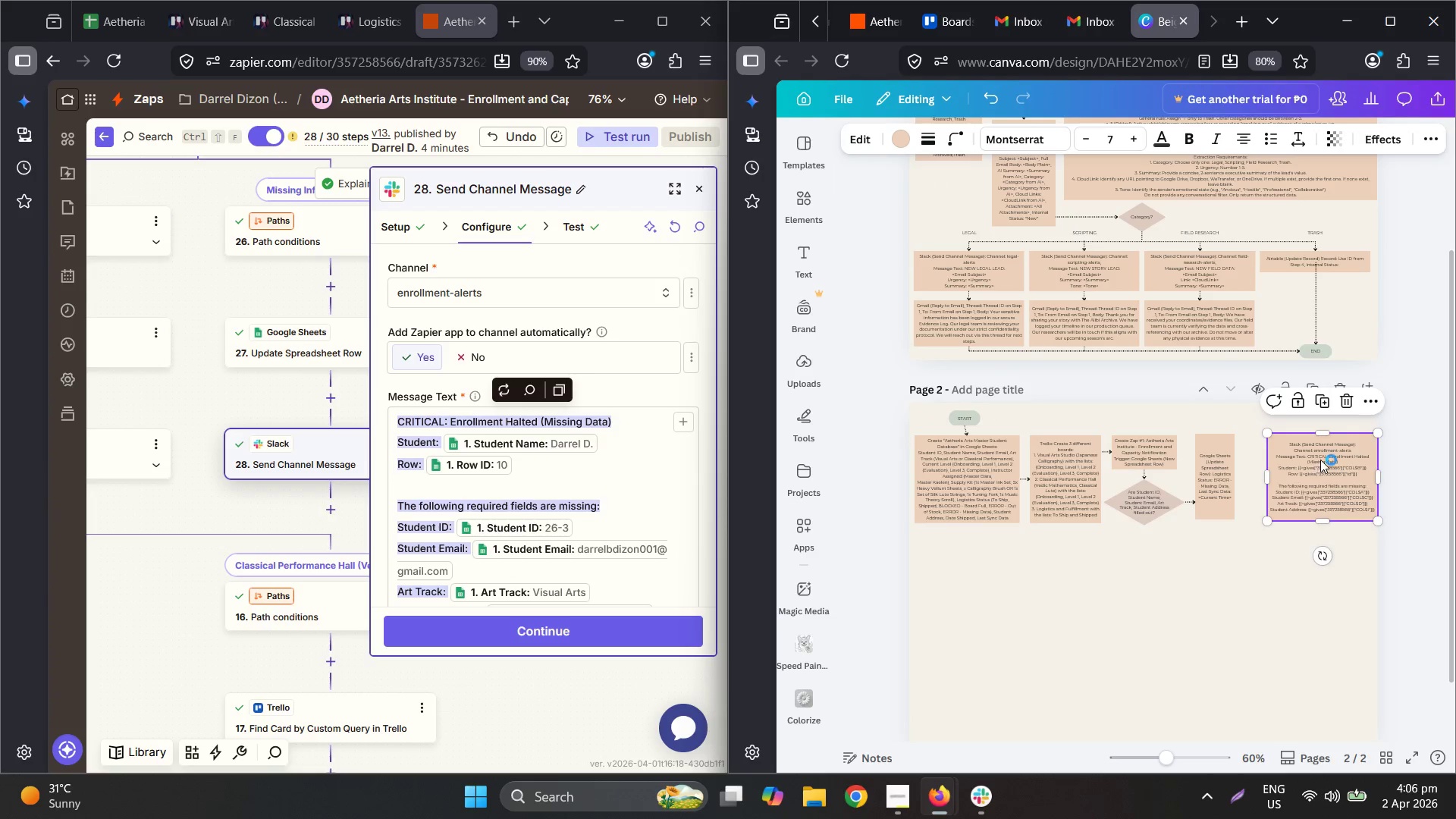 
left_click_drag(start_coordinate=[1324, 468], to_coordinate=[1320, 468])
 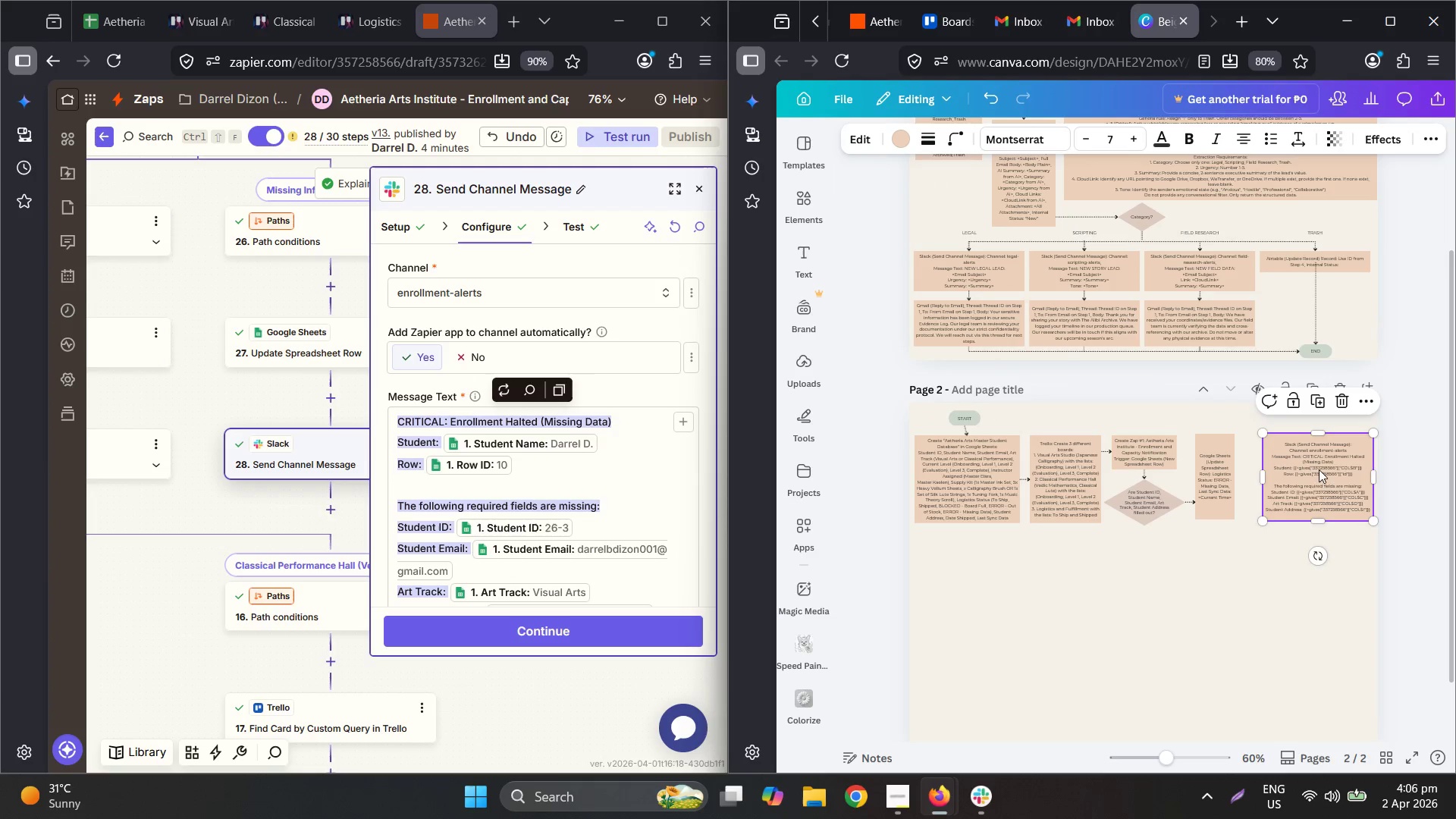 
hold_key(key=ControlLeft, duration=0.64)
scroll: coordinate [1315, 507], scroll_direction: up, amount: 6.0
 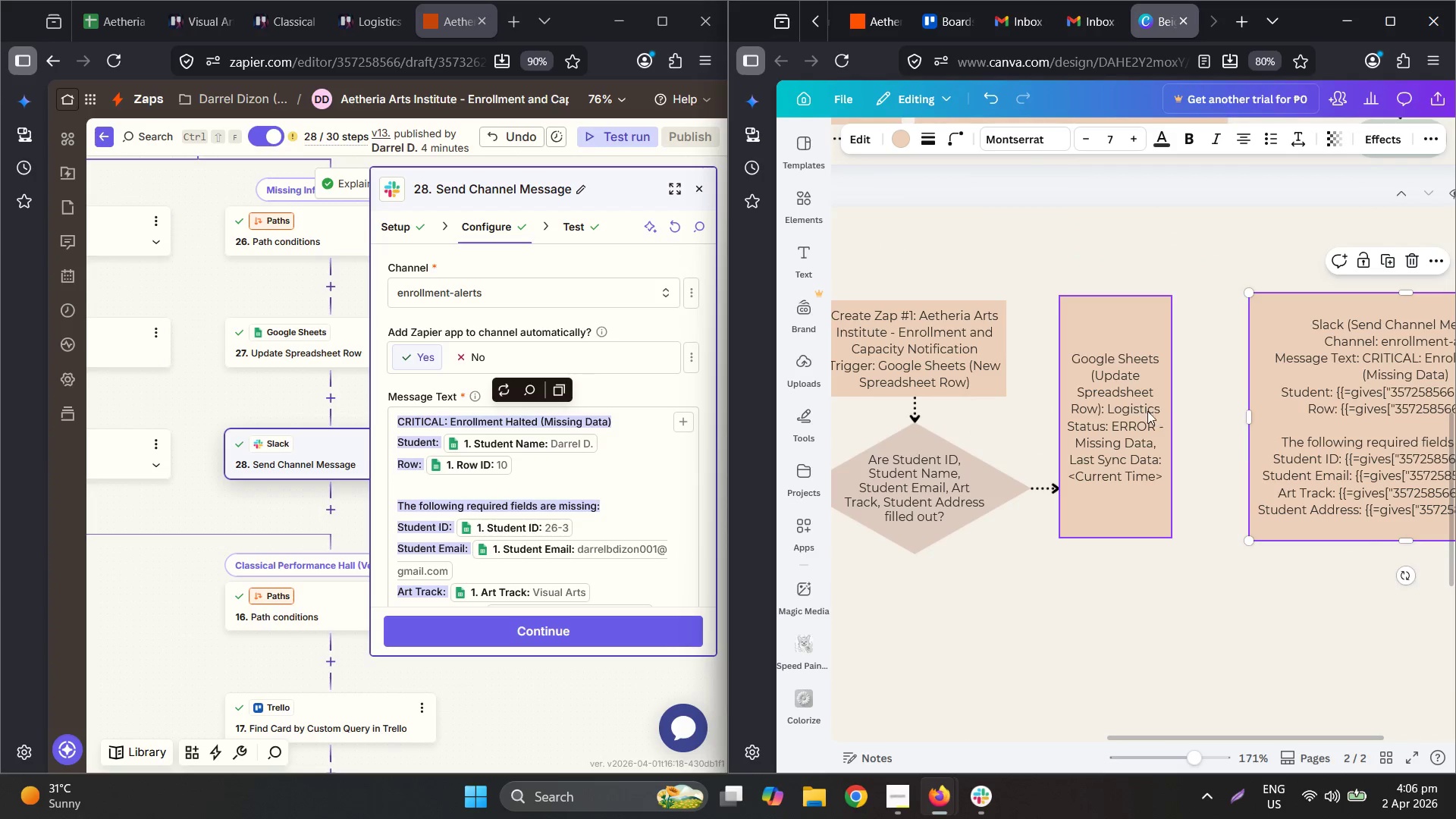 
left_click_drag(start_coordinate=[1121, 406], to_coordinate=[1147, 408])
 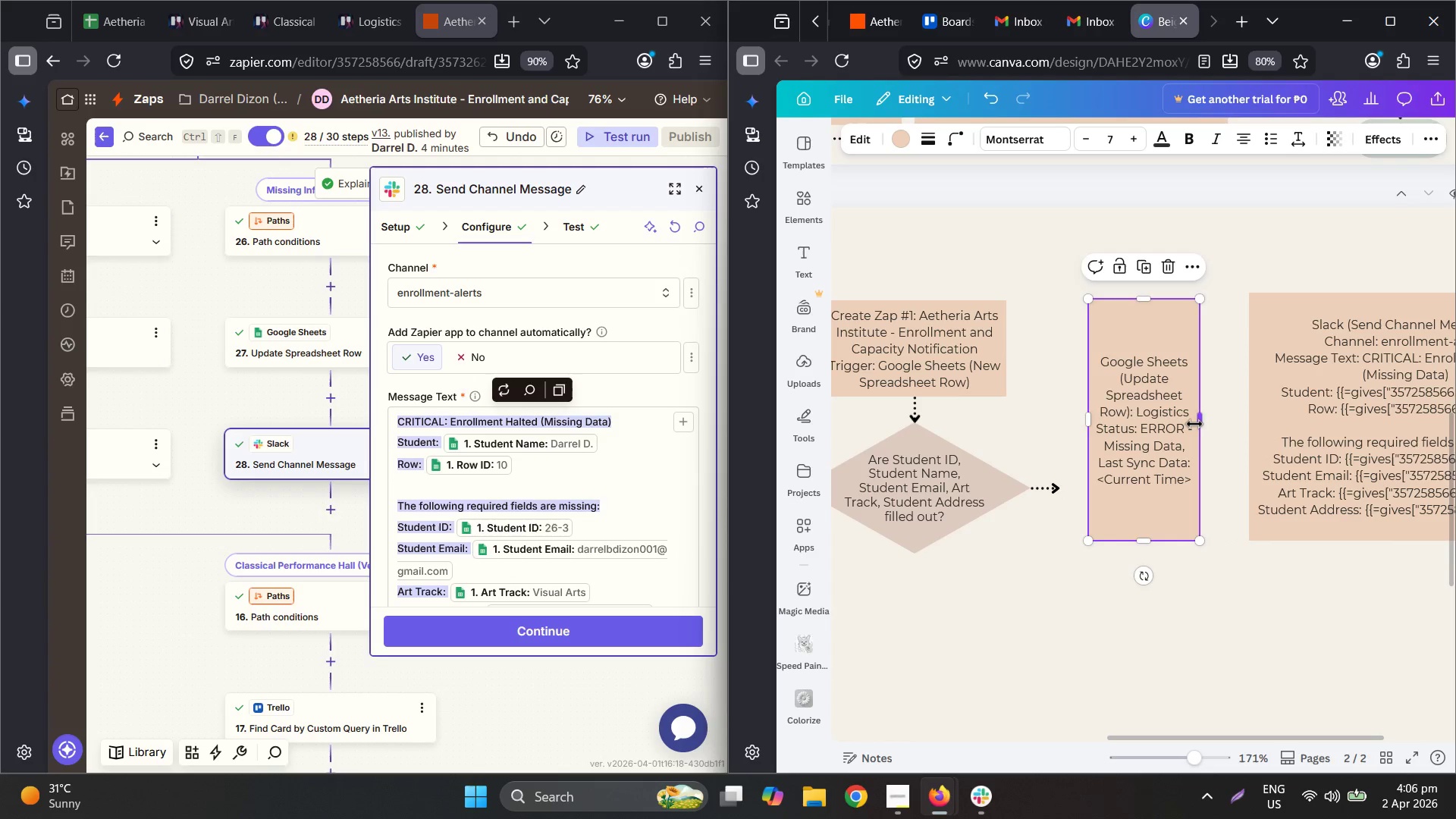 
left_click_drag(start_coordinate=[1194, 424], to_coordinate=[1221, 426])
 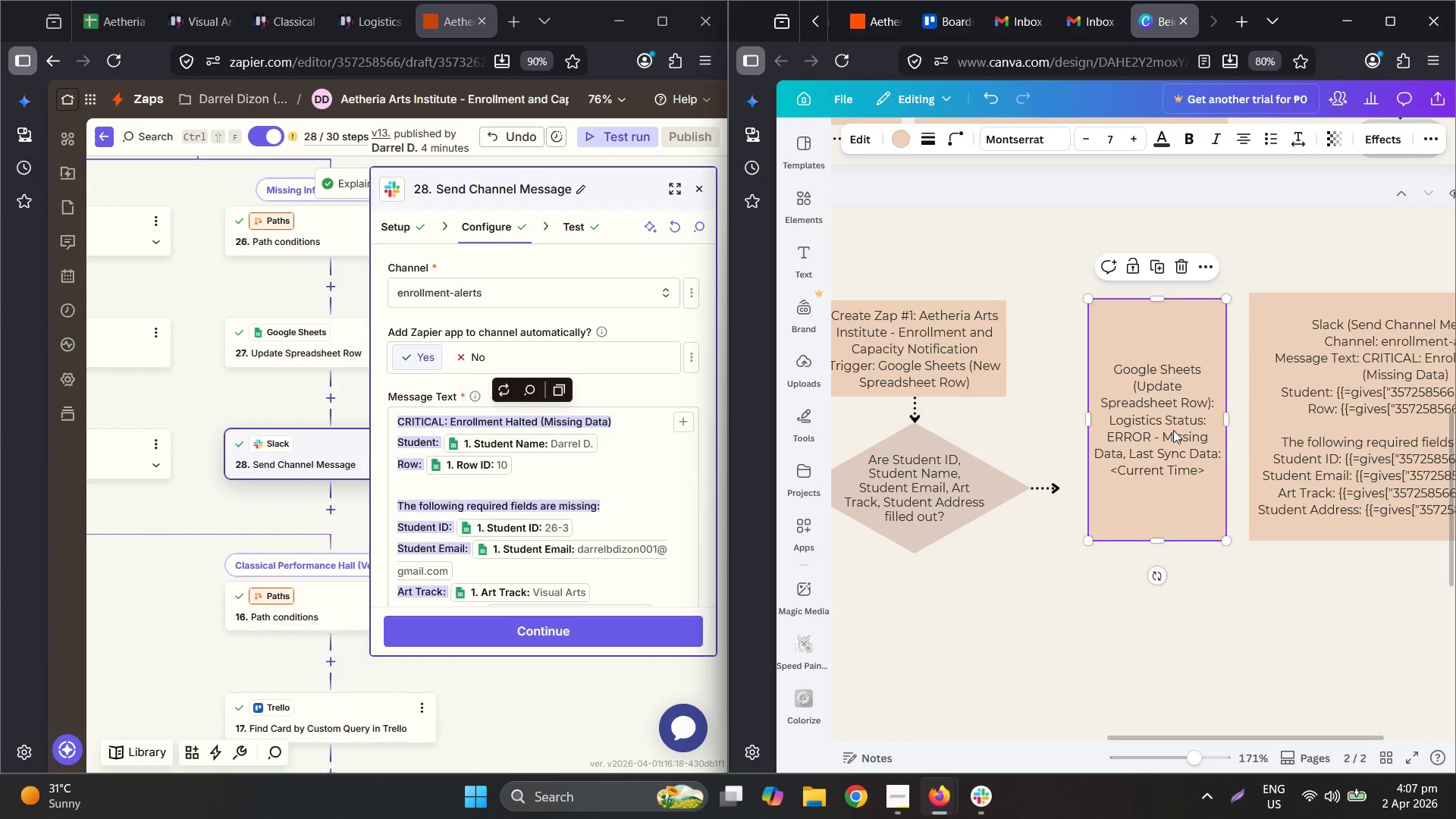 
left_click_drag(start_coordinate=[1173, 430], to_coordinate=[1151, 431])
 